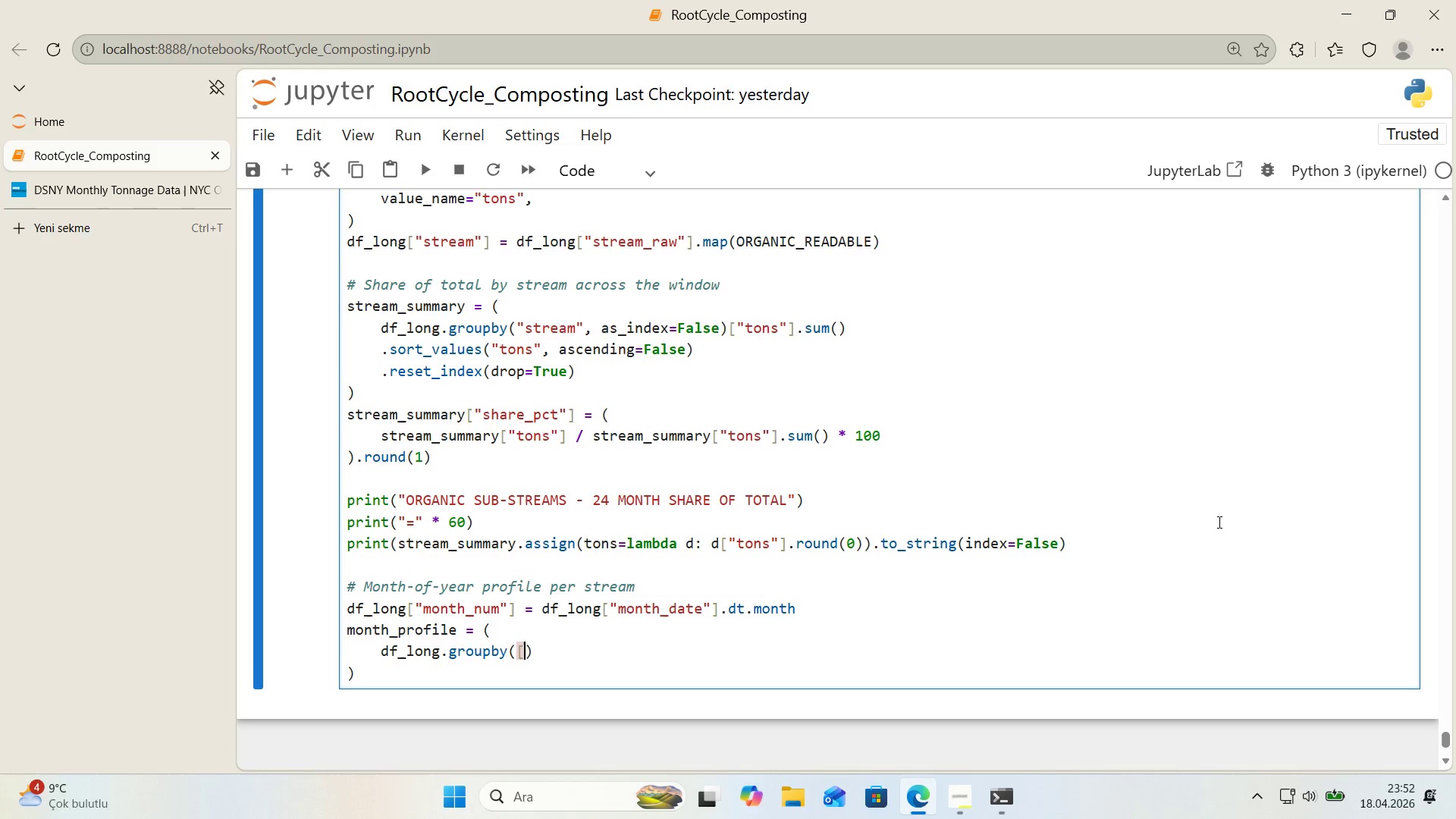 
key(Alt+Control+9)
 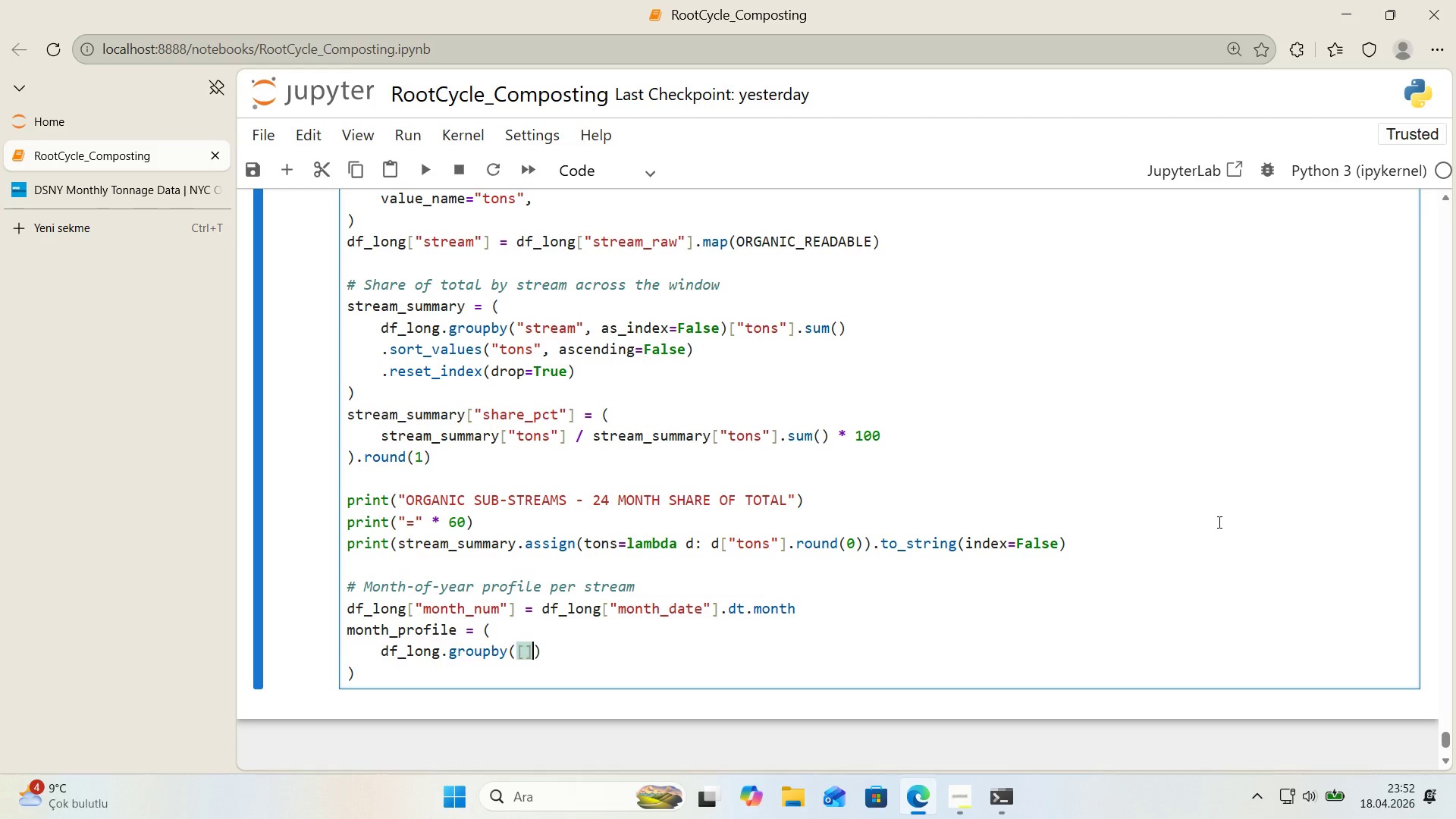 
key(ArrowLeft)
 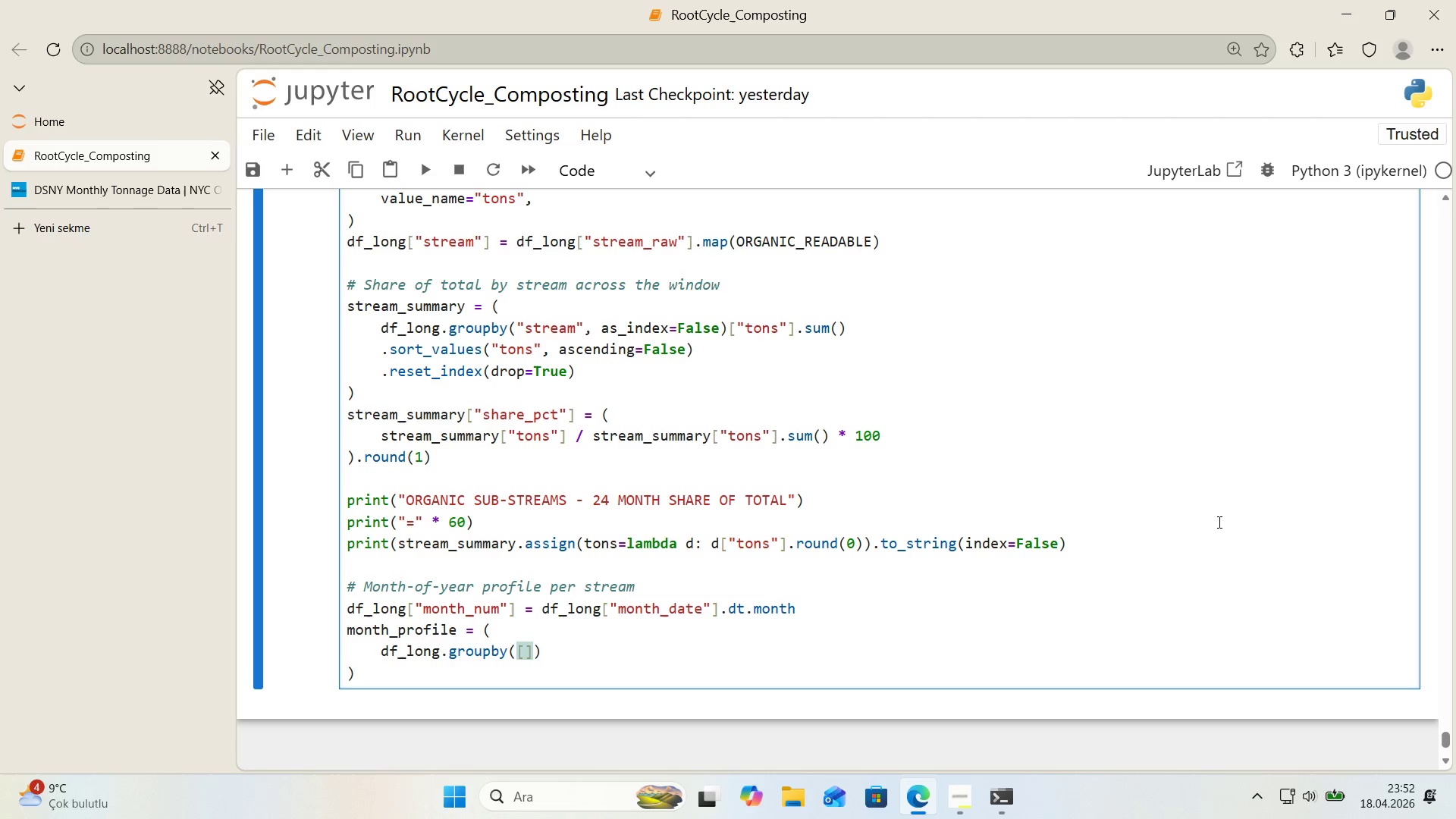 
key(Backquote)
 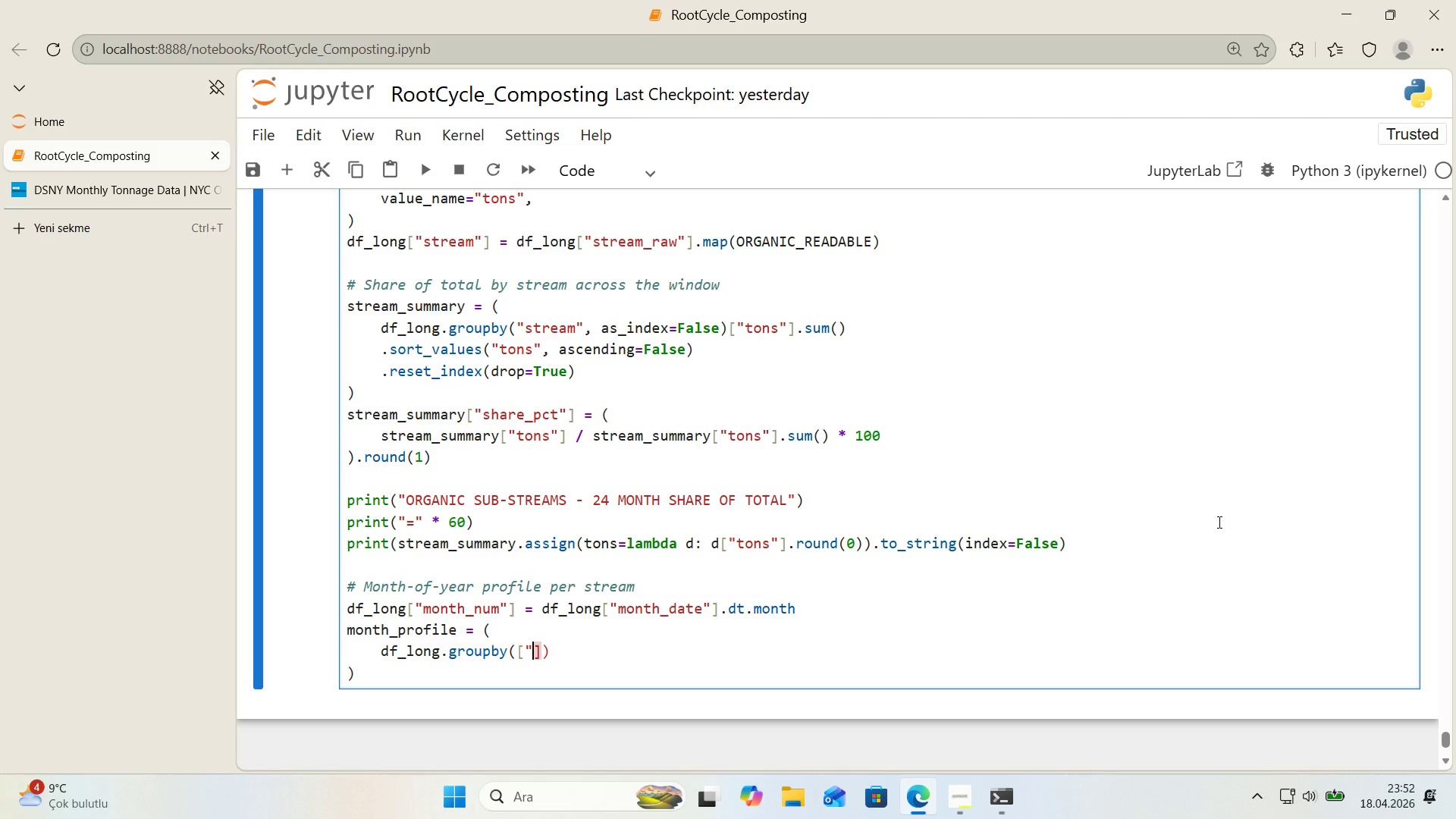 
key(Backquote)
 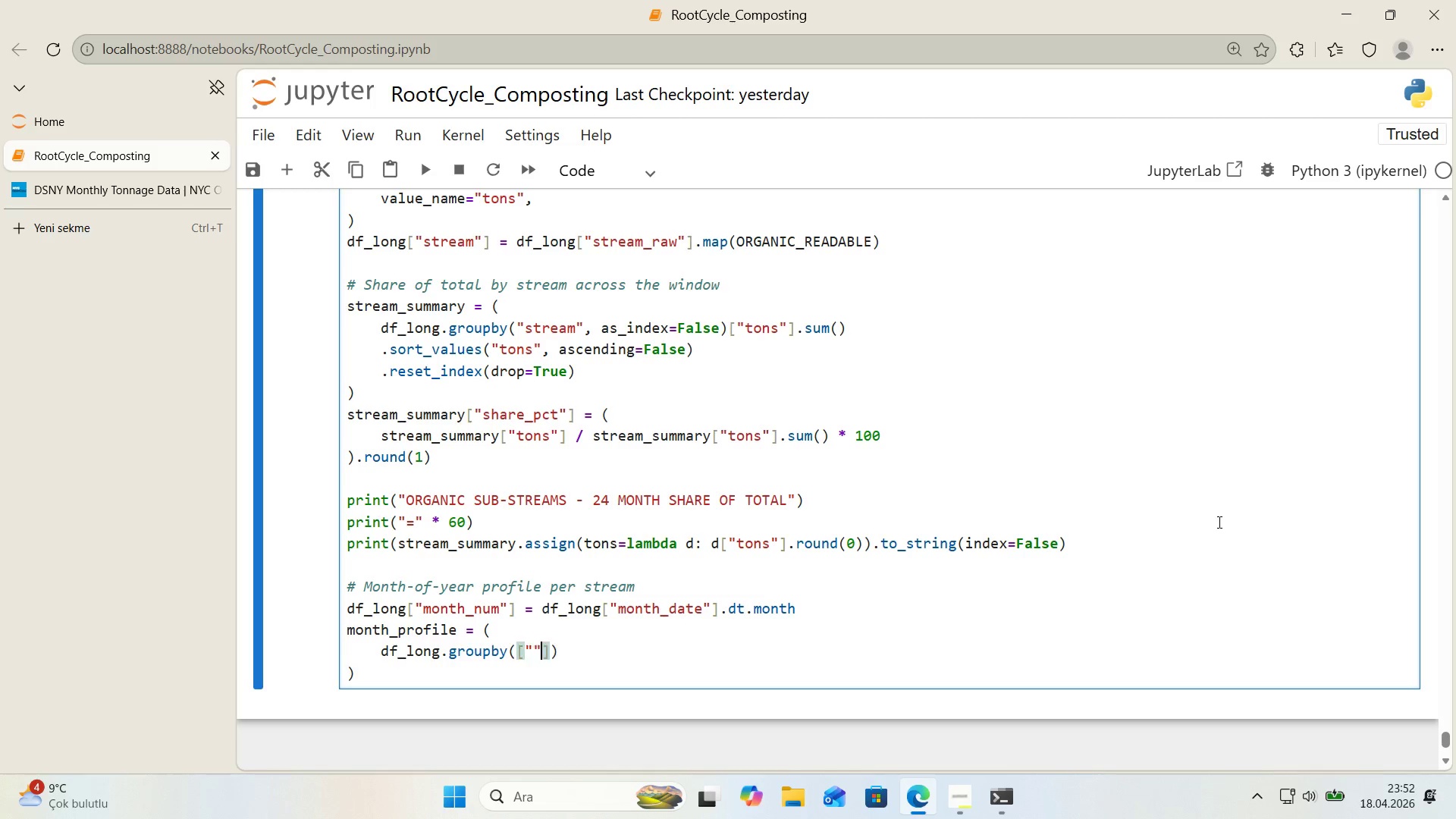 
key(ArrowLeft)
 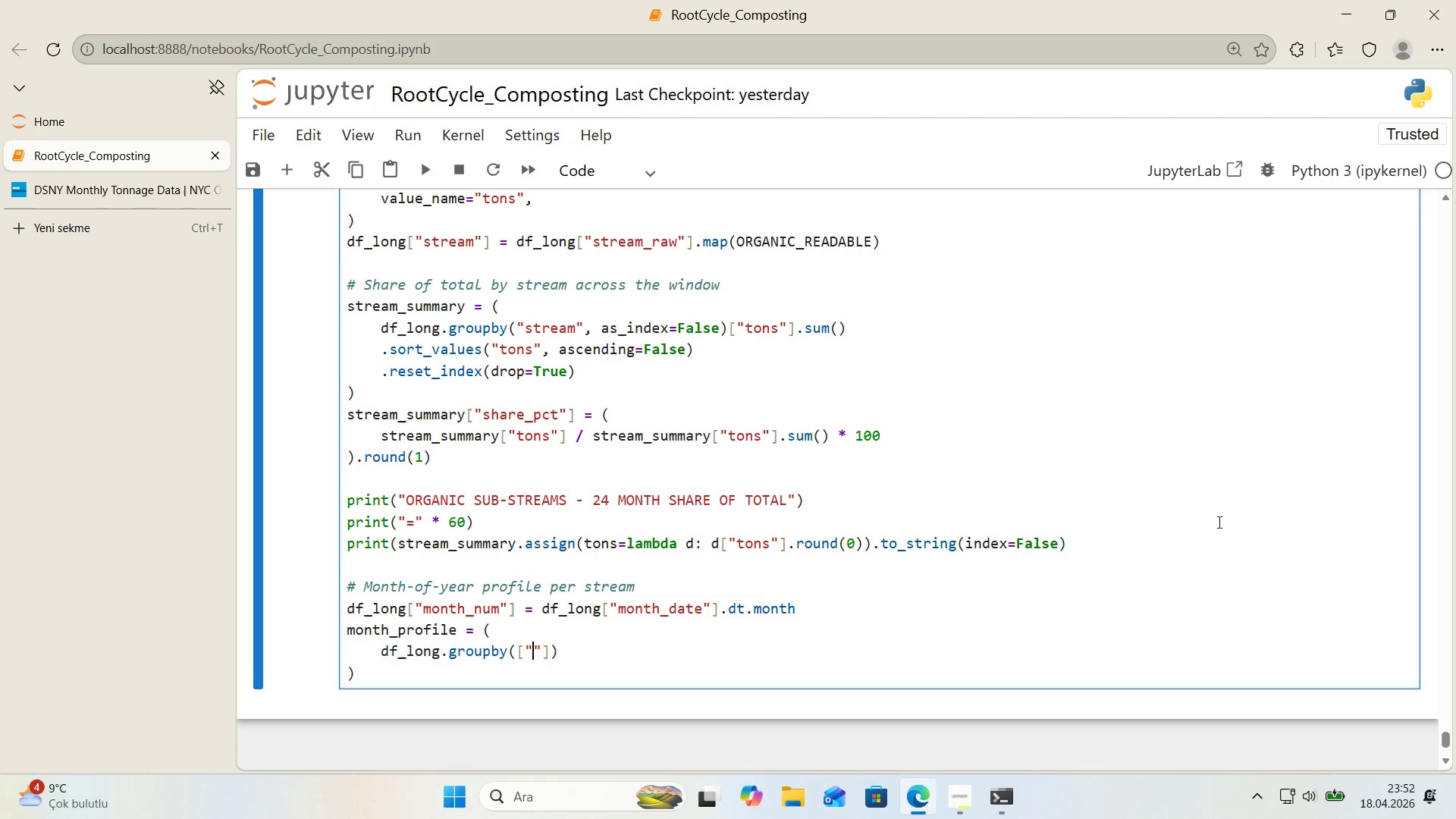 
type(stream)
 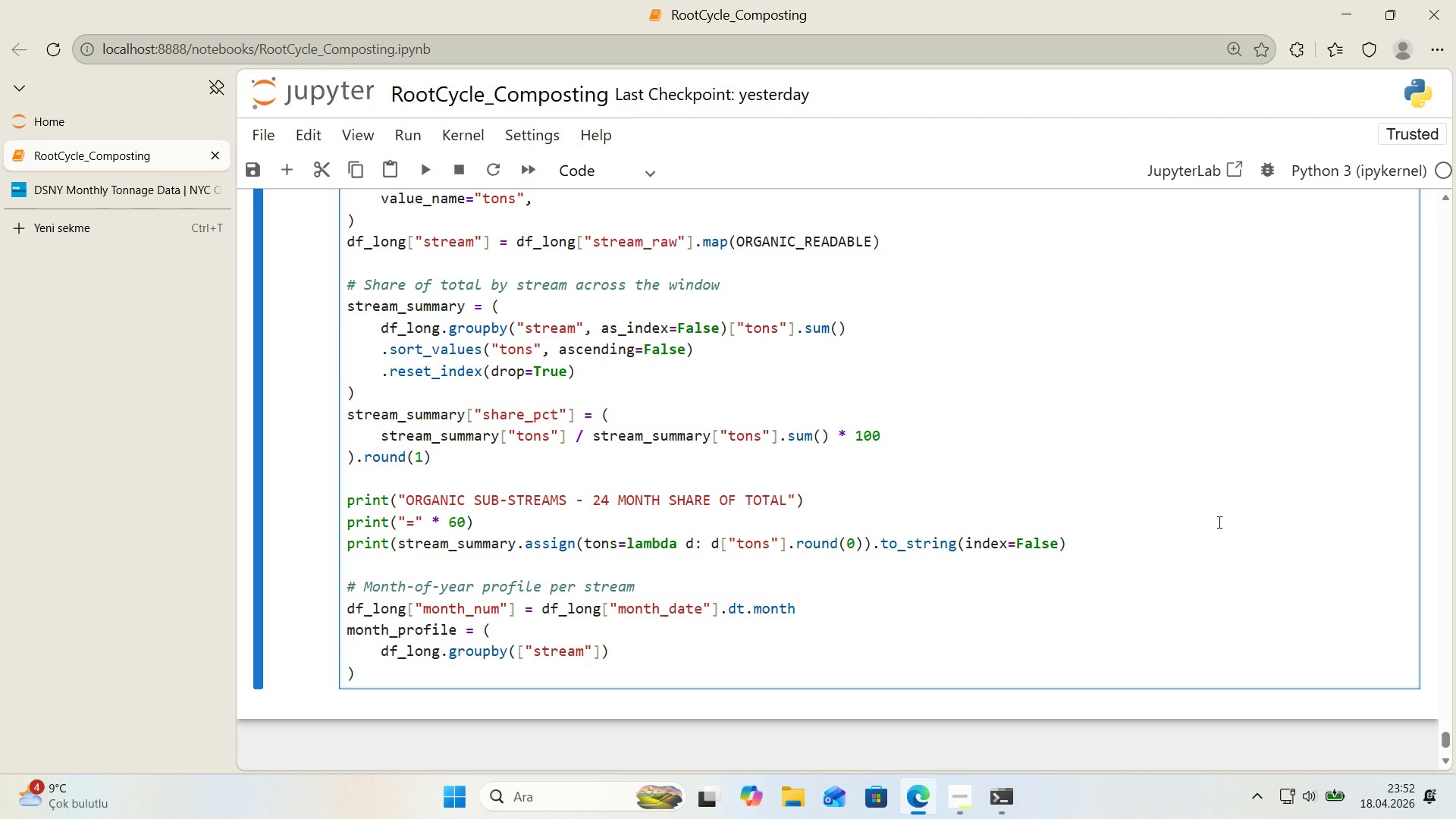 
key(ArrowRight)
 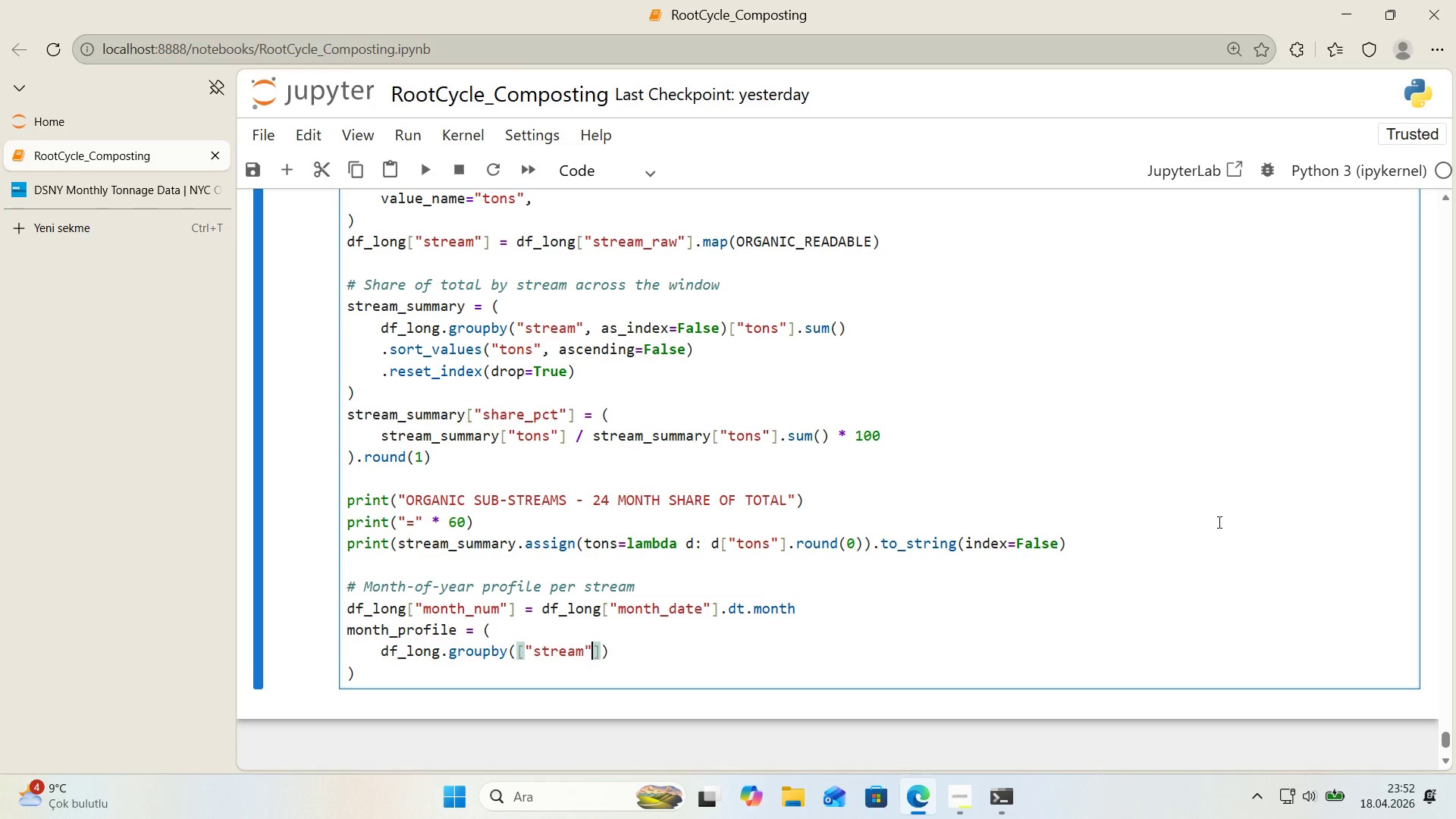 
key(Comma)
 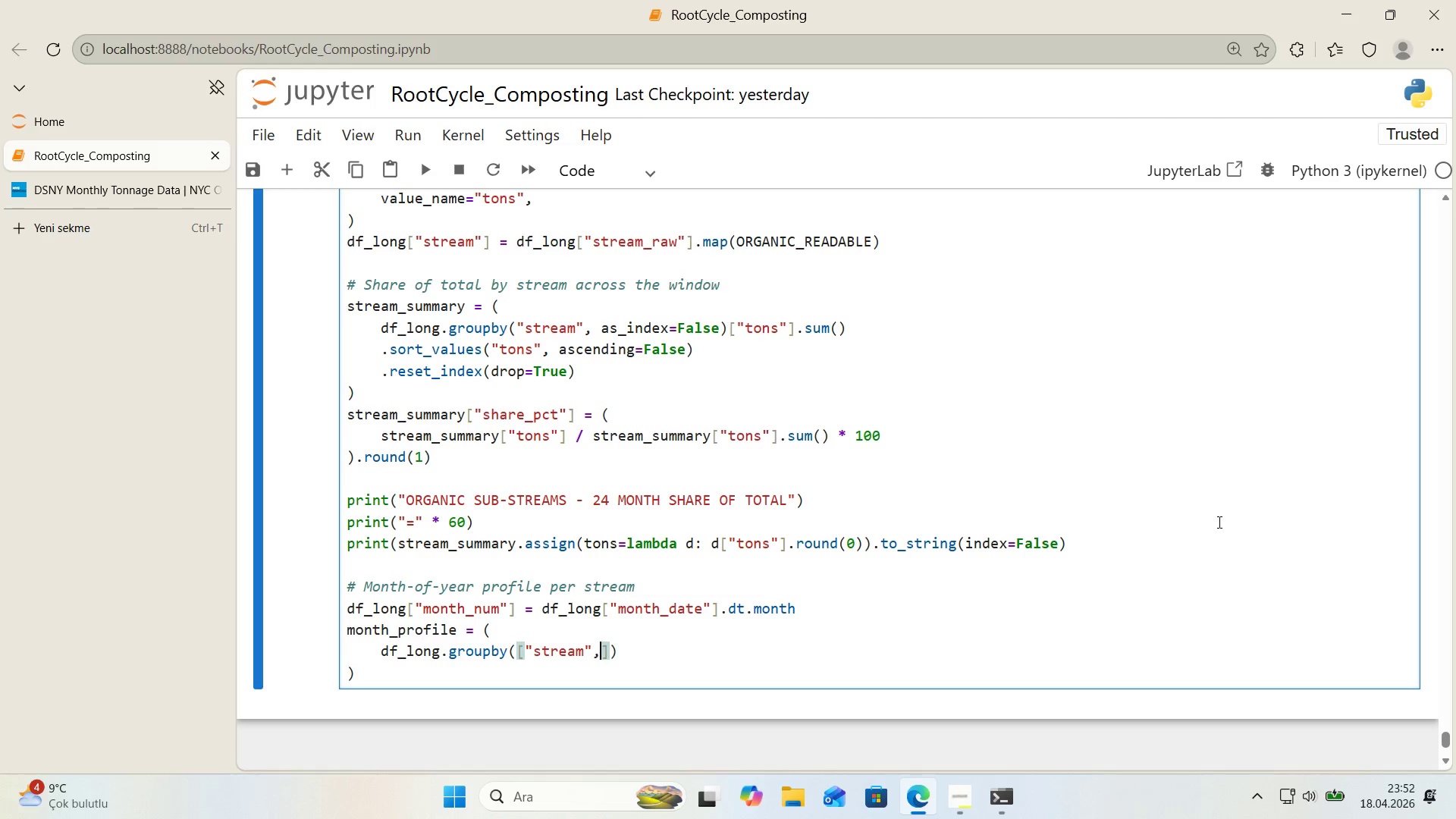 
key(Space)
 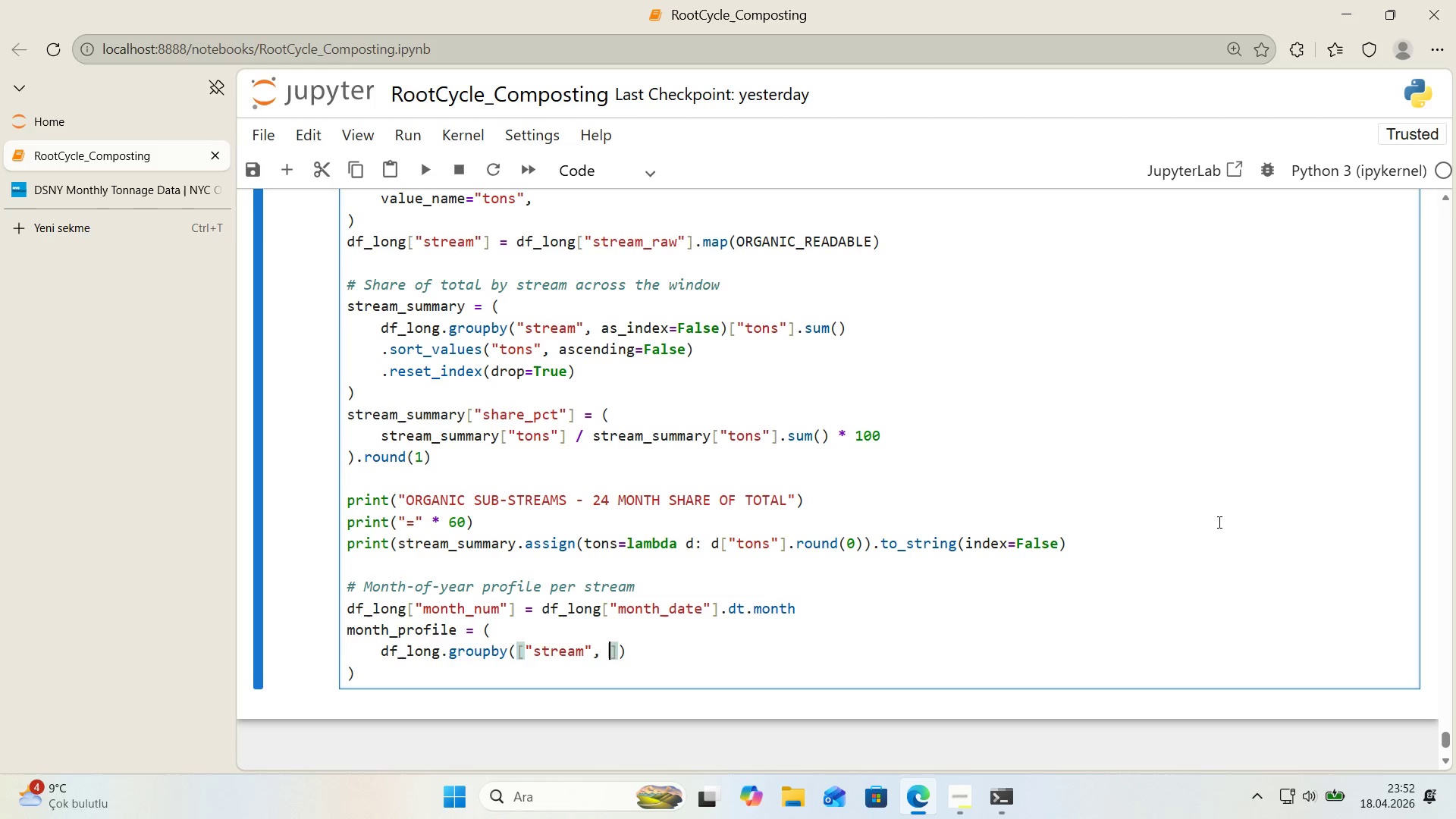 
key(Backquote)
 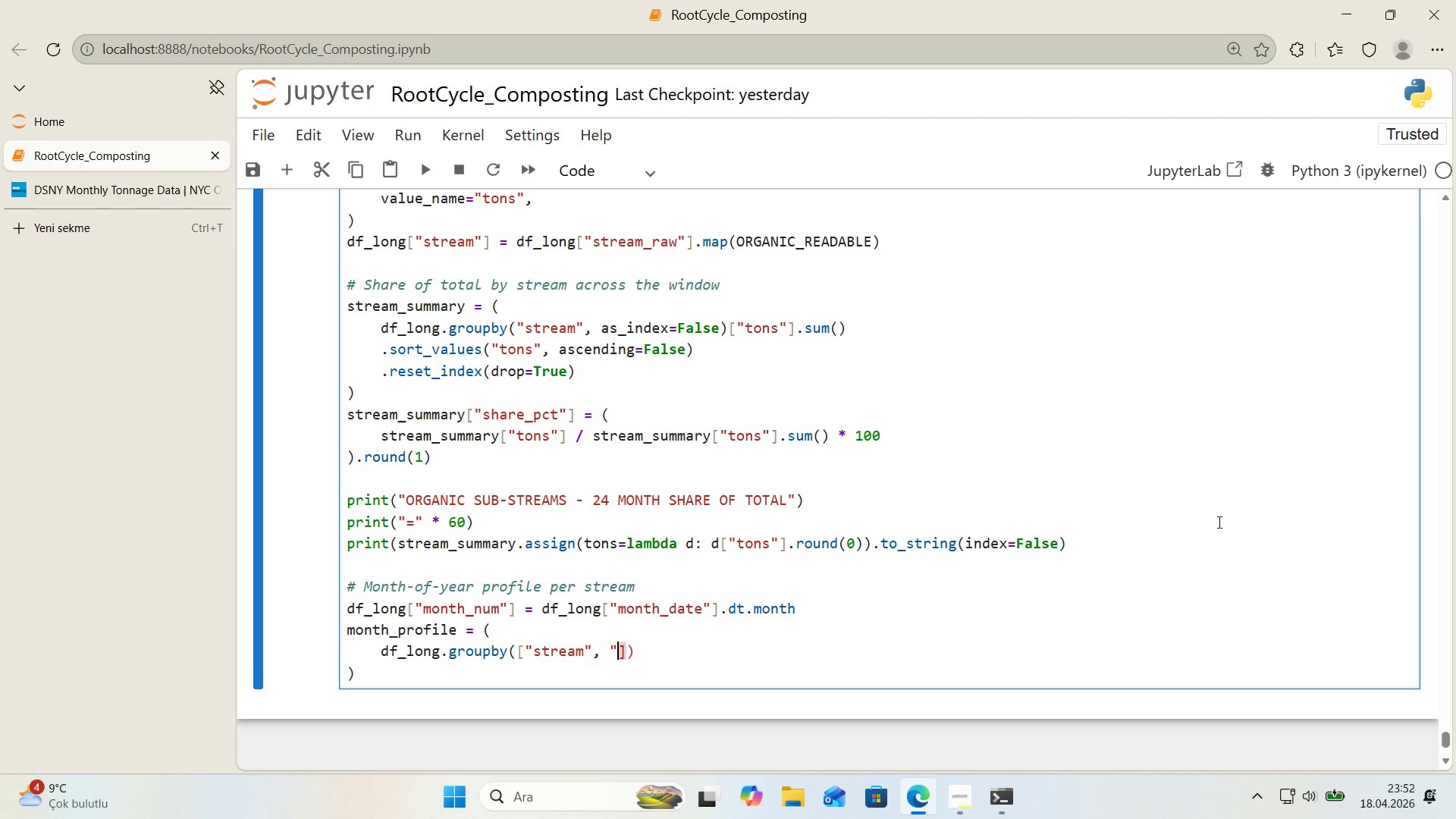 
key(Backquote)
 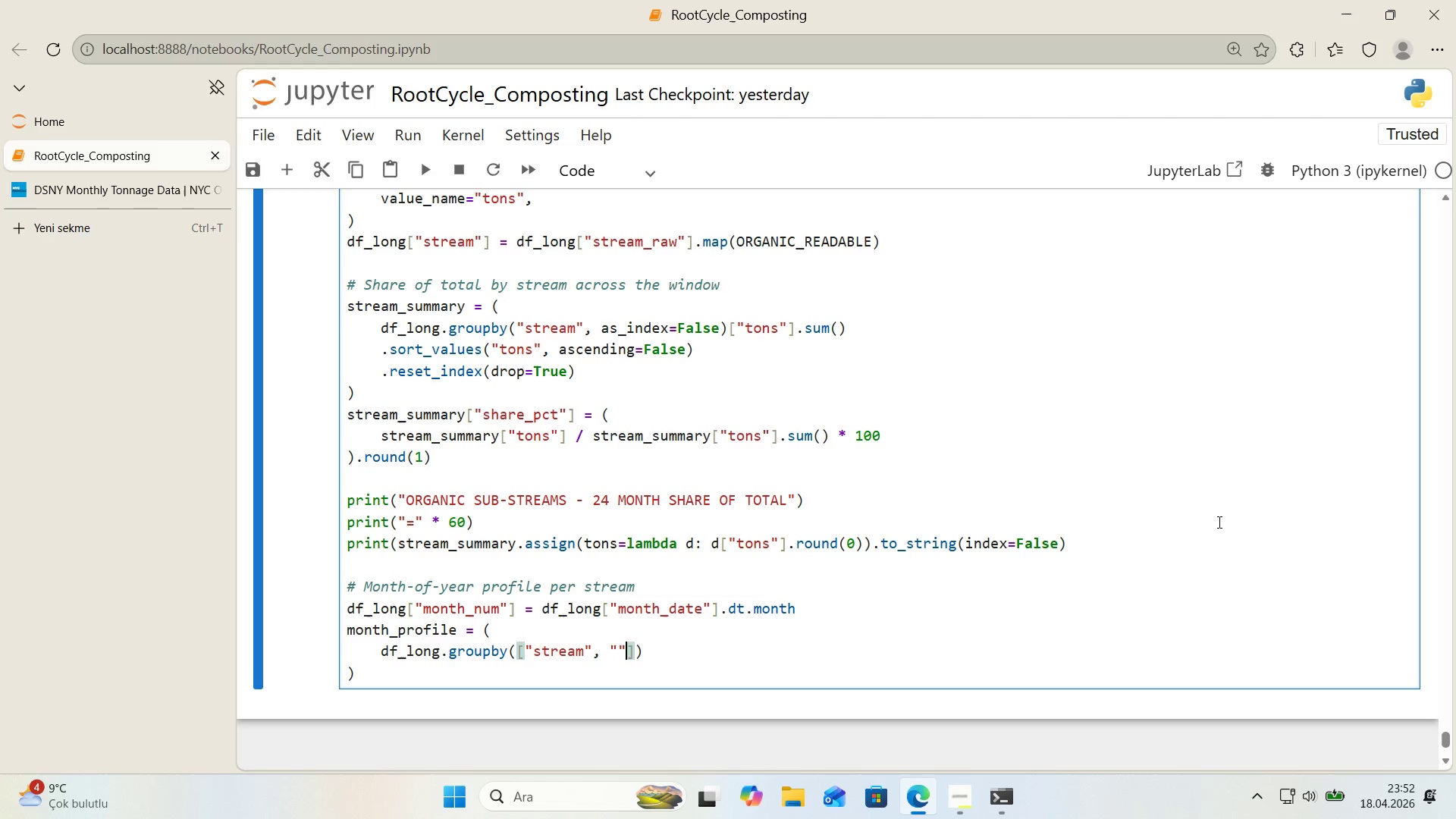 
key(ArrowLeft)
 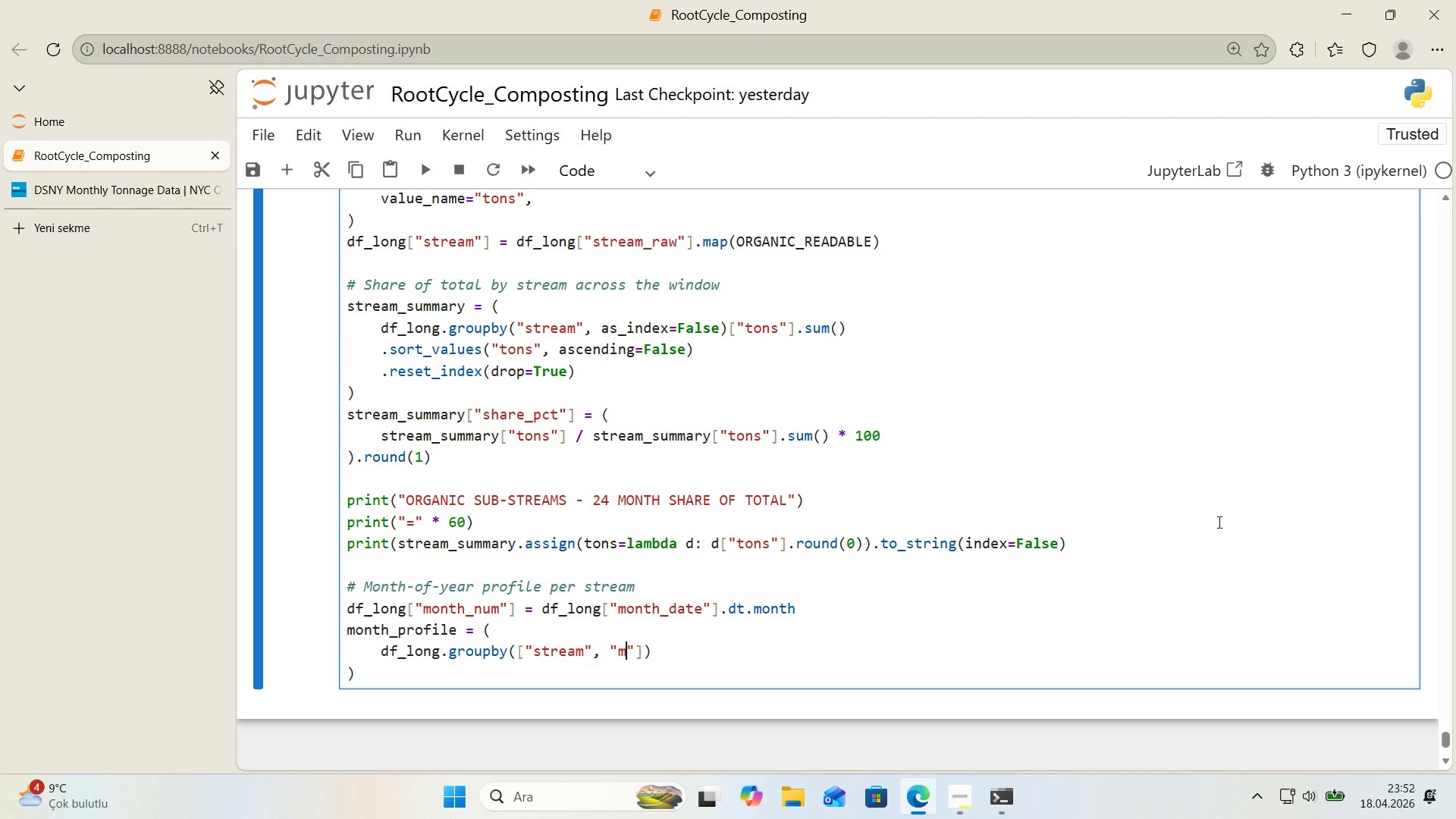 
type(month_num)
 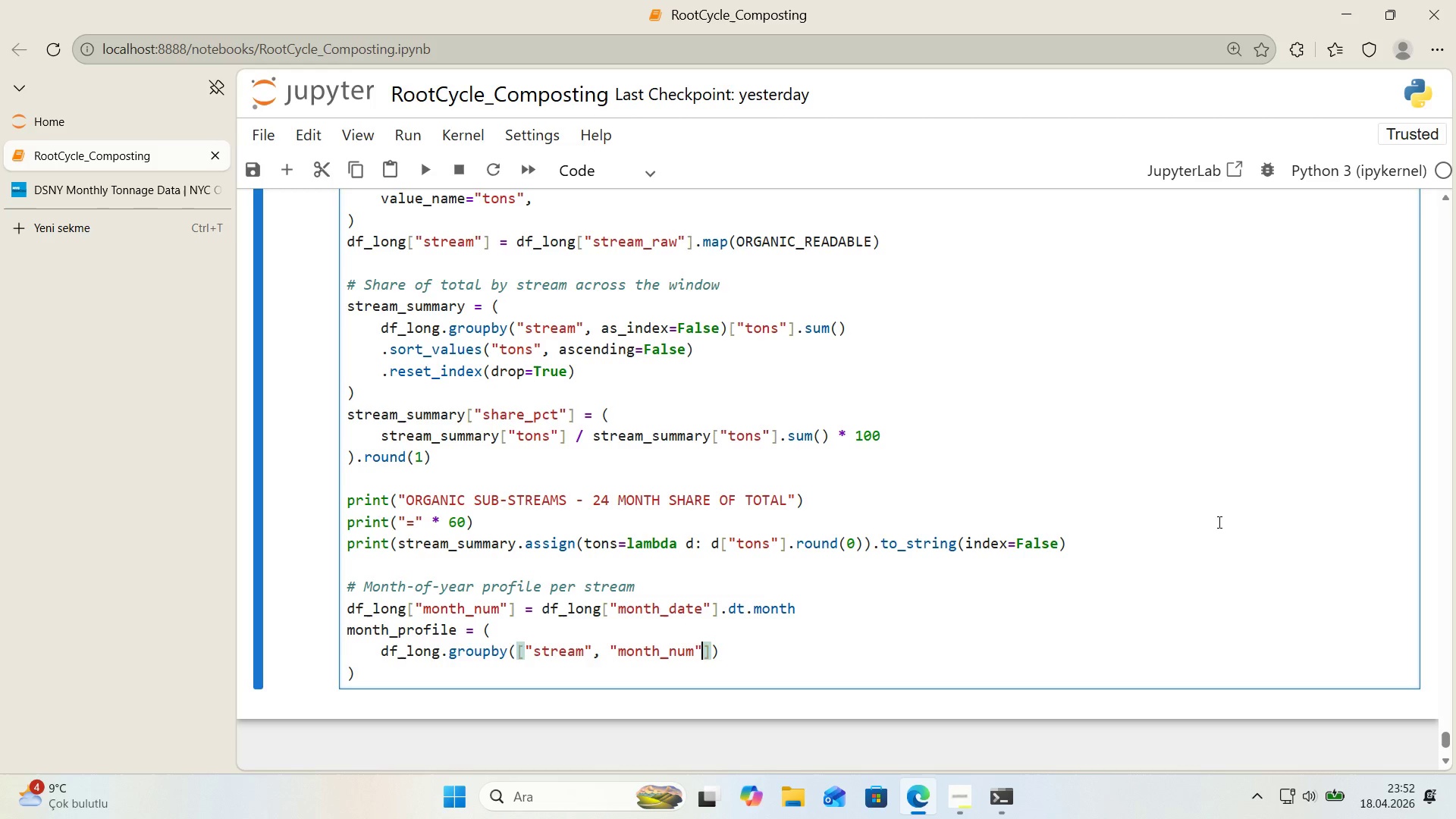 
 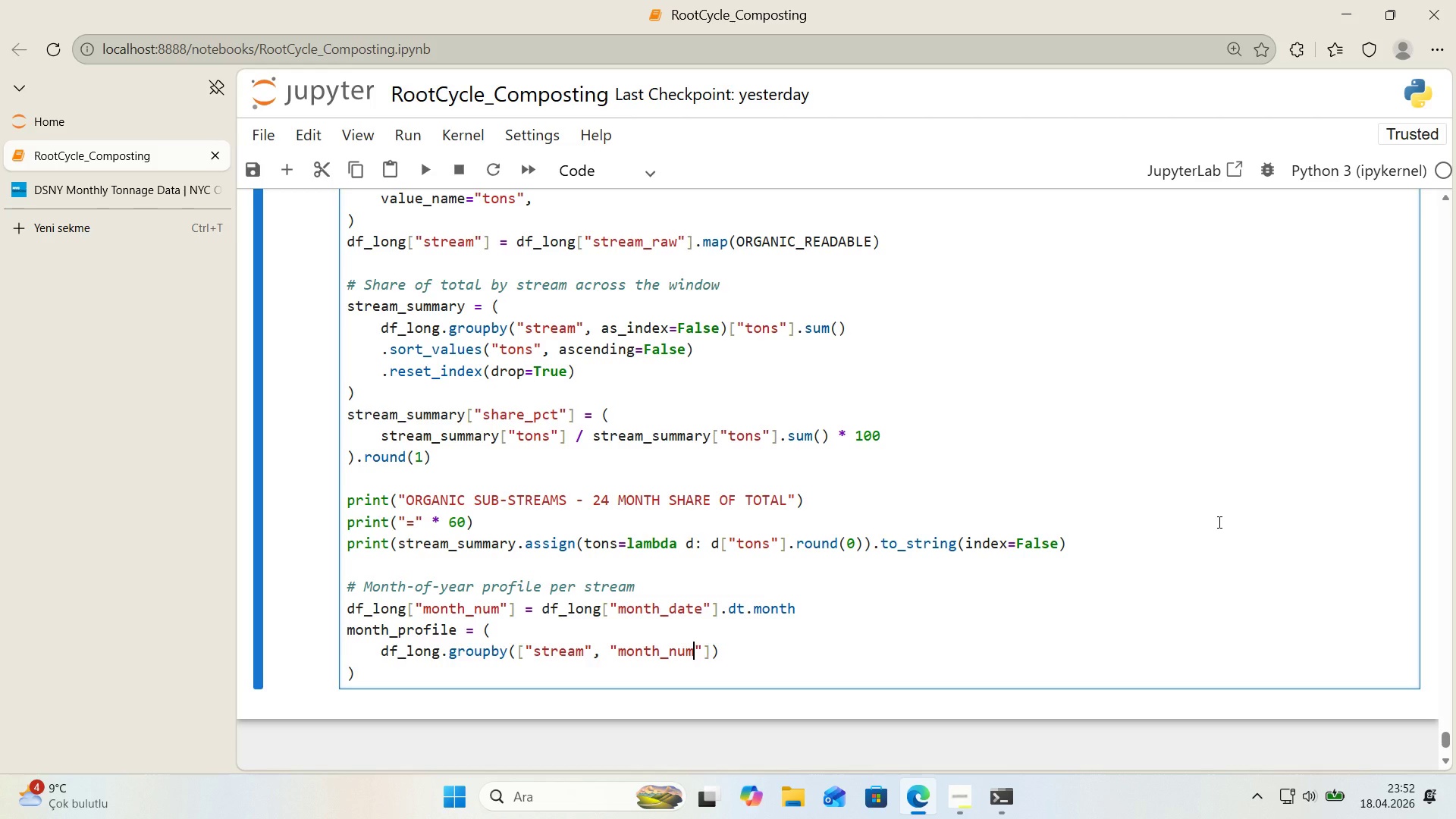 
key(ArrowRight)
 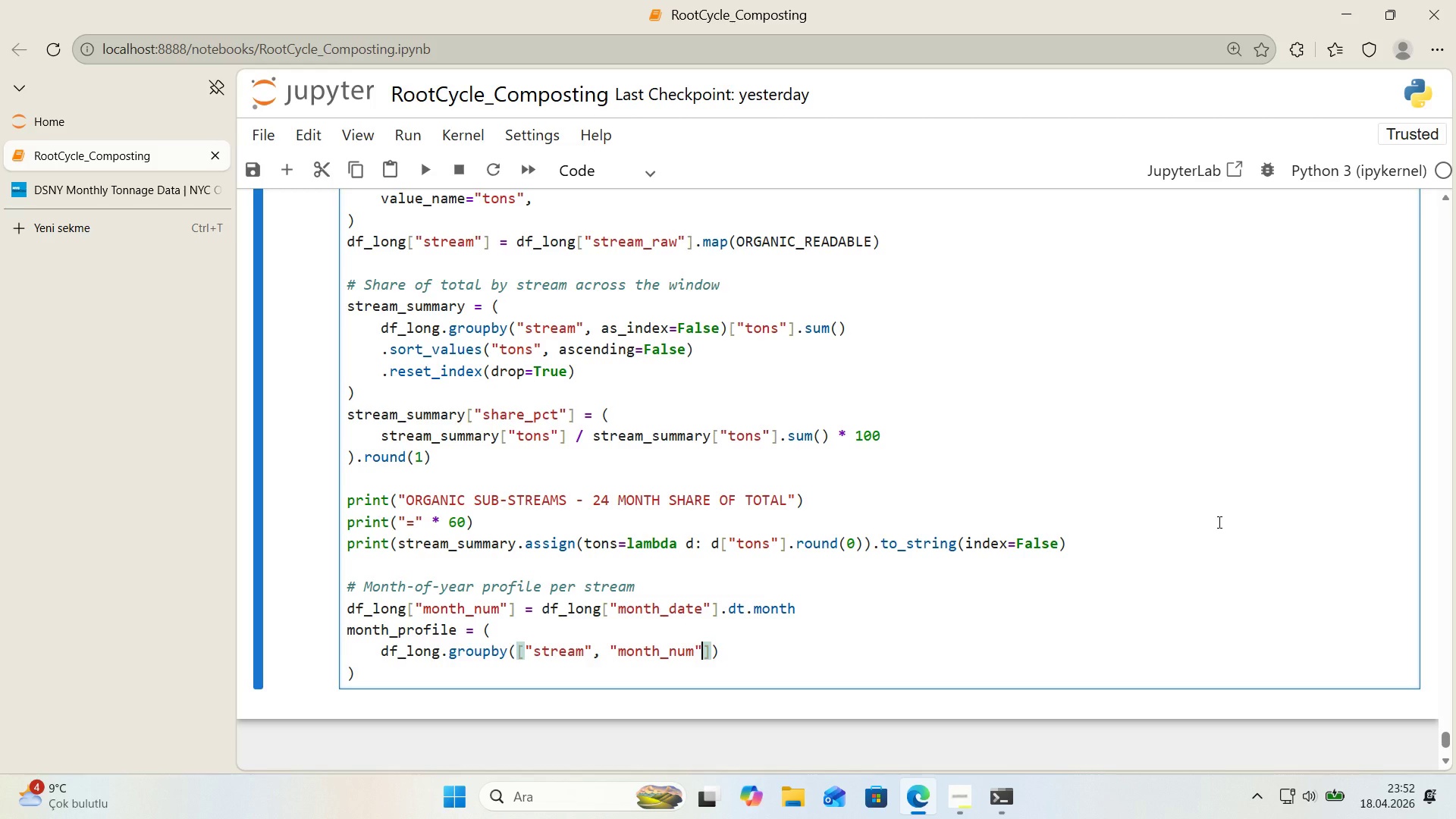 
type(, as_'ndex)False)
 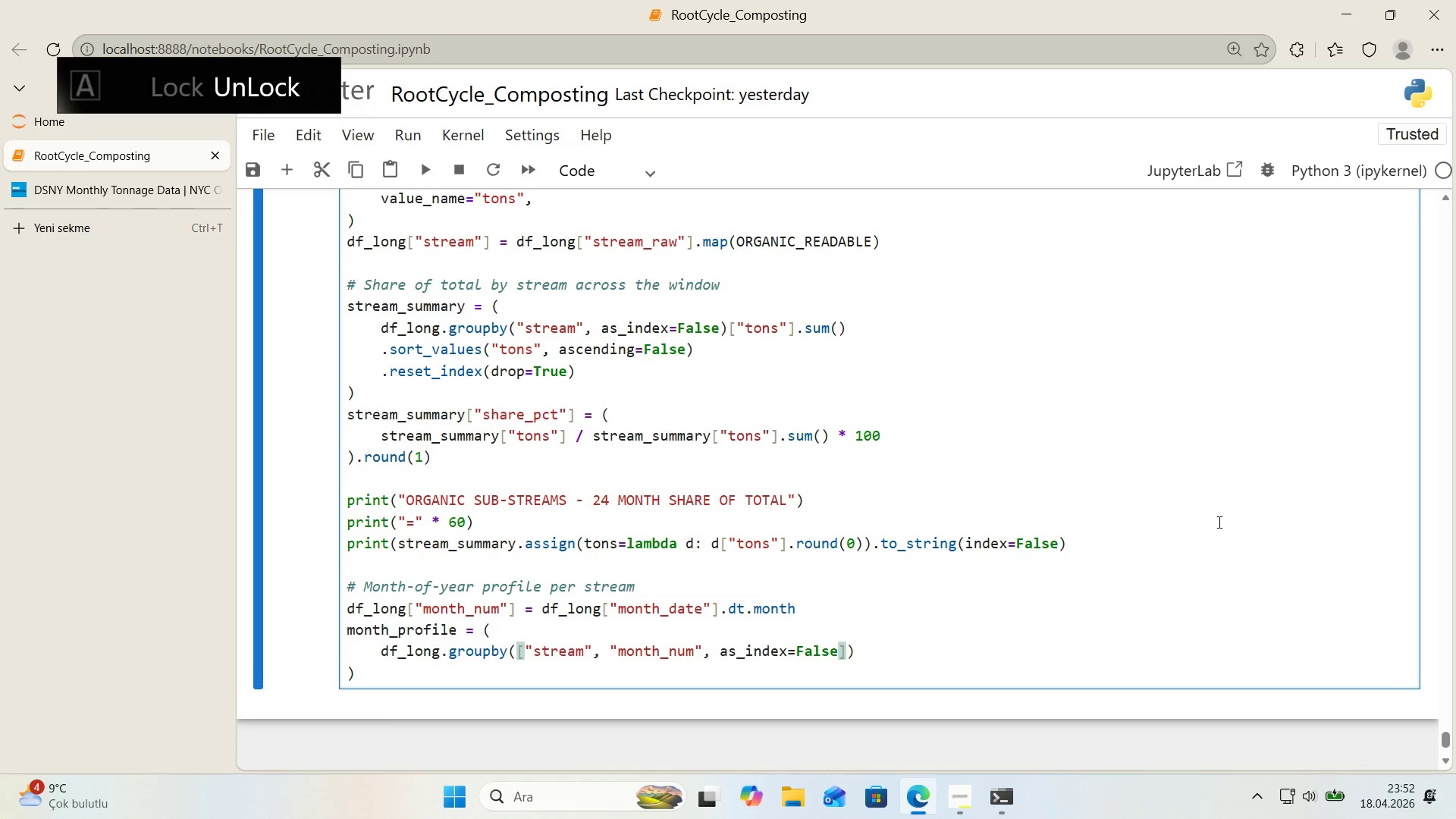 
key(ArrowRight)
 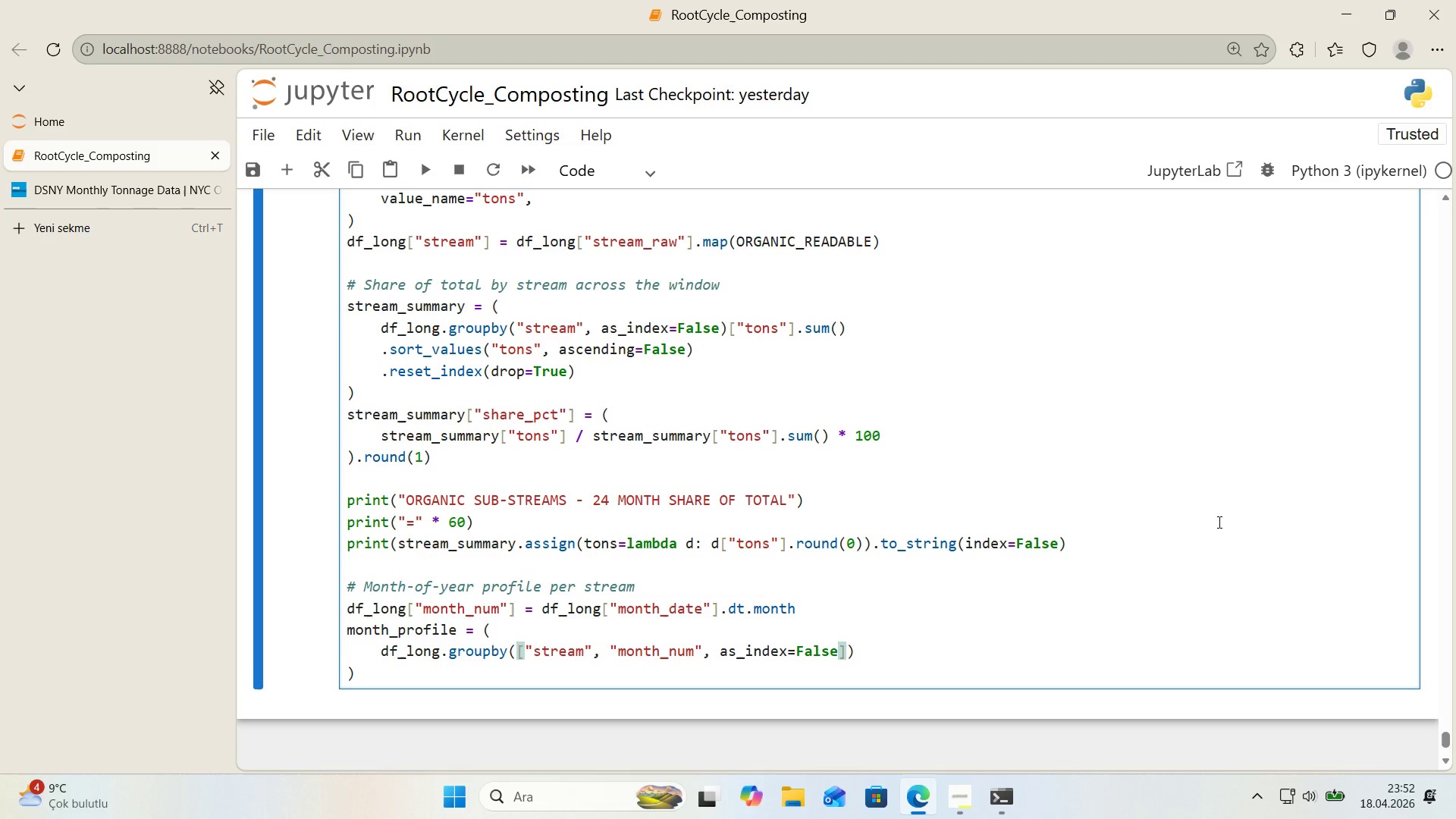 
key(ArrowLeft)
 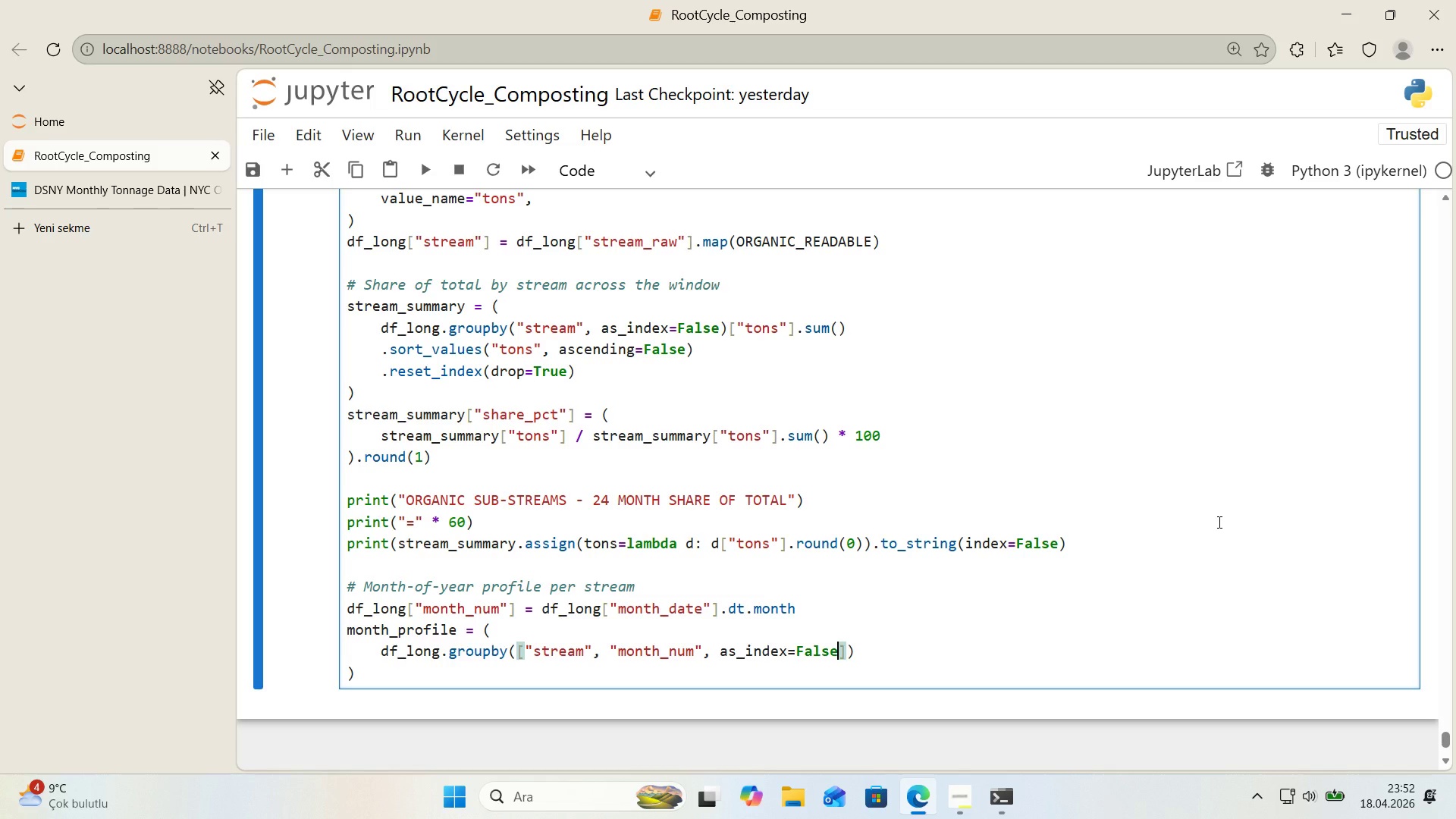 
key(Shift+9)
 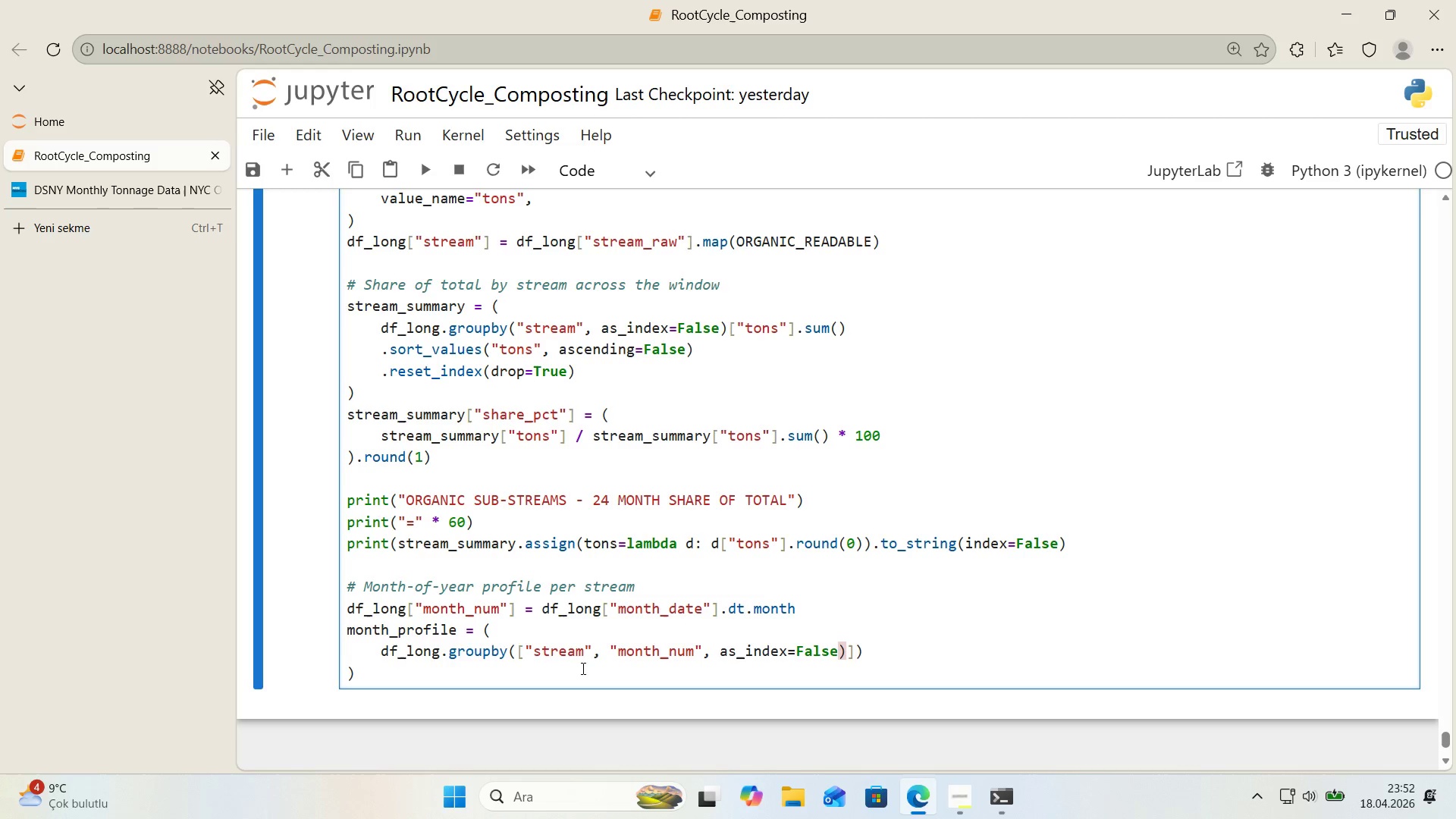 
wait(21.52)
 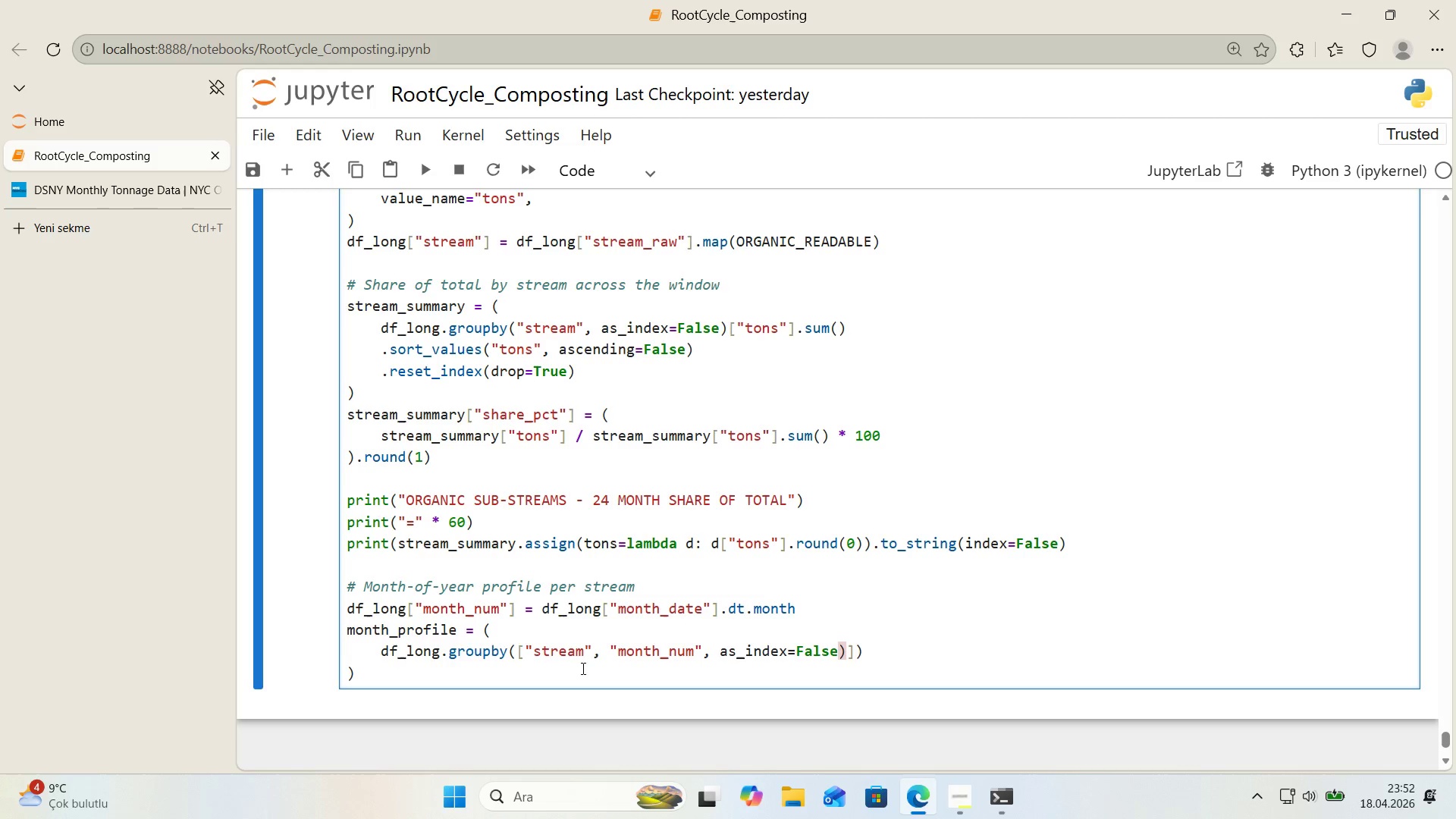 
left_click([701, 654])
 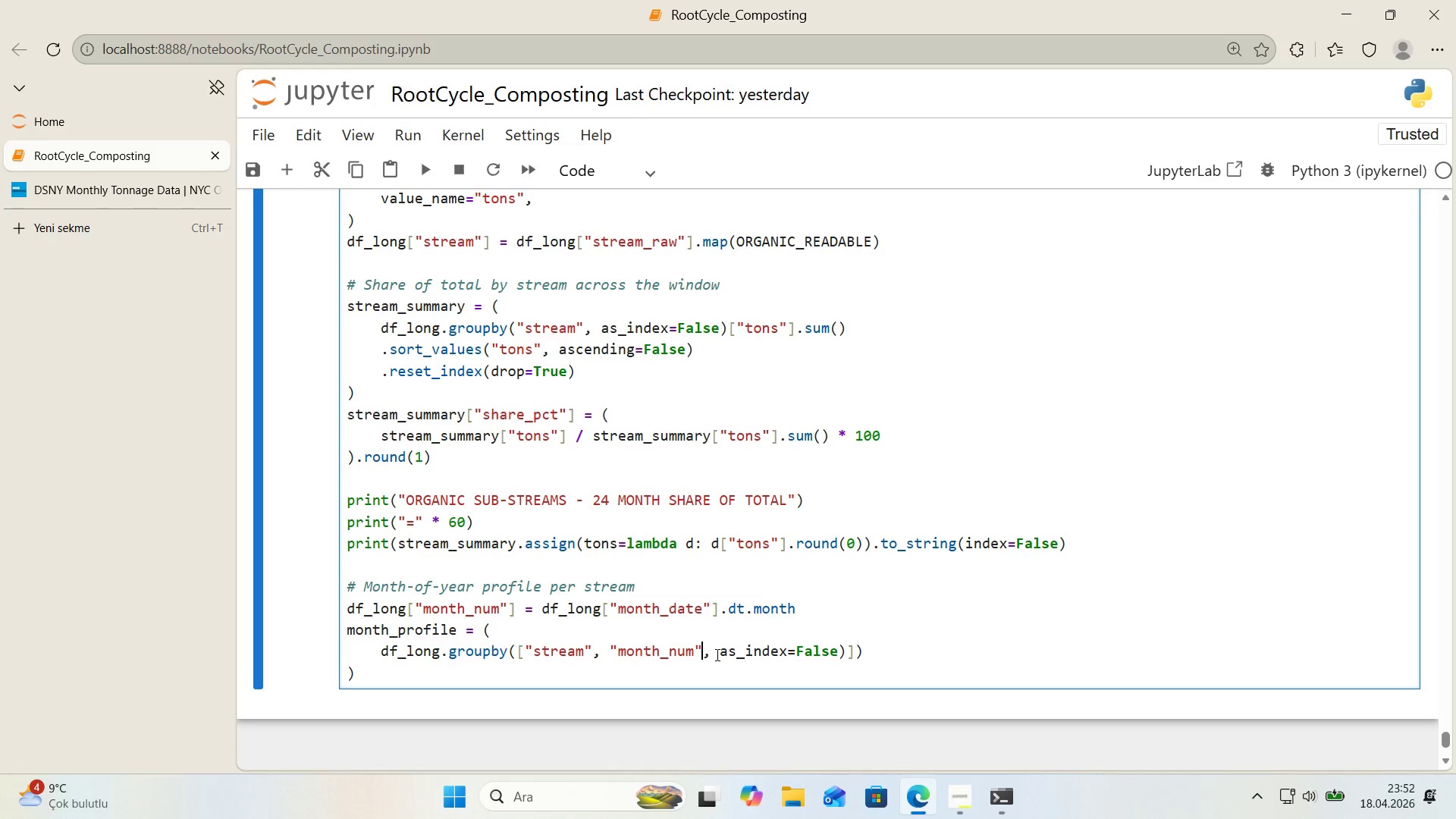 
key(Alt+Control+9)
 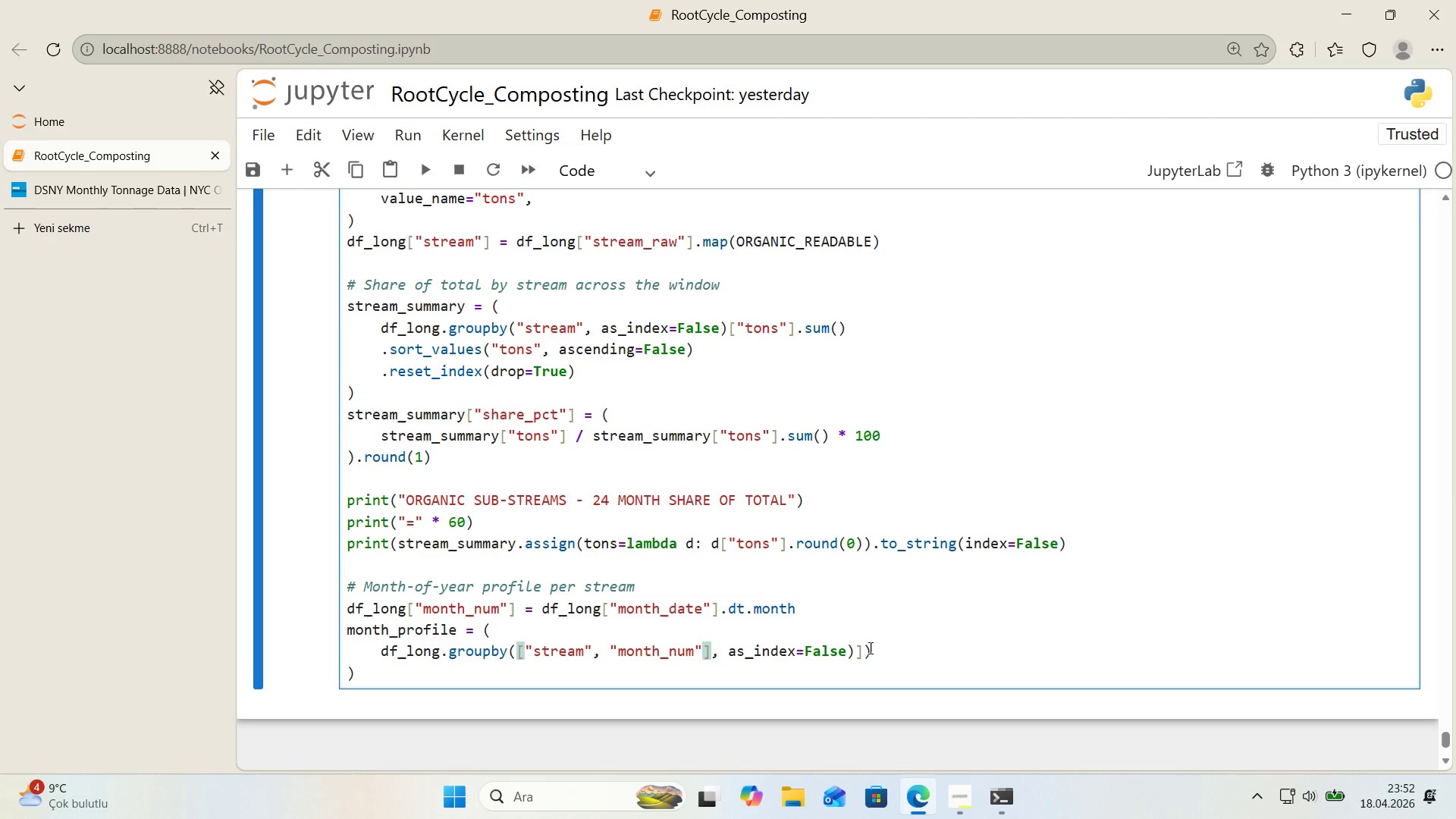 
left_click([862, 651])
 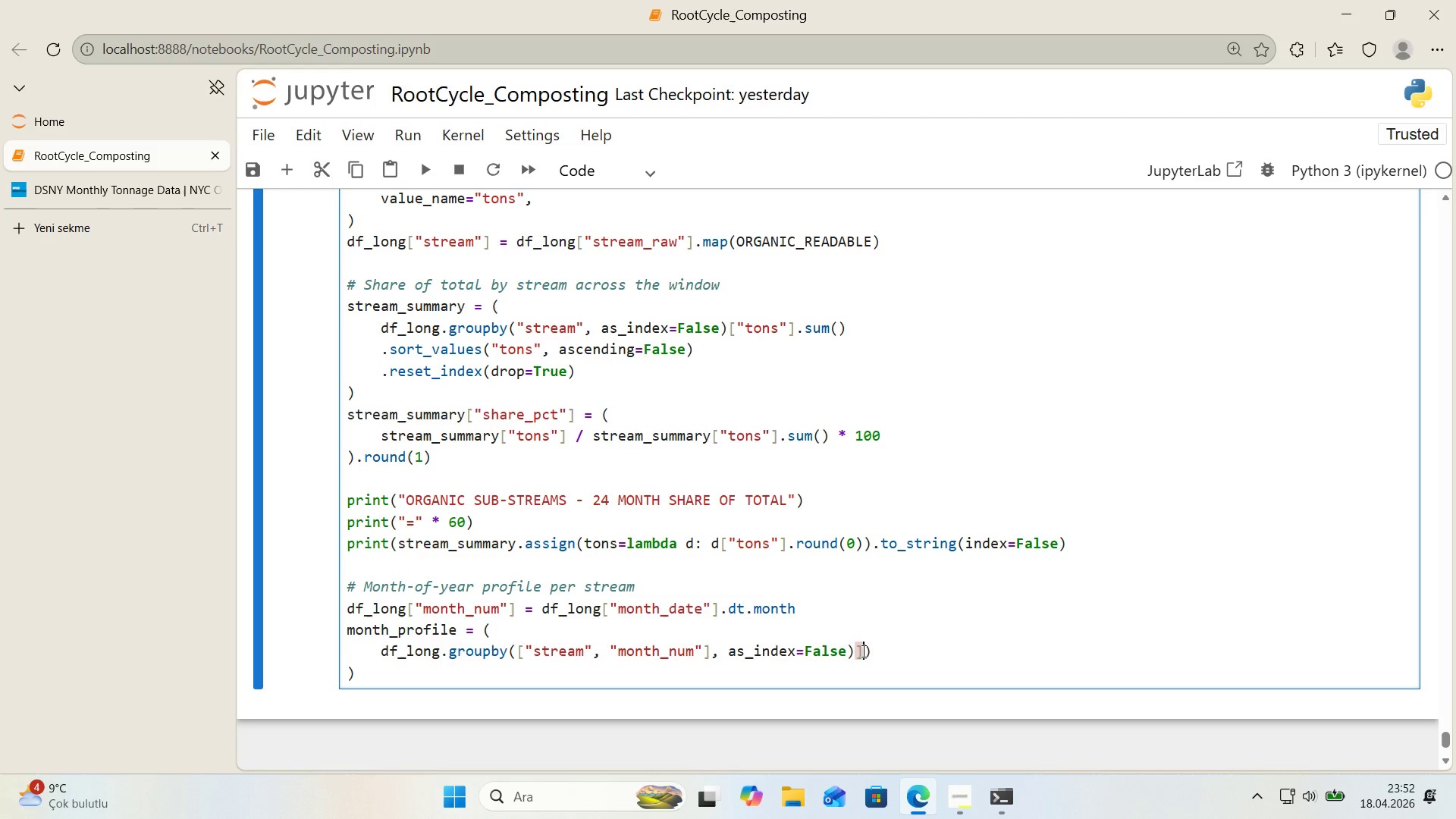 
key(Backspace)
 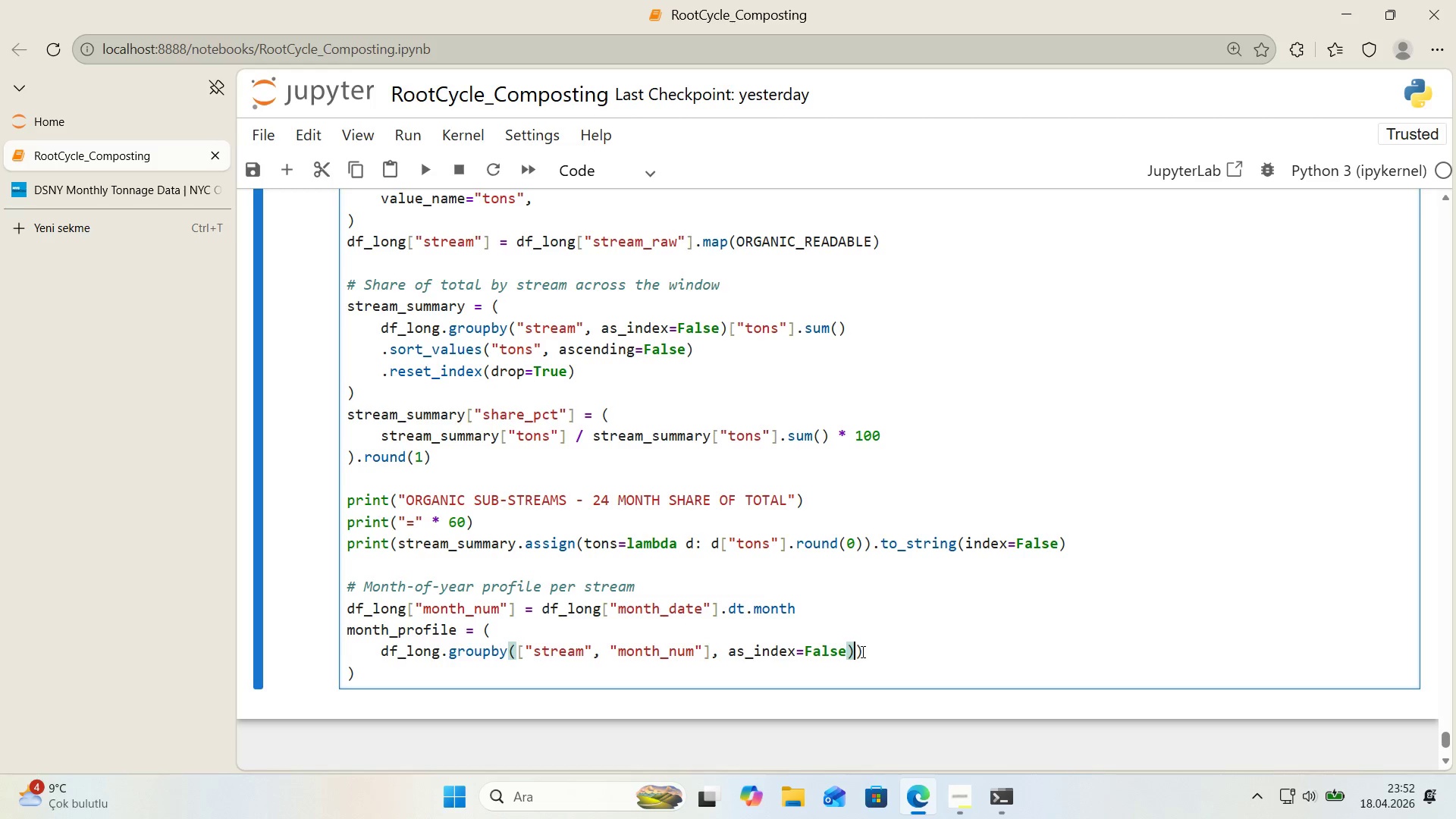 
left_click([861, 651])
 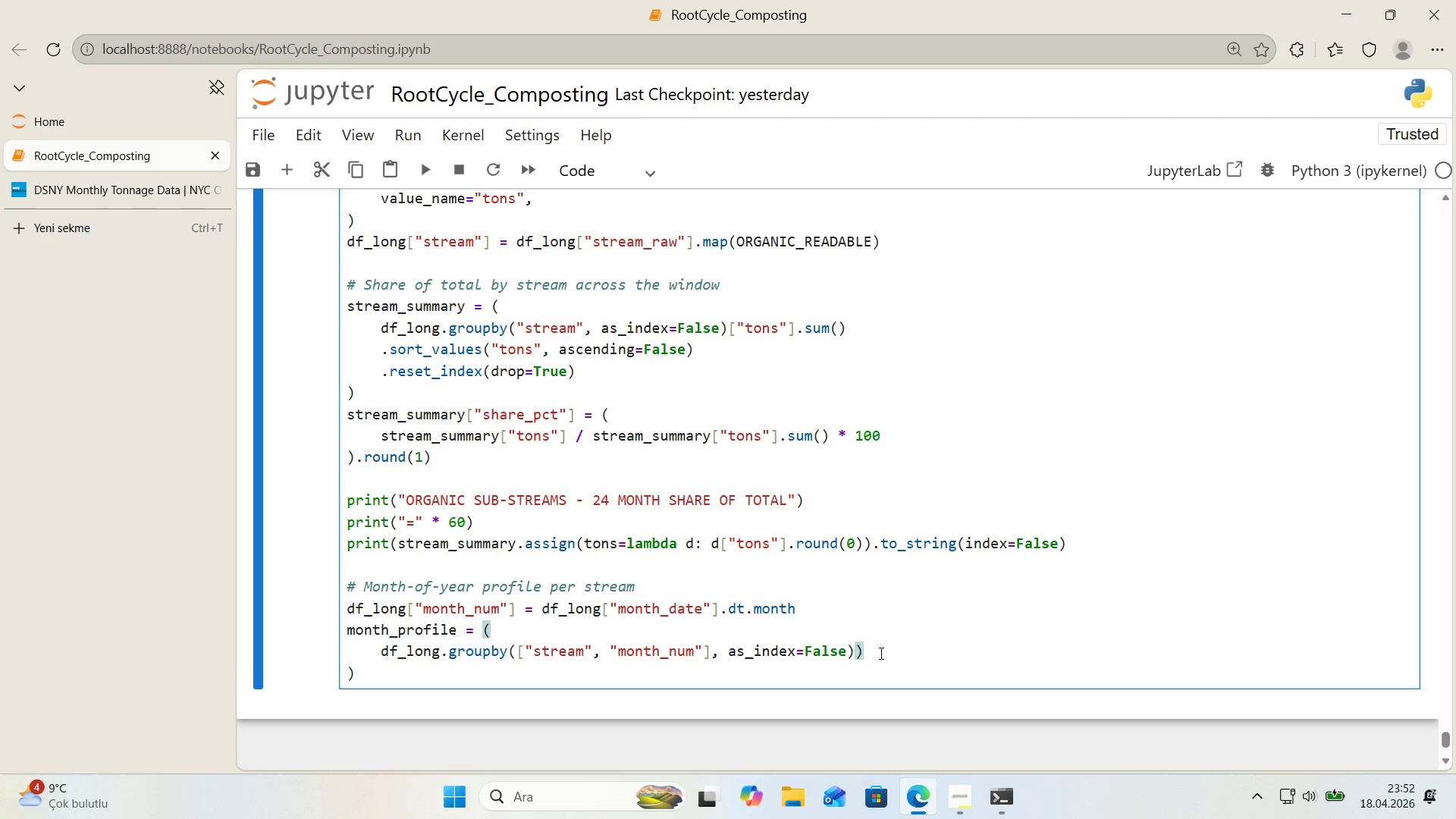 
key(Backspace)
 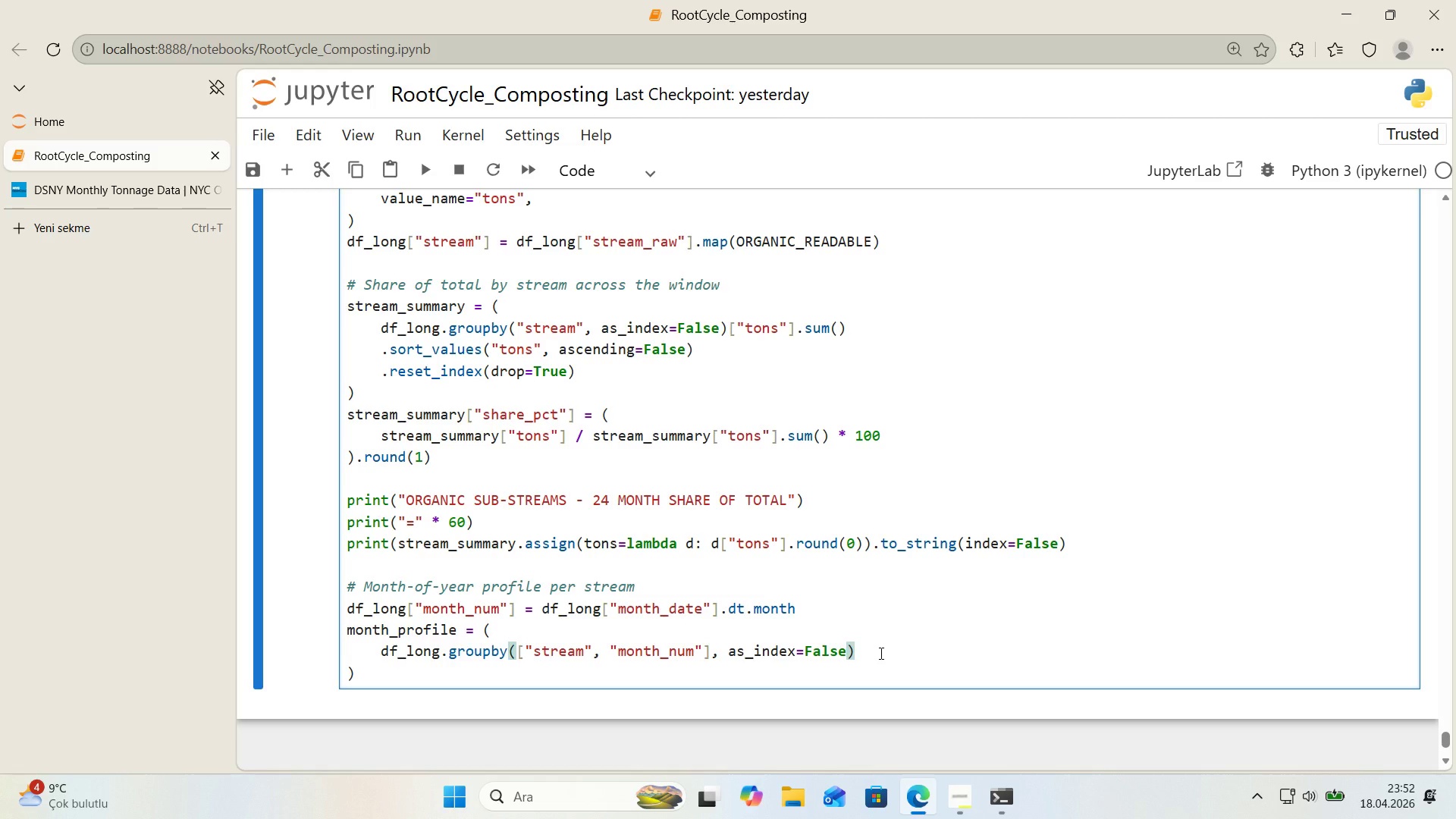 
key(Alt+Control+8)
 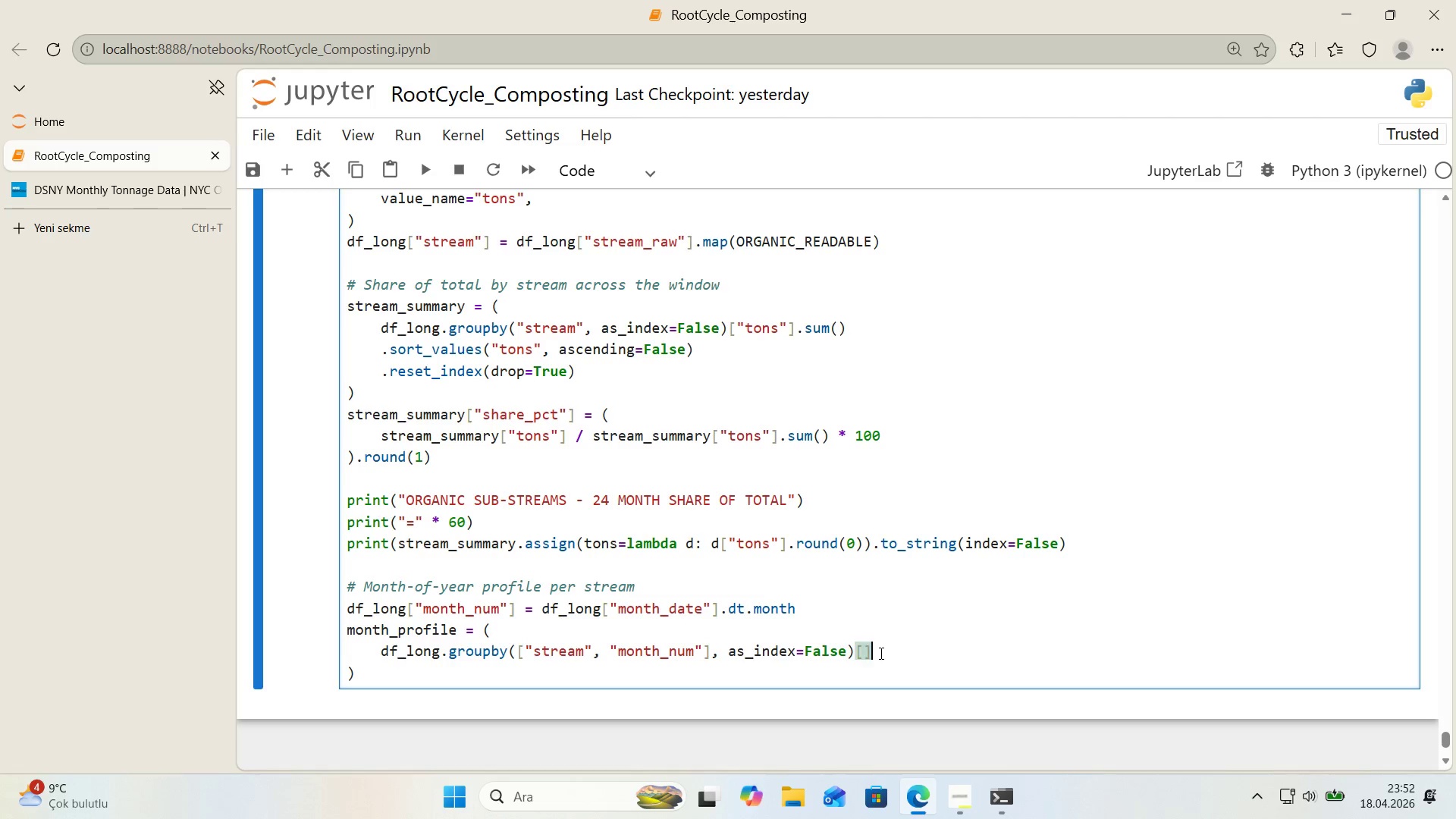 
key(Alt+Control+9)
 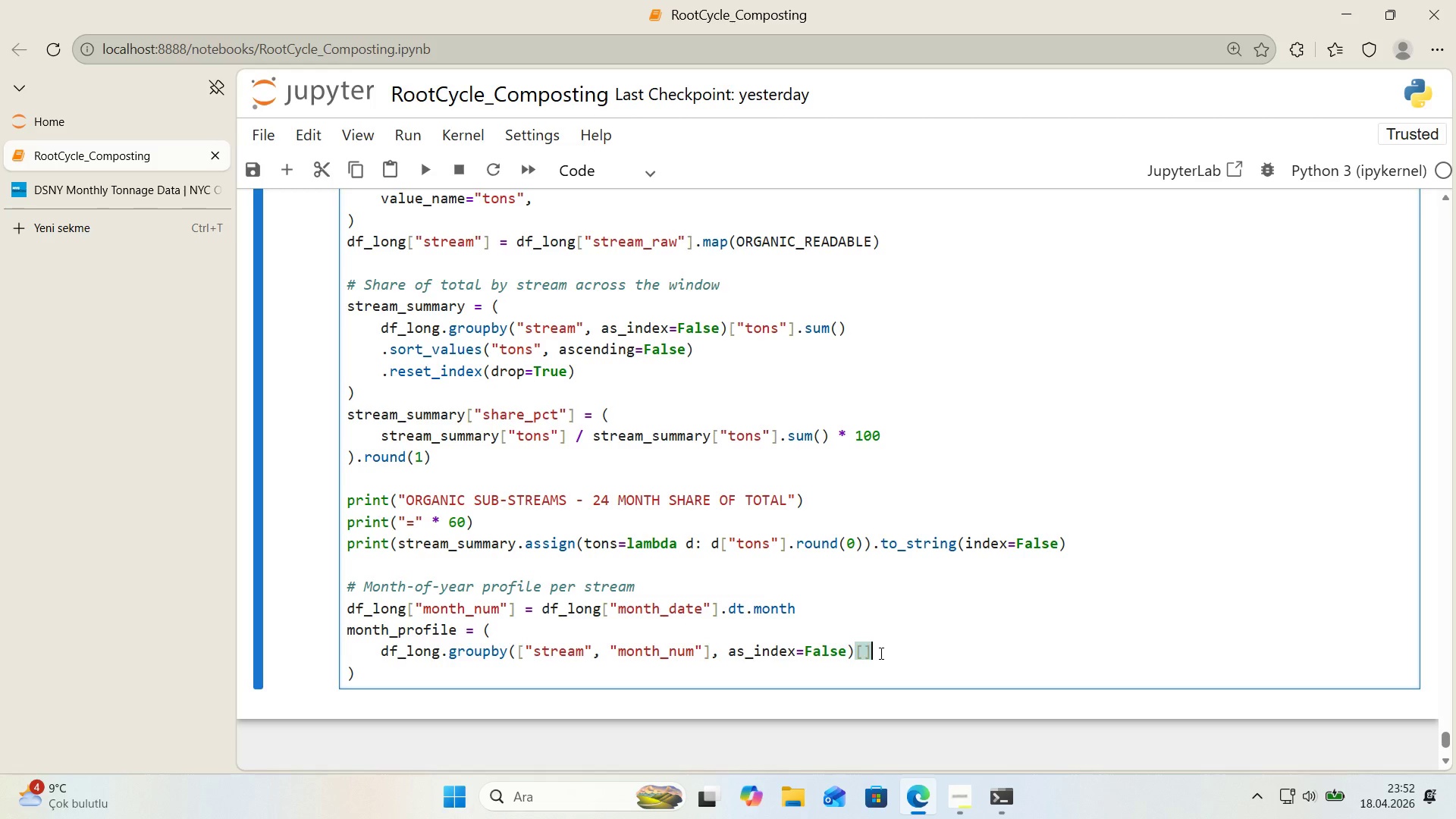 
key(ArrowLeft)
 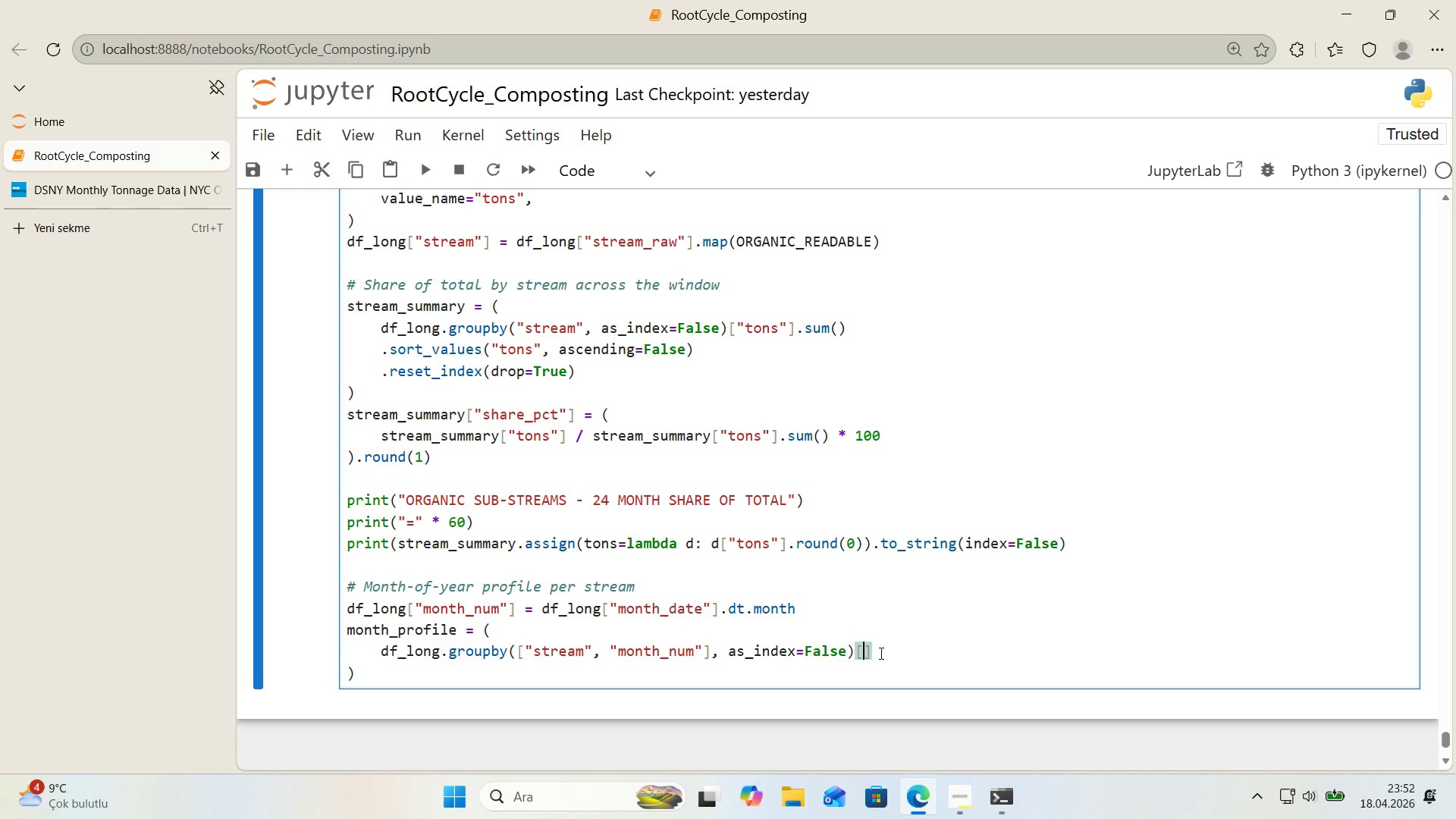 
key(Shift+ShiftRight)
 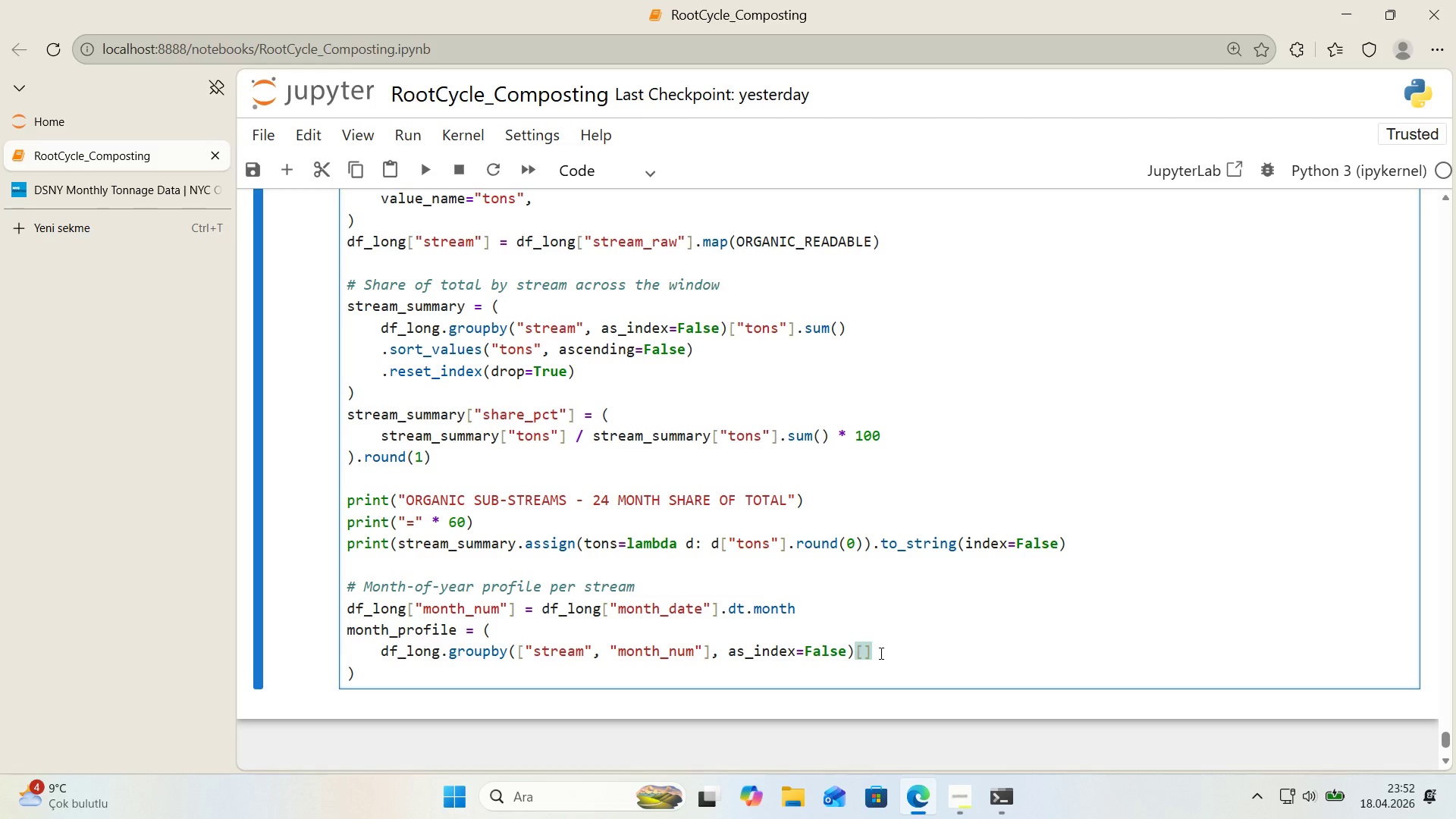 
key(Backquote)
 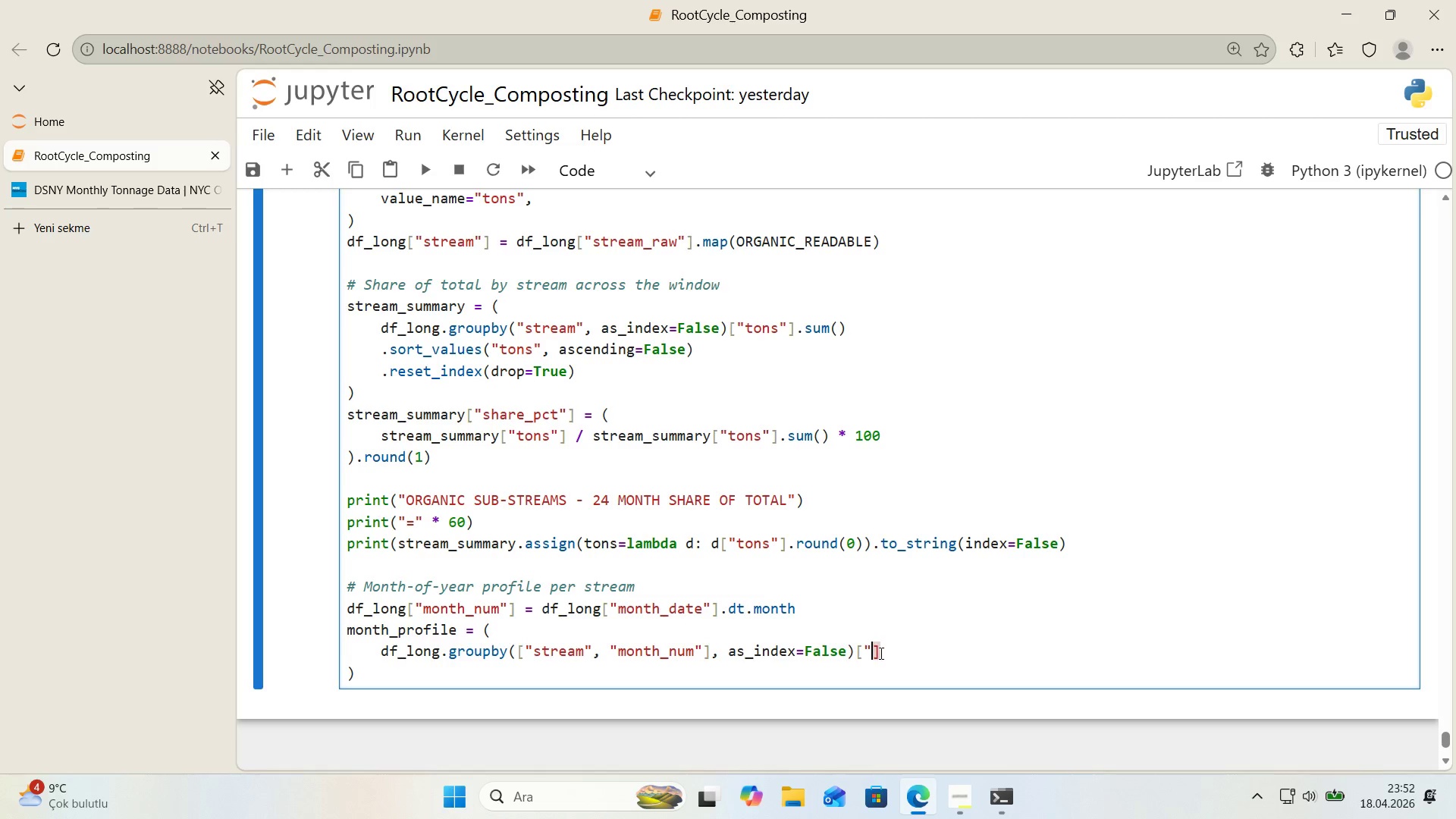 
key(Backquote)
 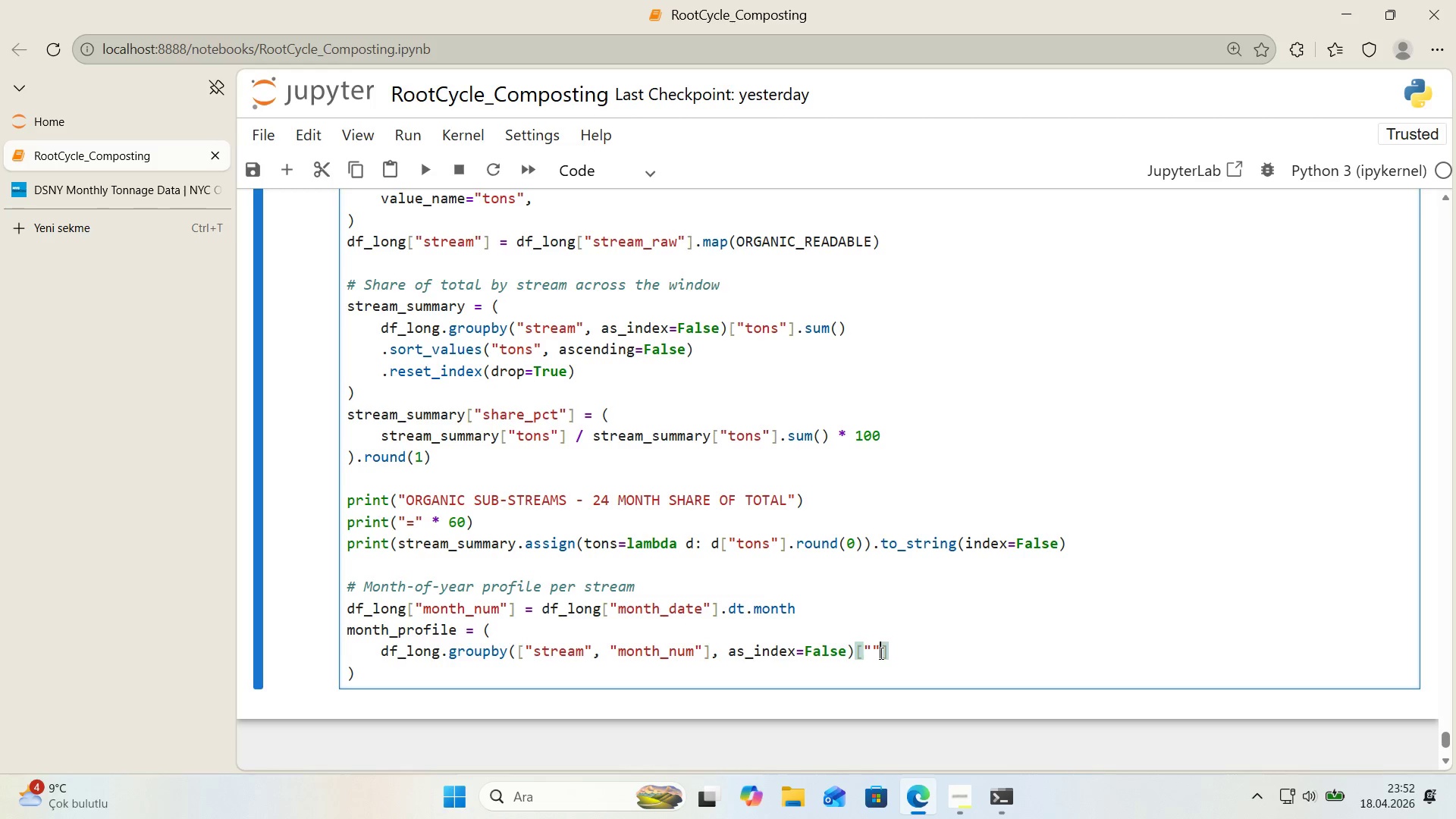 
key(ArrowLeft)
 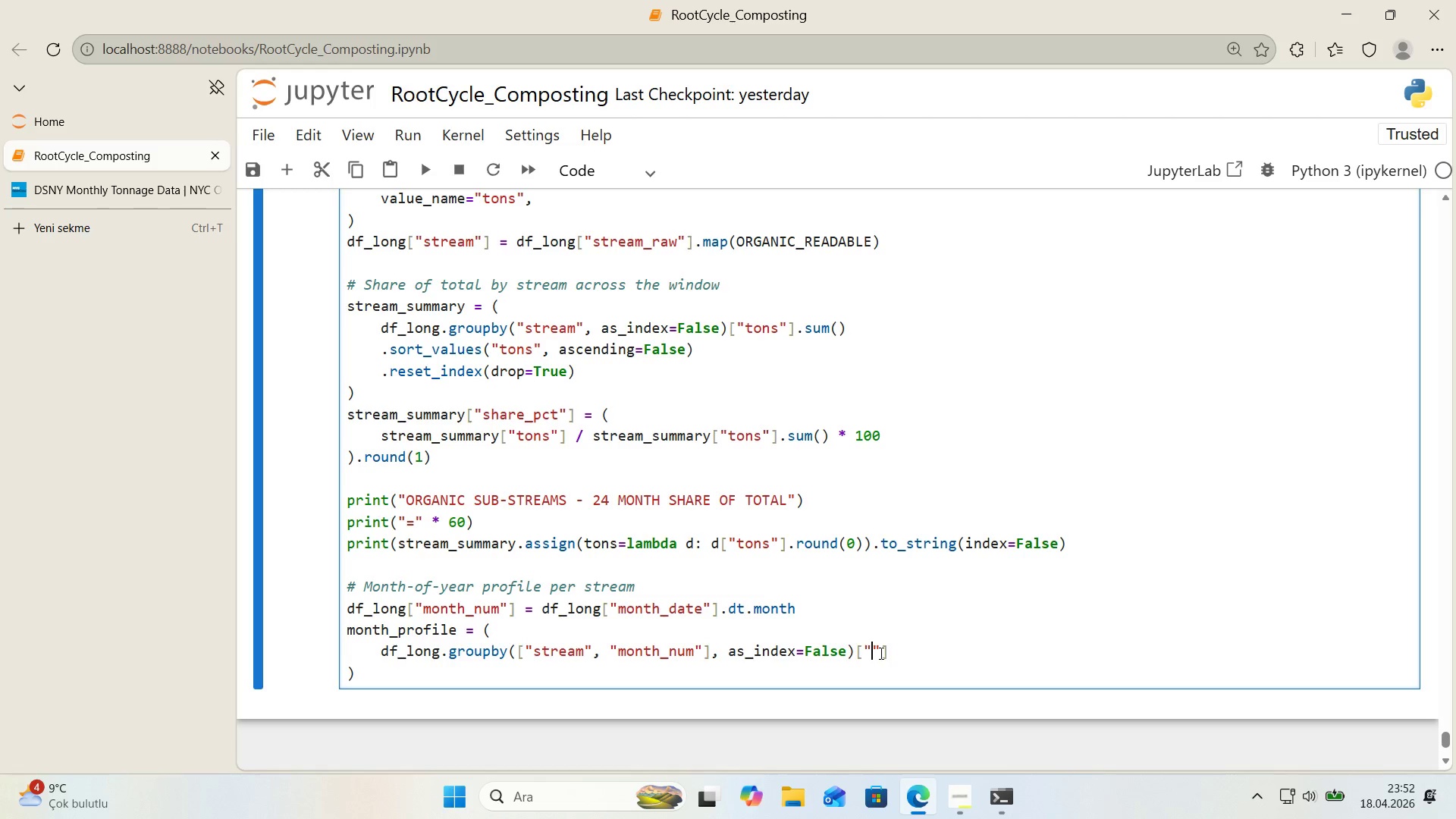 
type(tons)
 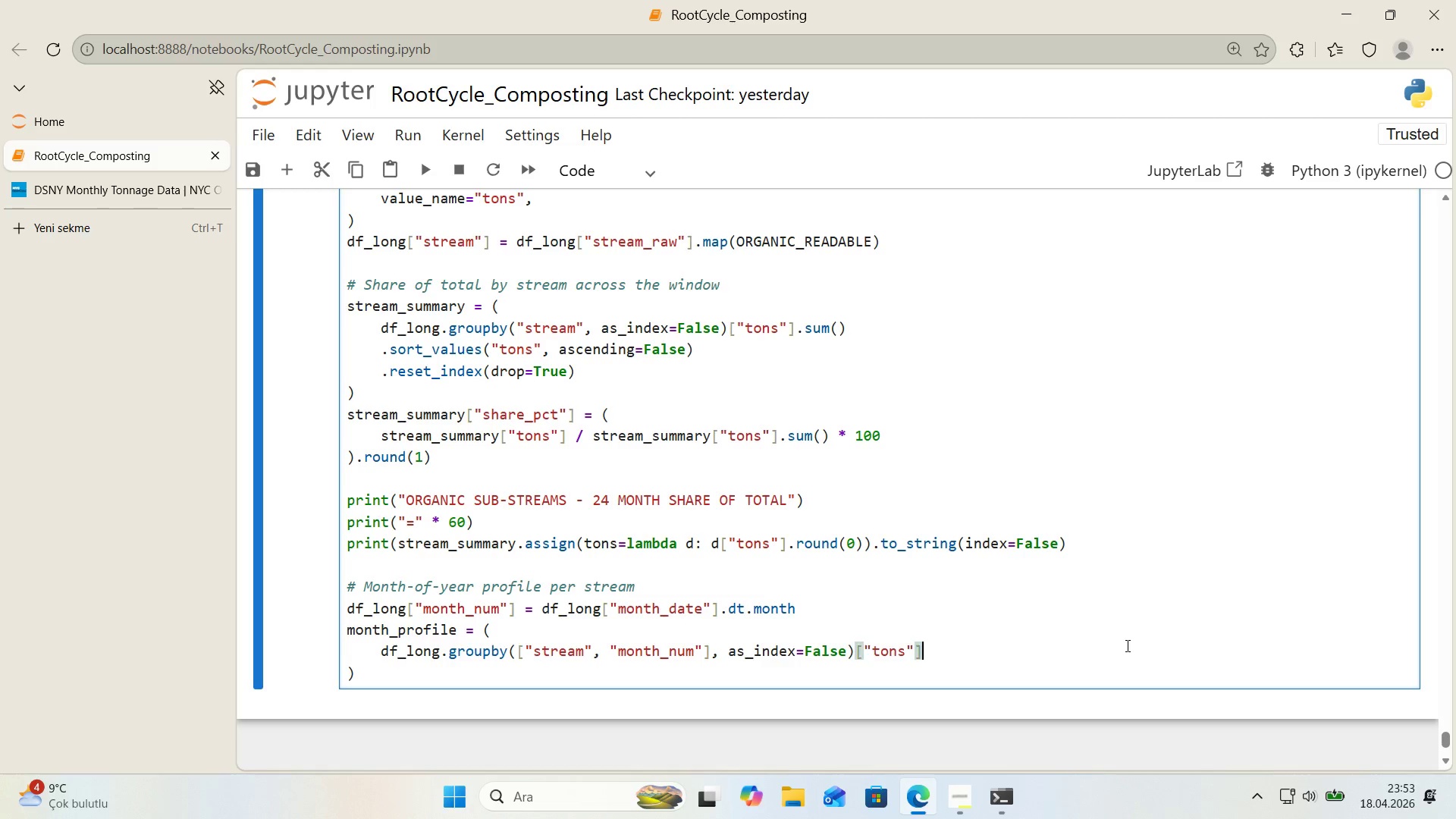 
type(.mean*()
 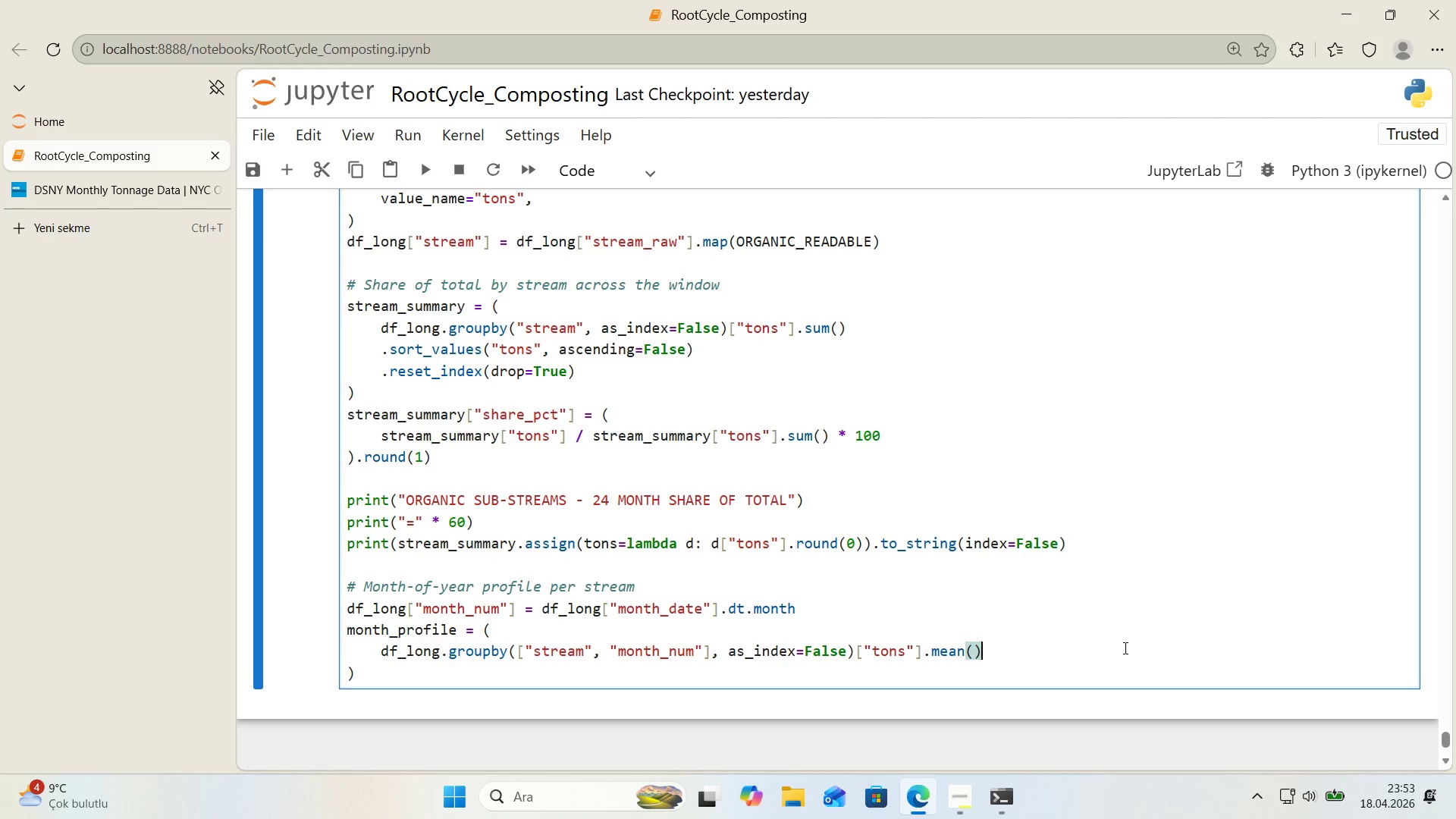 
key(Enter)
 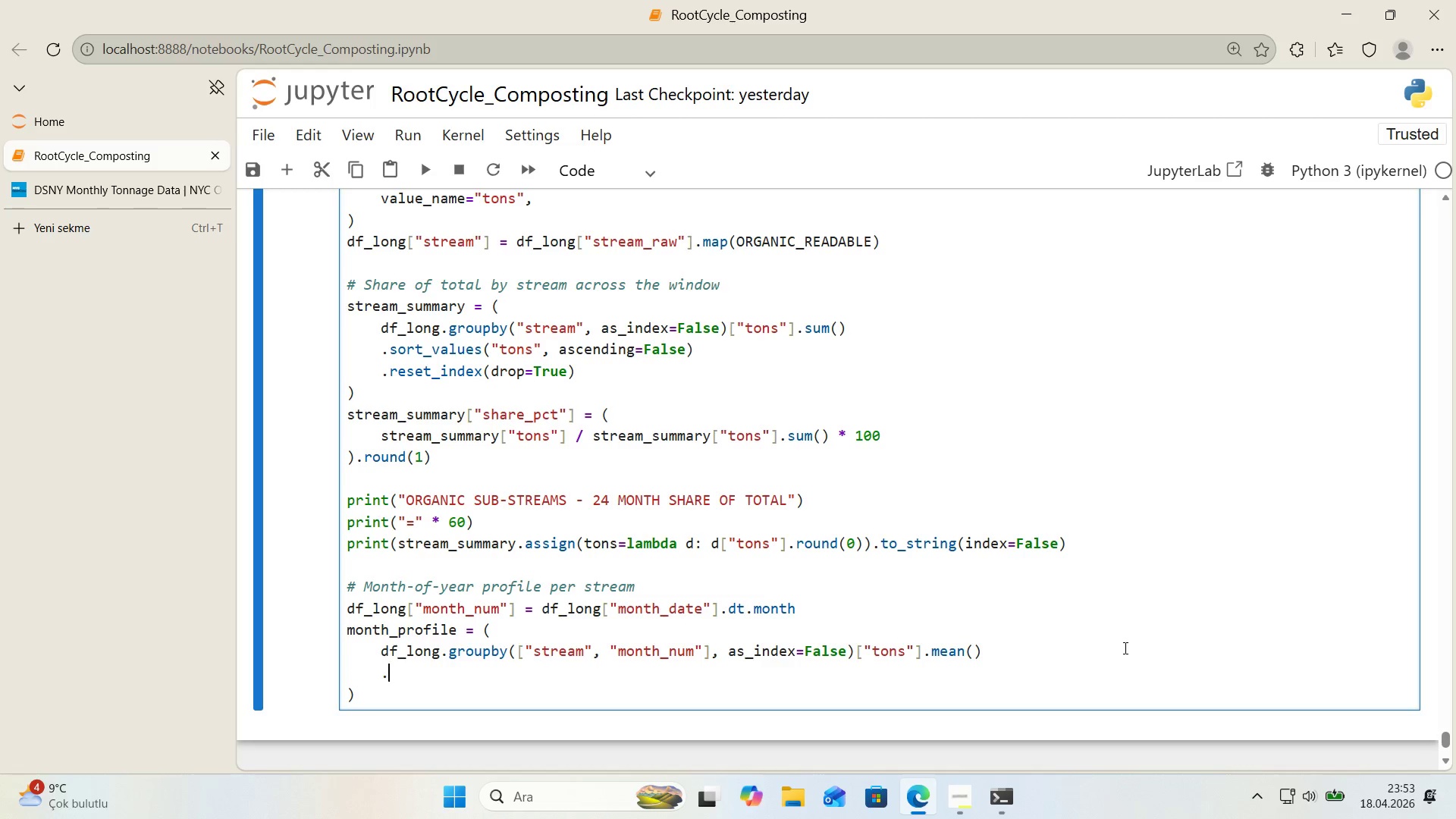 
type(.p'vot*()
 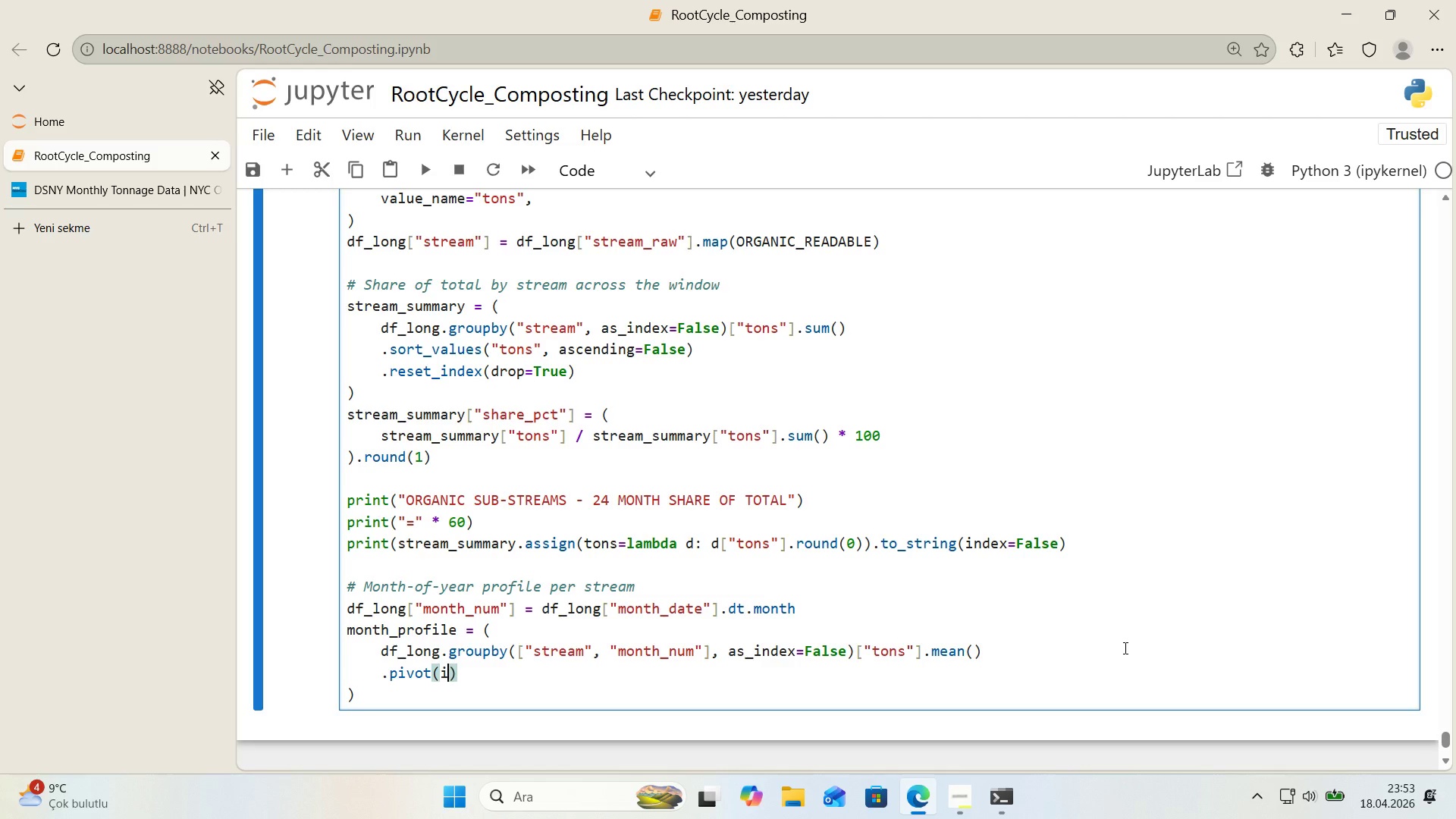 
 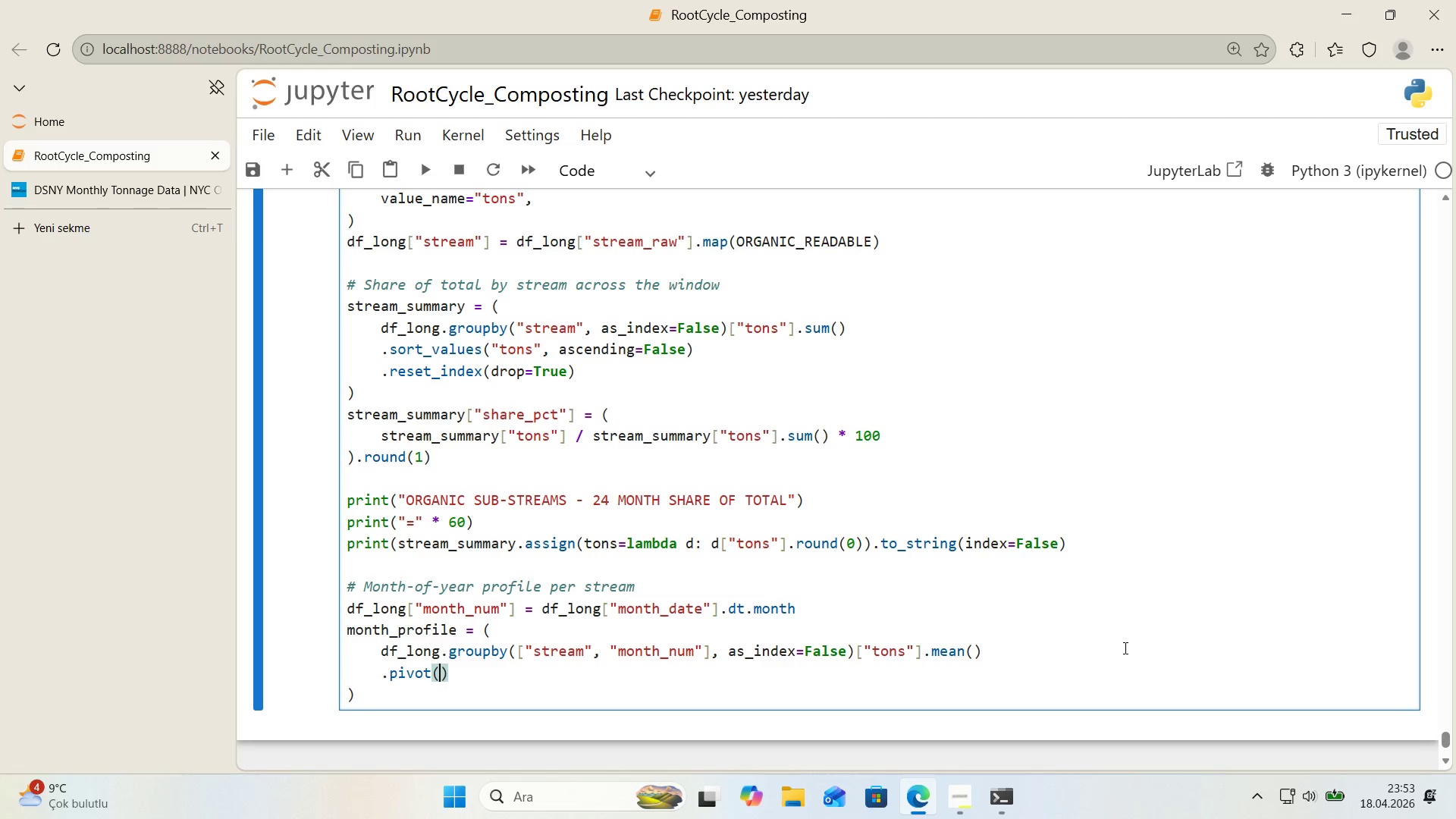 
key(ArrowLeft)
 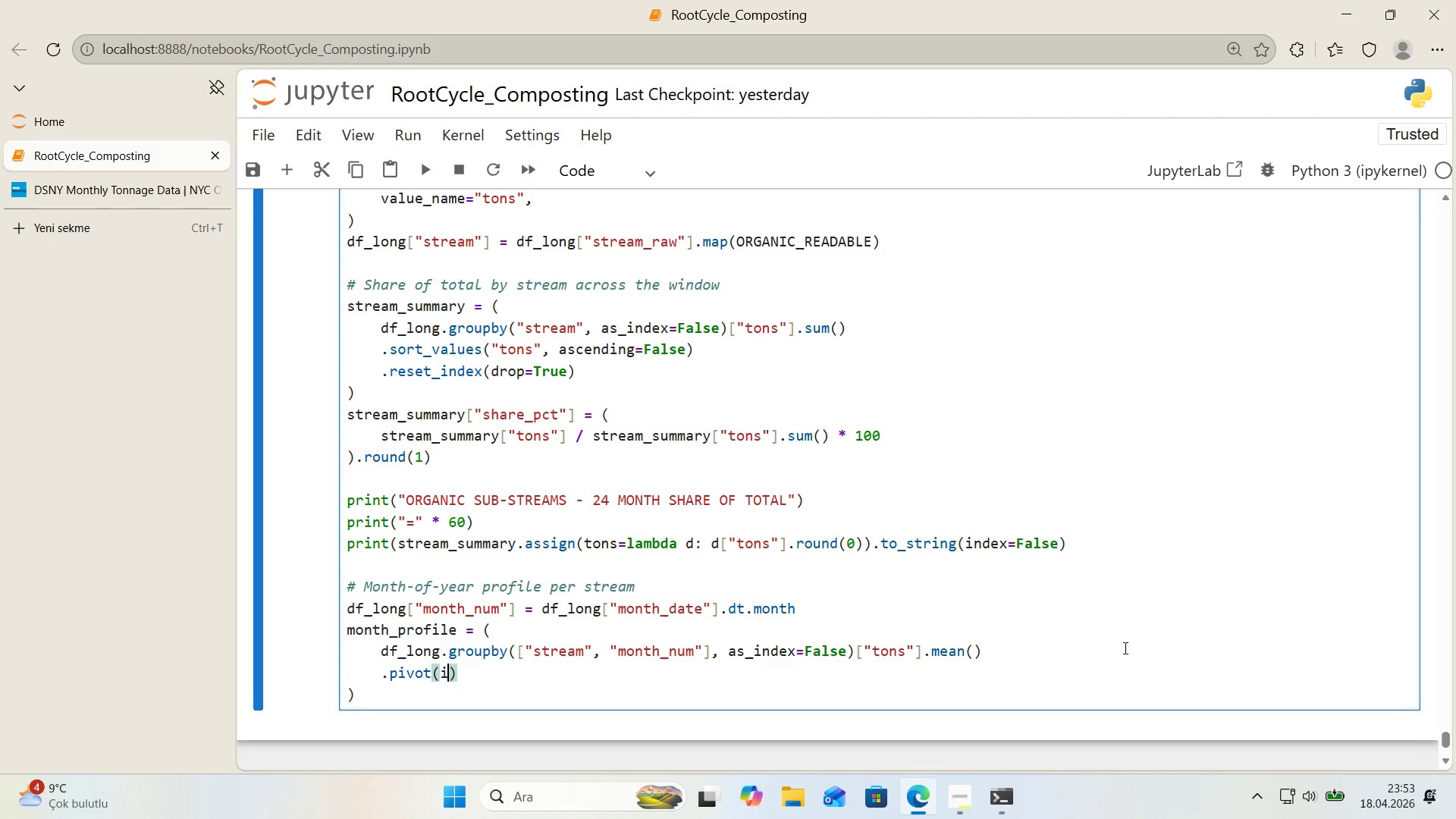 
type('ndex)``)
 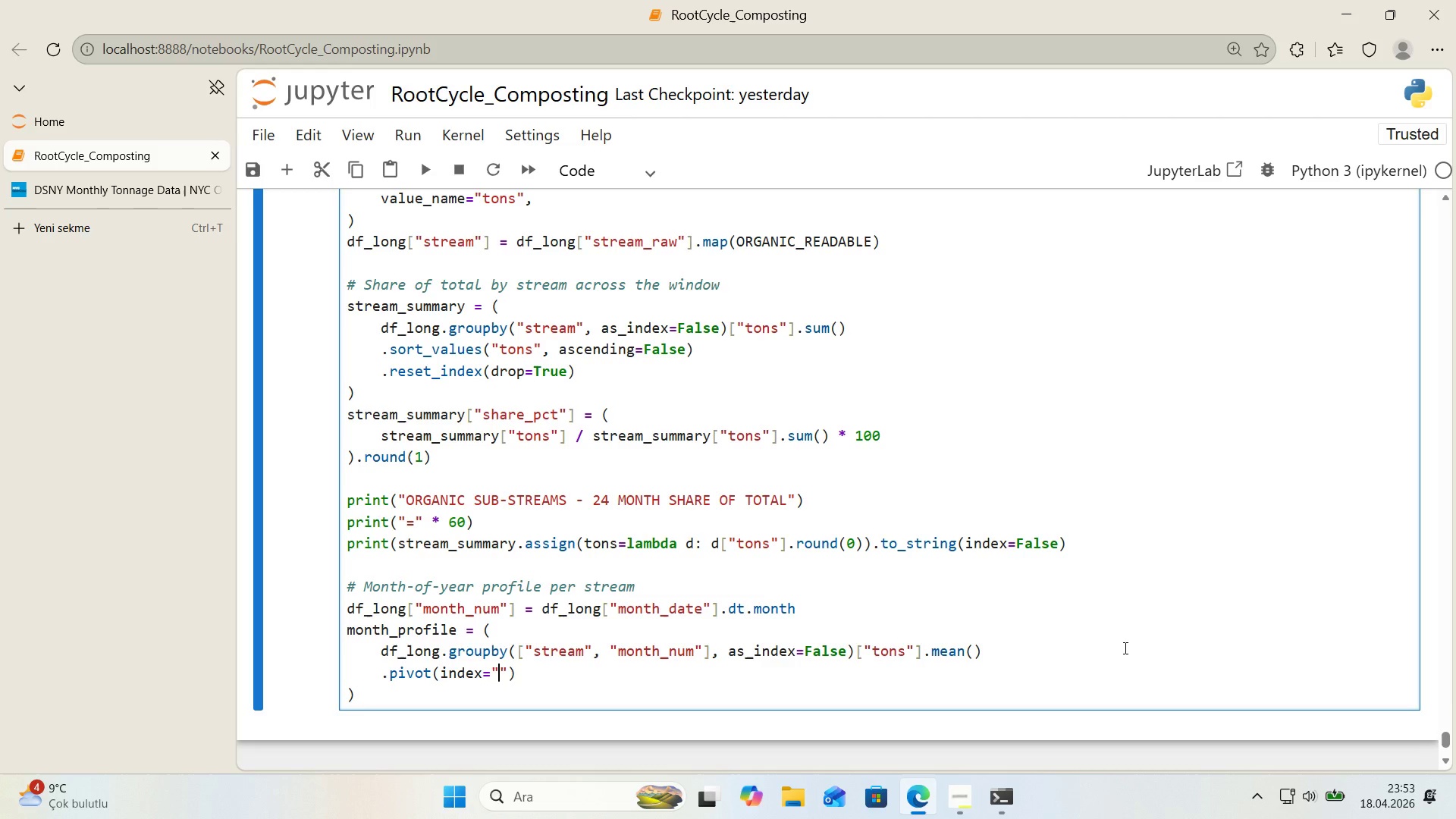 
 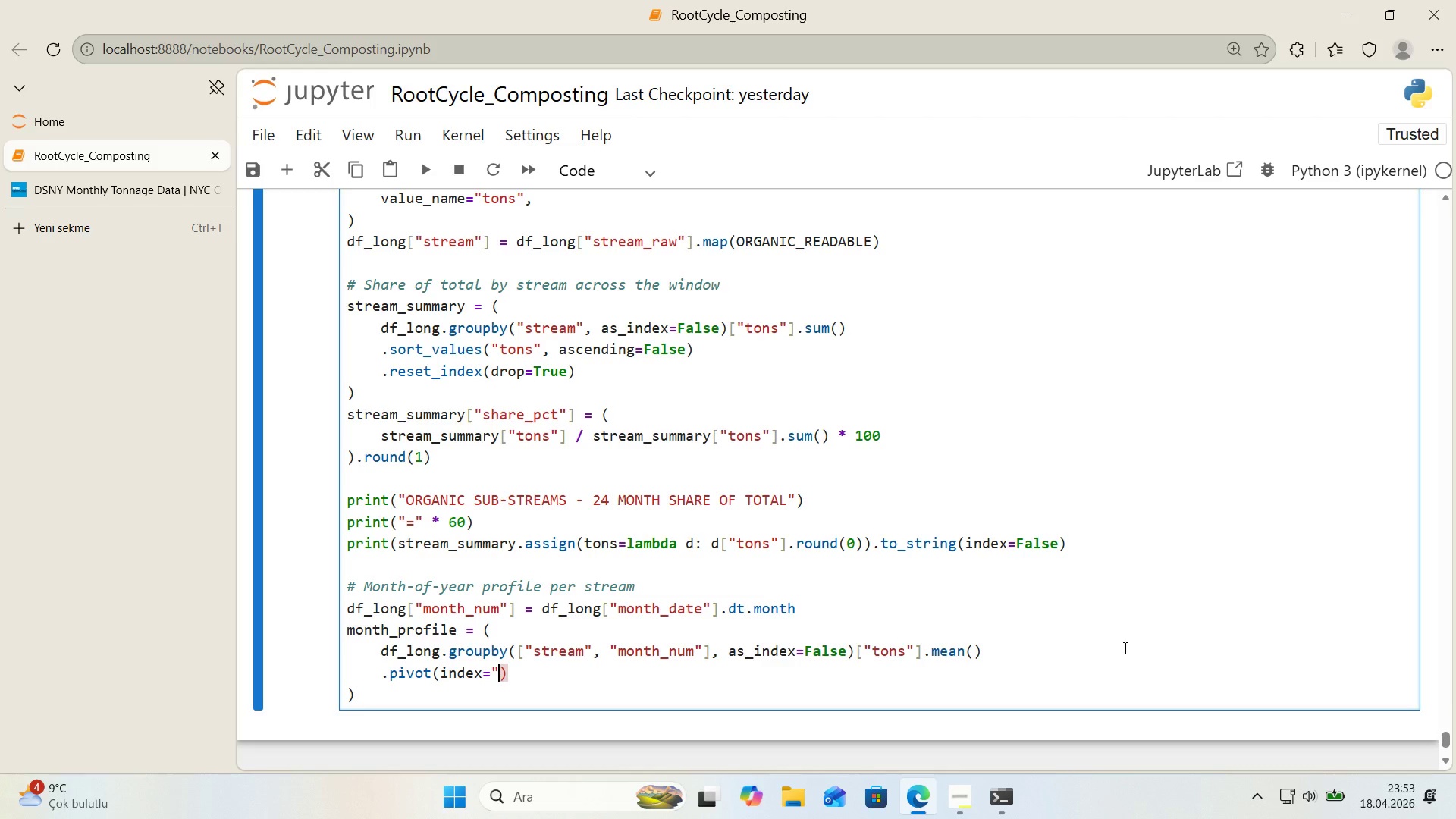 
key(ArrowLeft)
 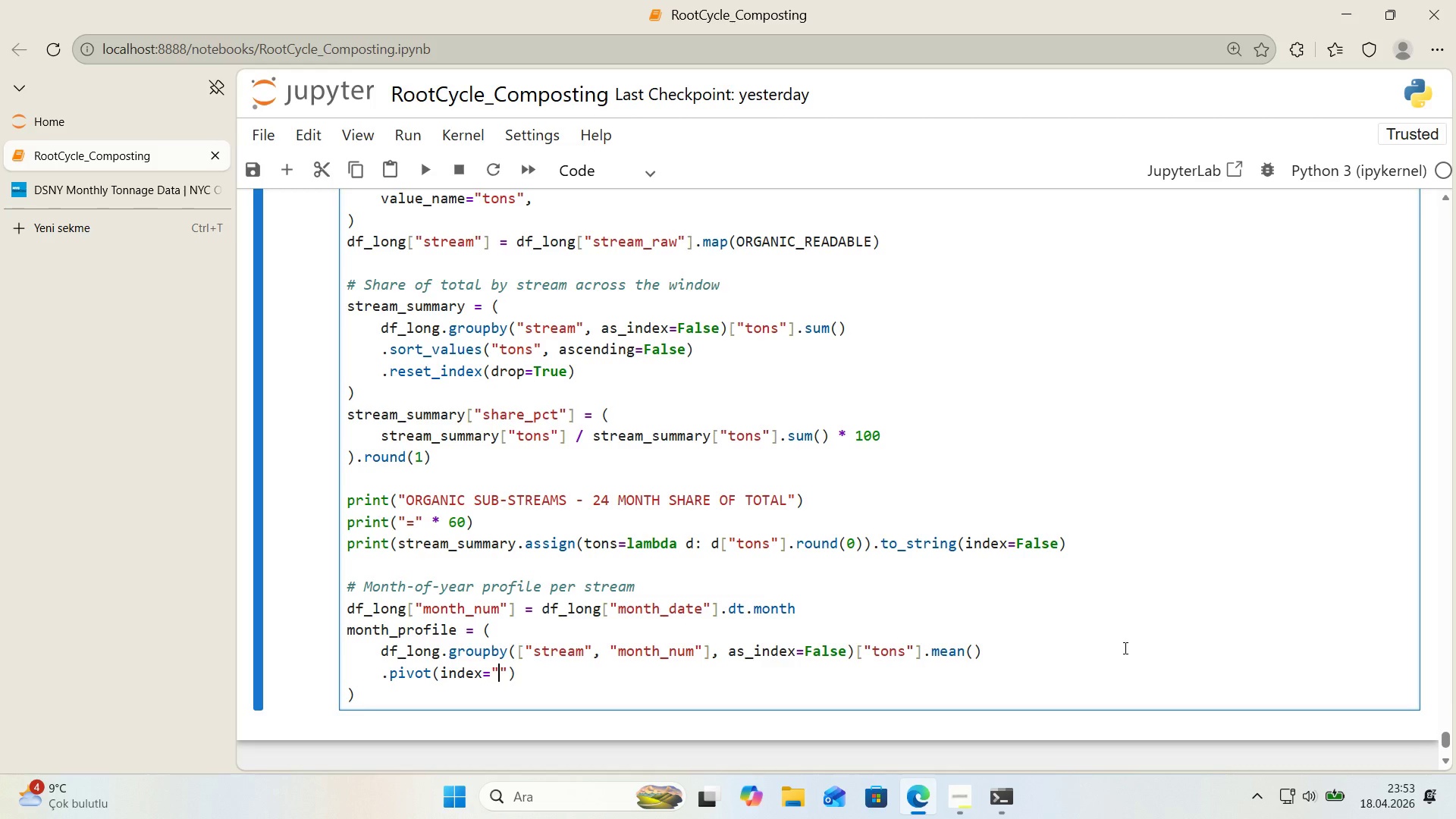 
type(month_num)
 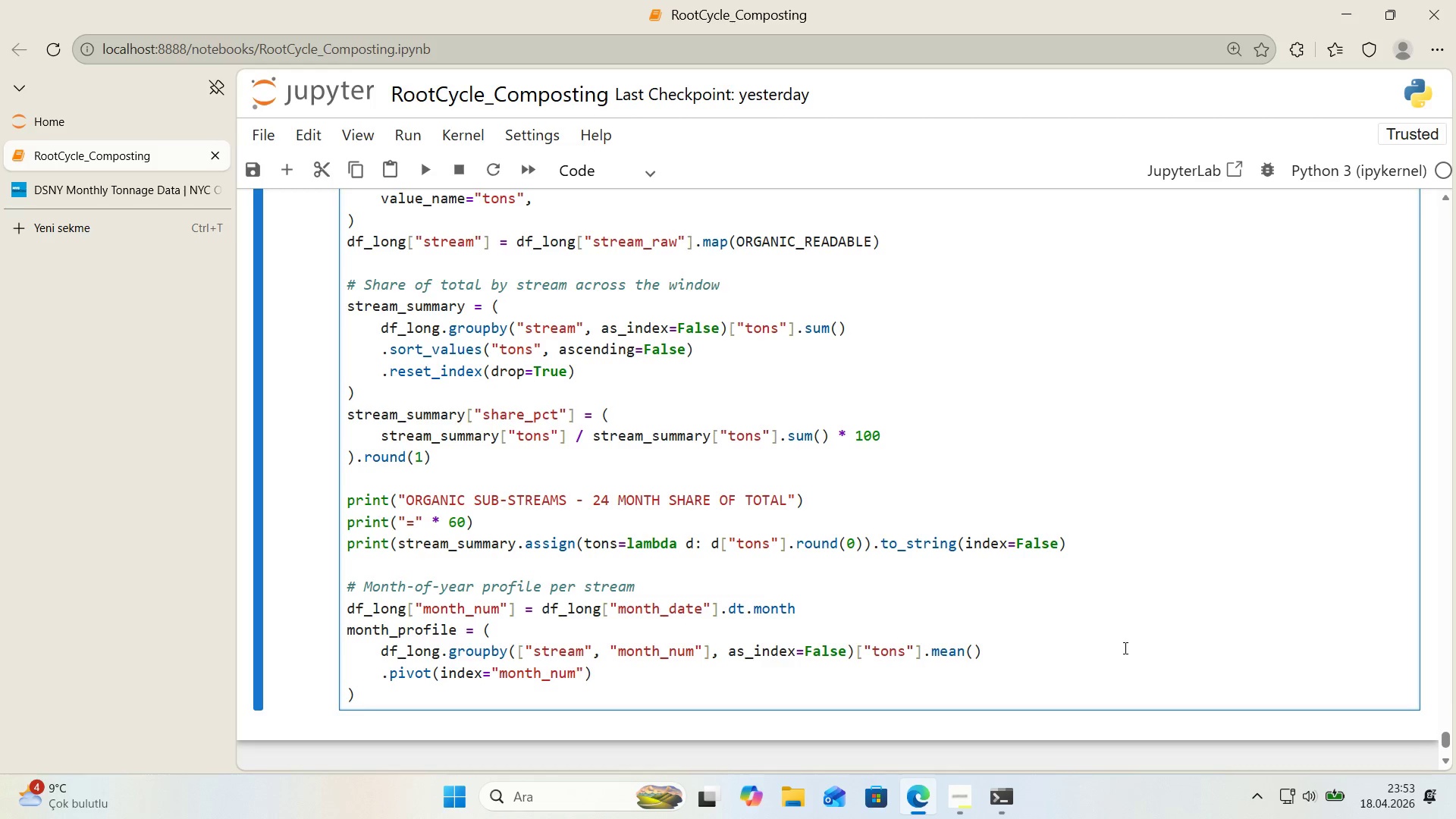 
key(ArrowRight)
 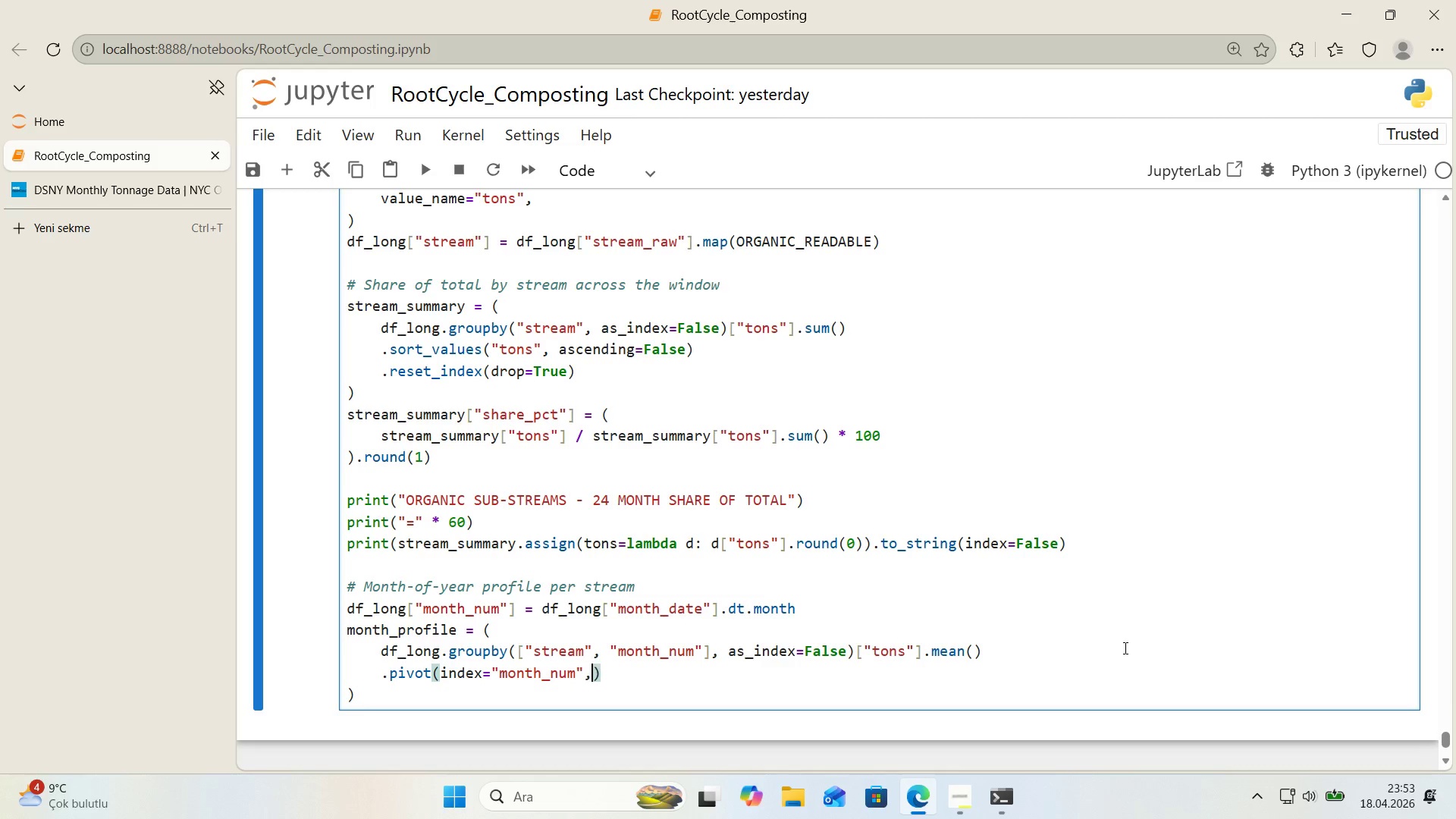 
type(, columns)``)
 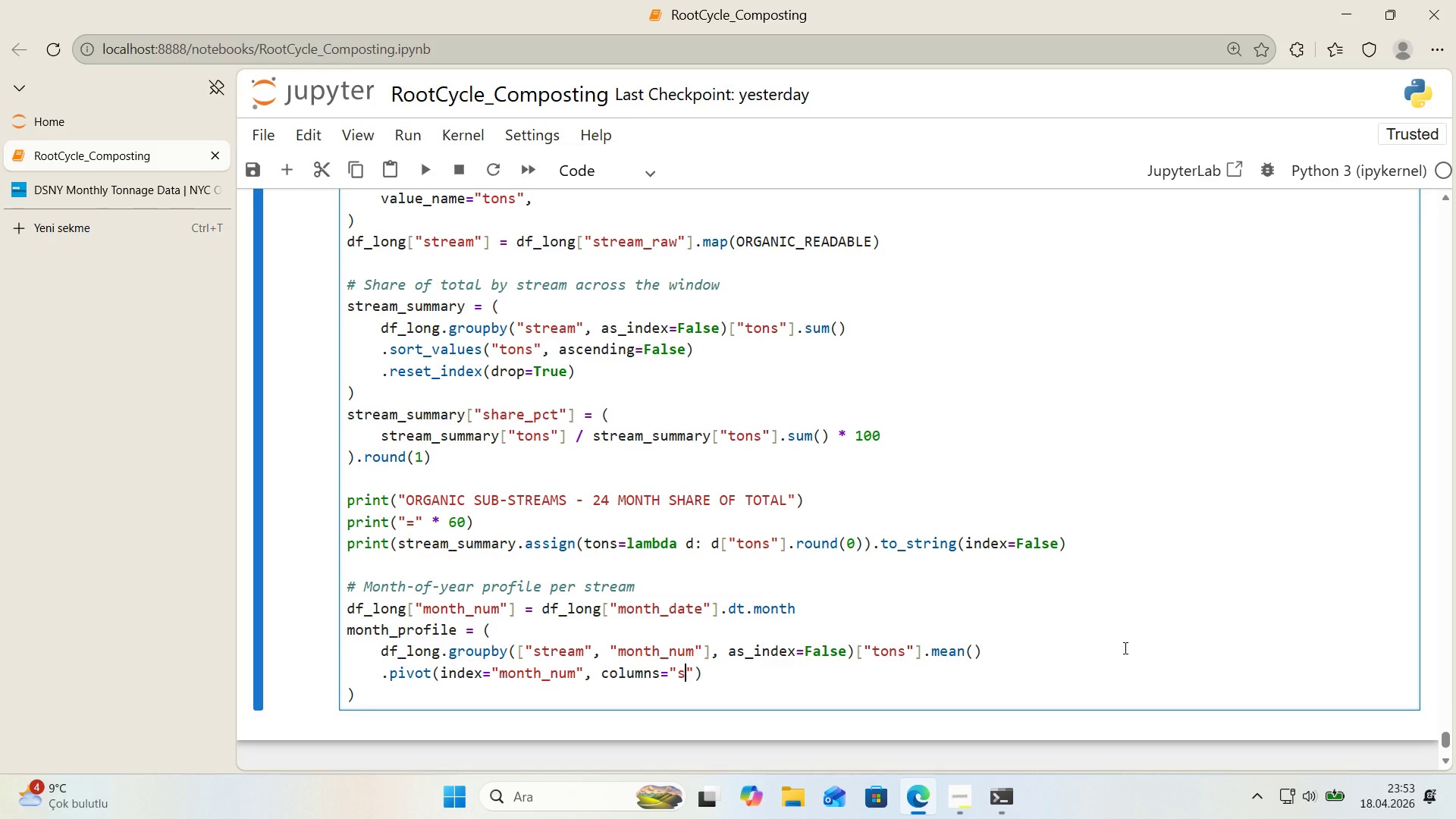 
 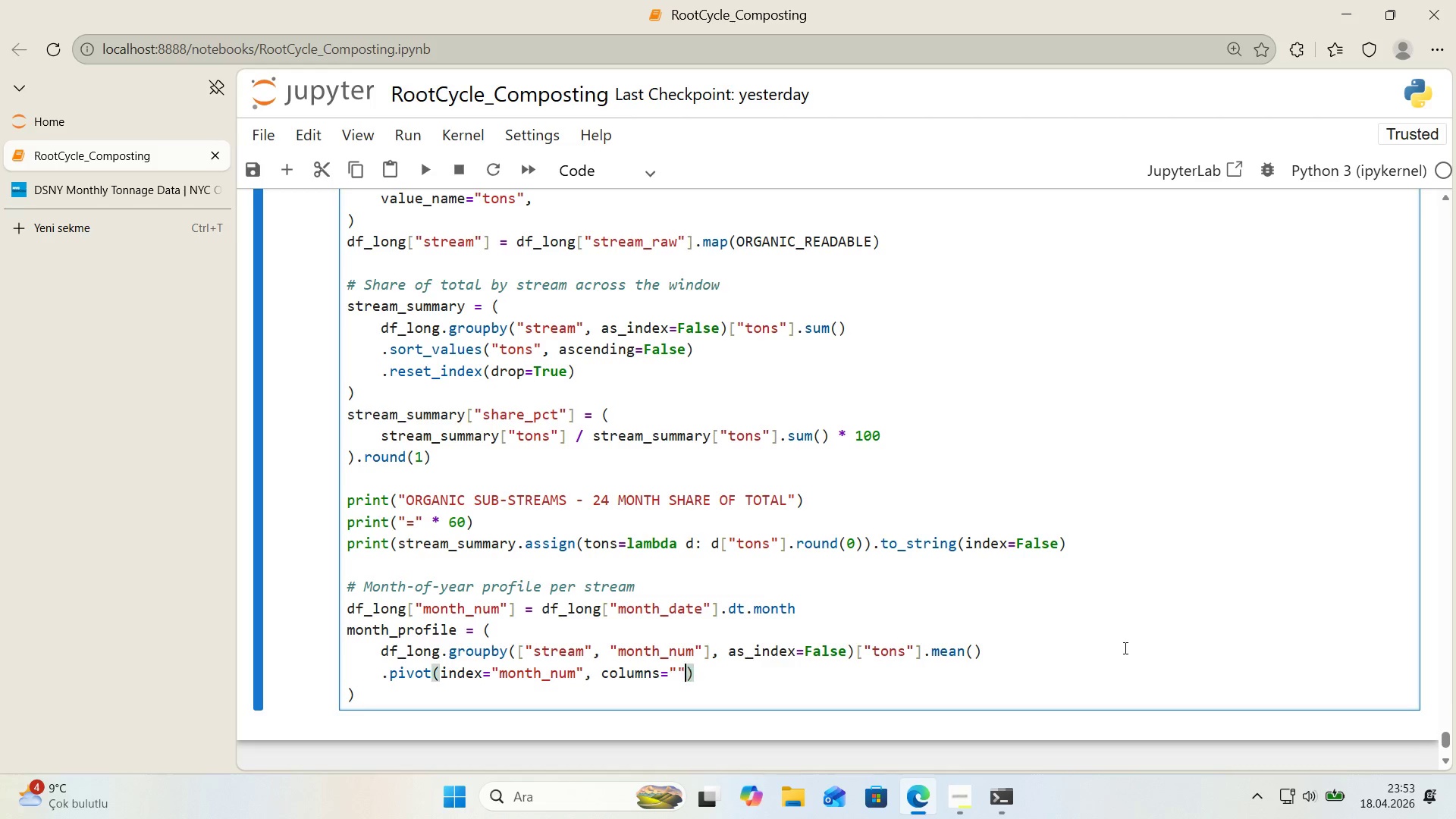 
key(ArrowLeft)
 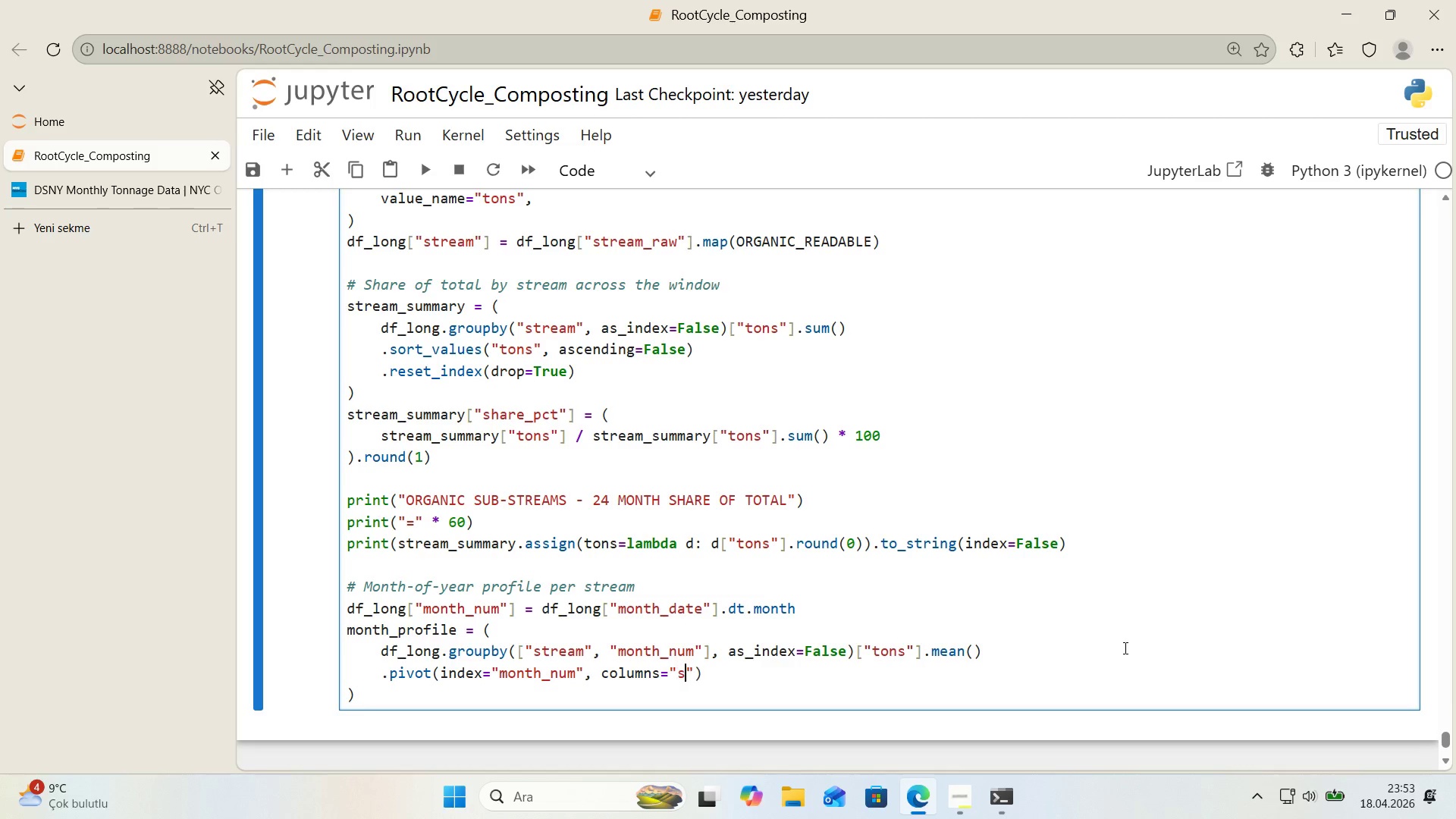 
type(stream)
 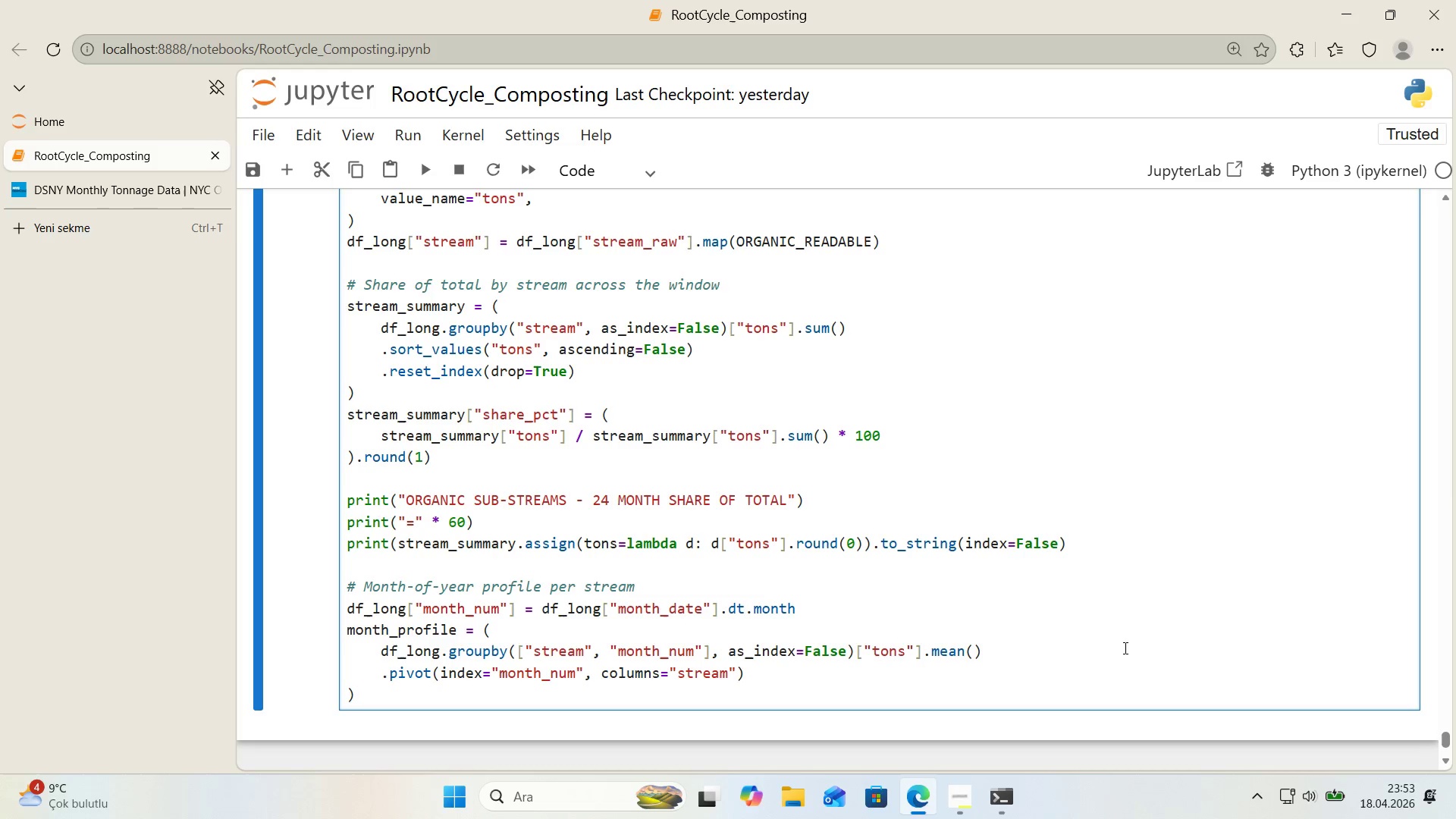 
key(ArrowRight)
 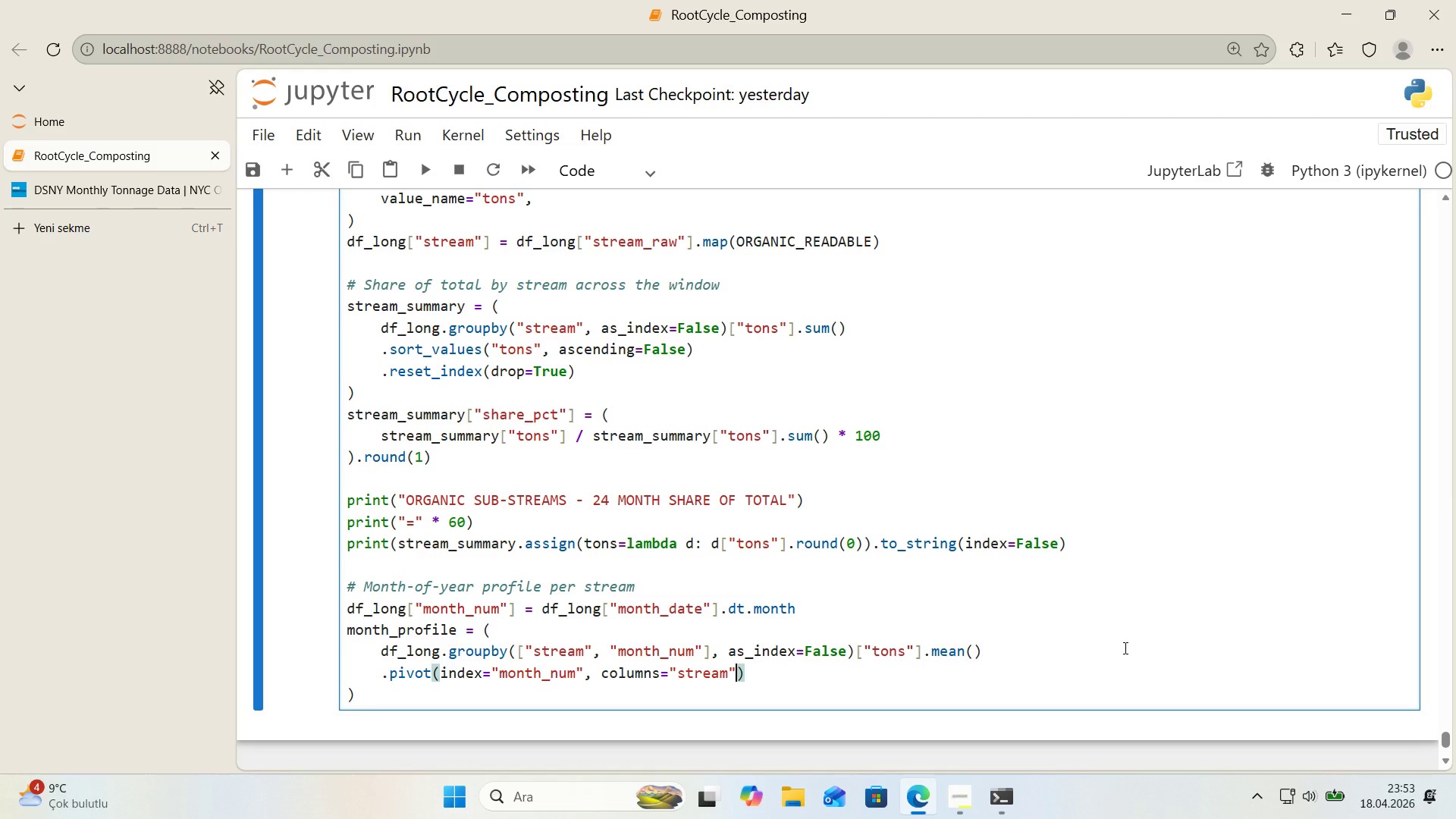 
type(, values)``)
 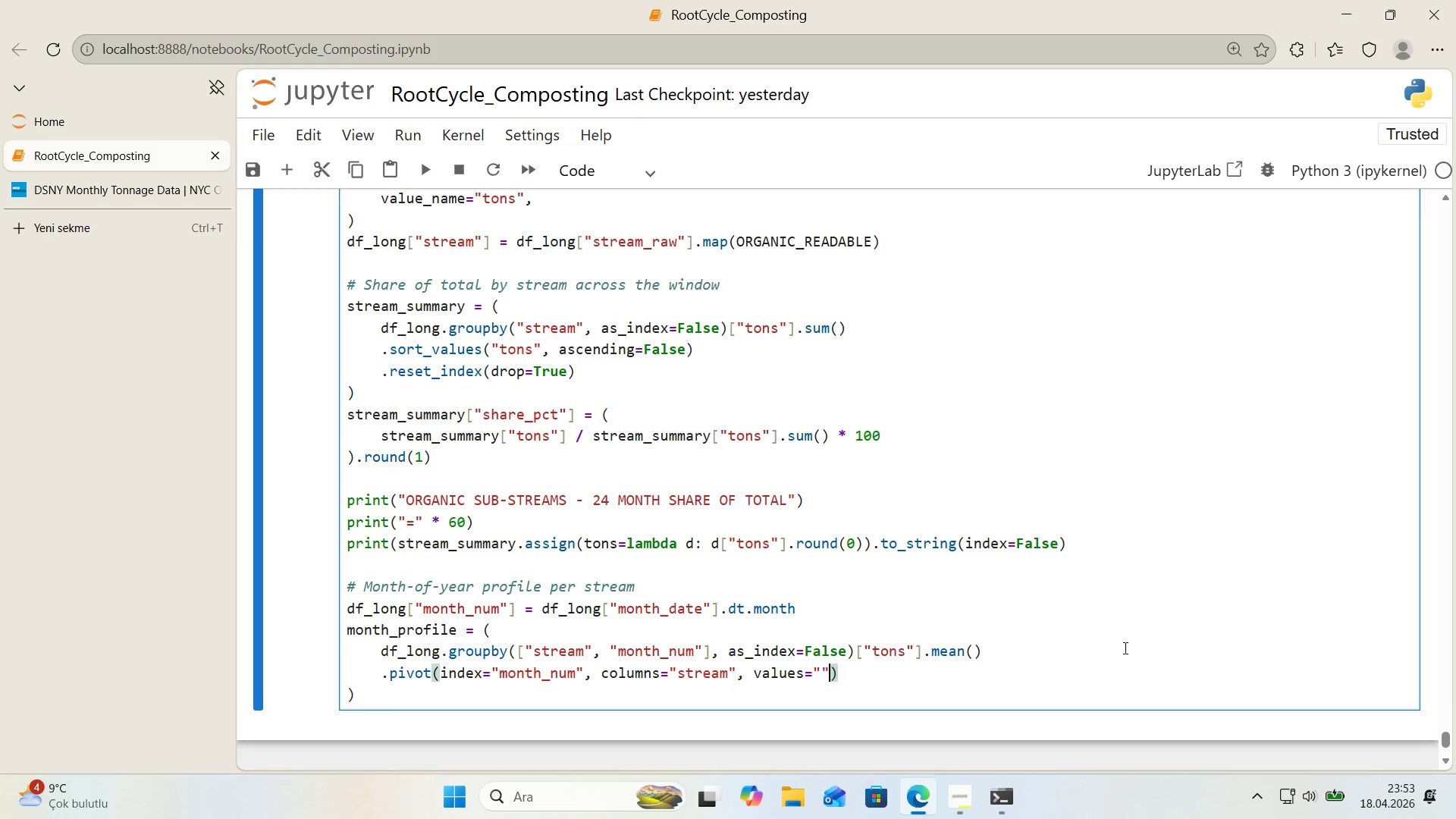 
key(ArrowLeft)
 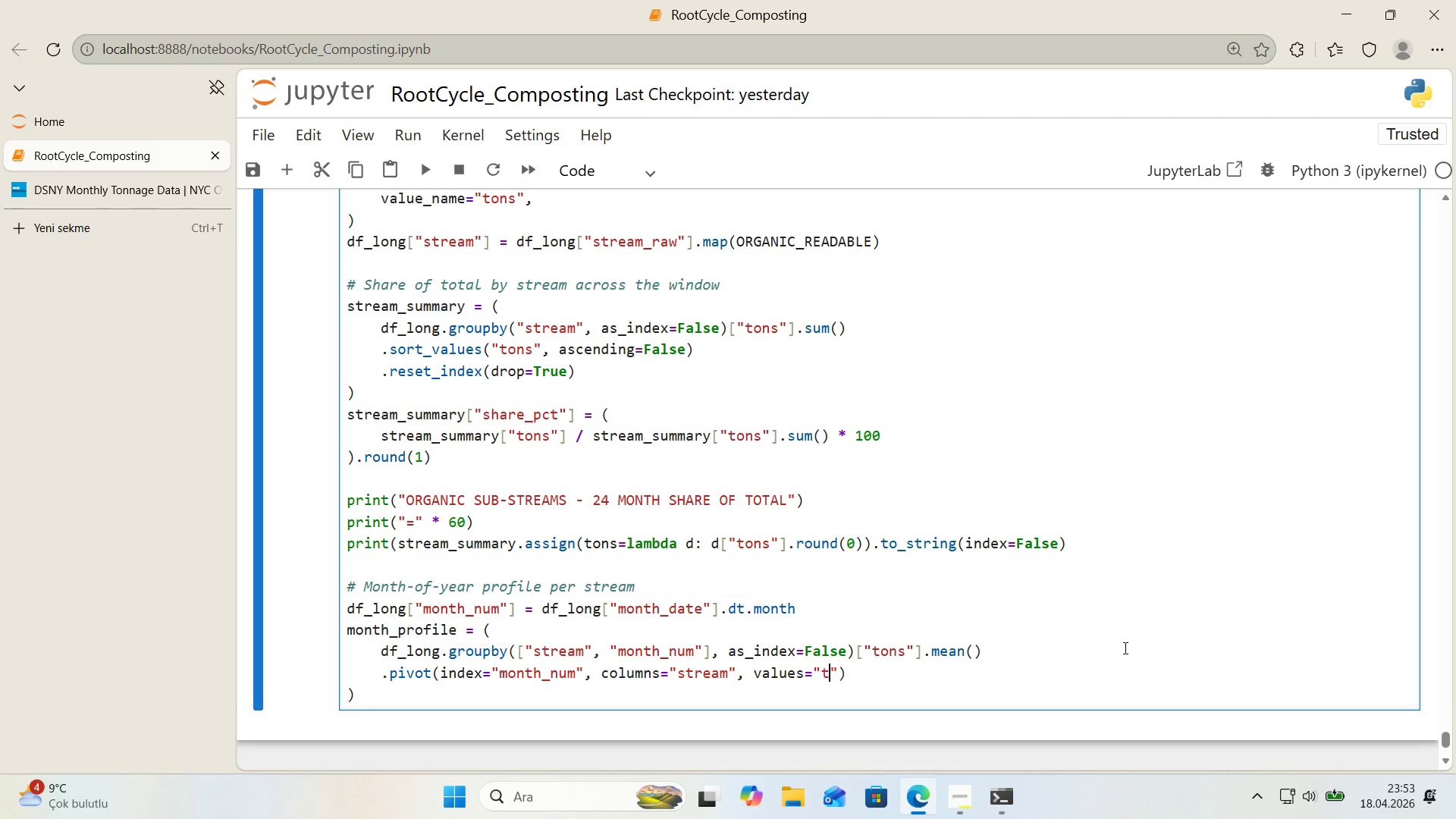 
type(tons)
 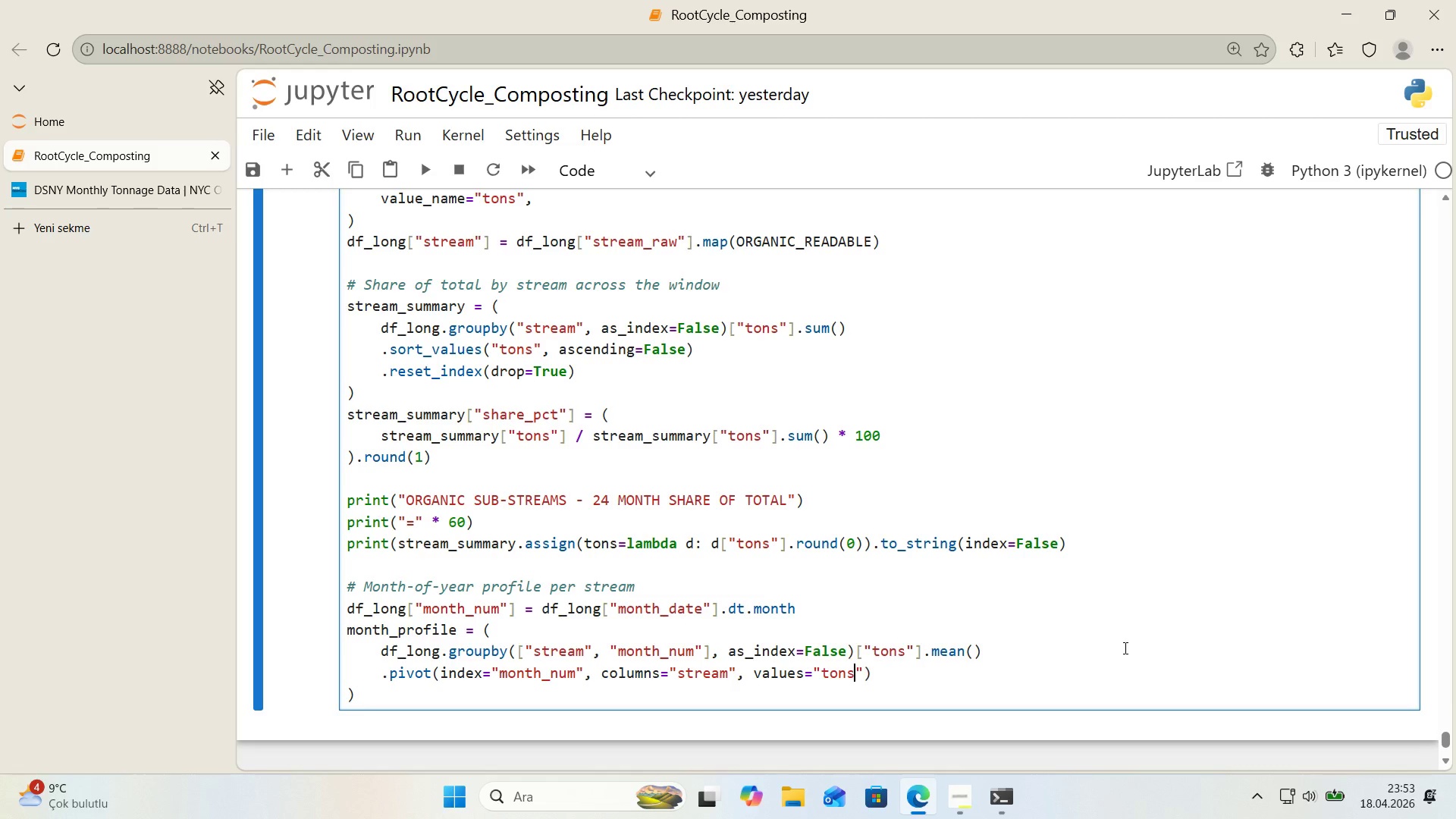 
key(ArrowRight)
 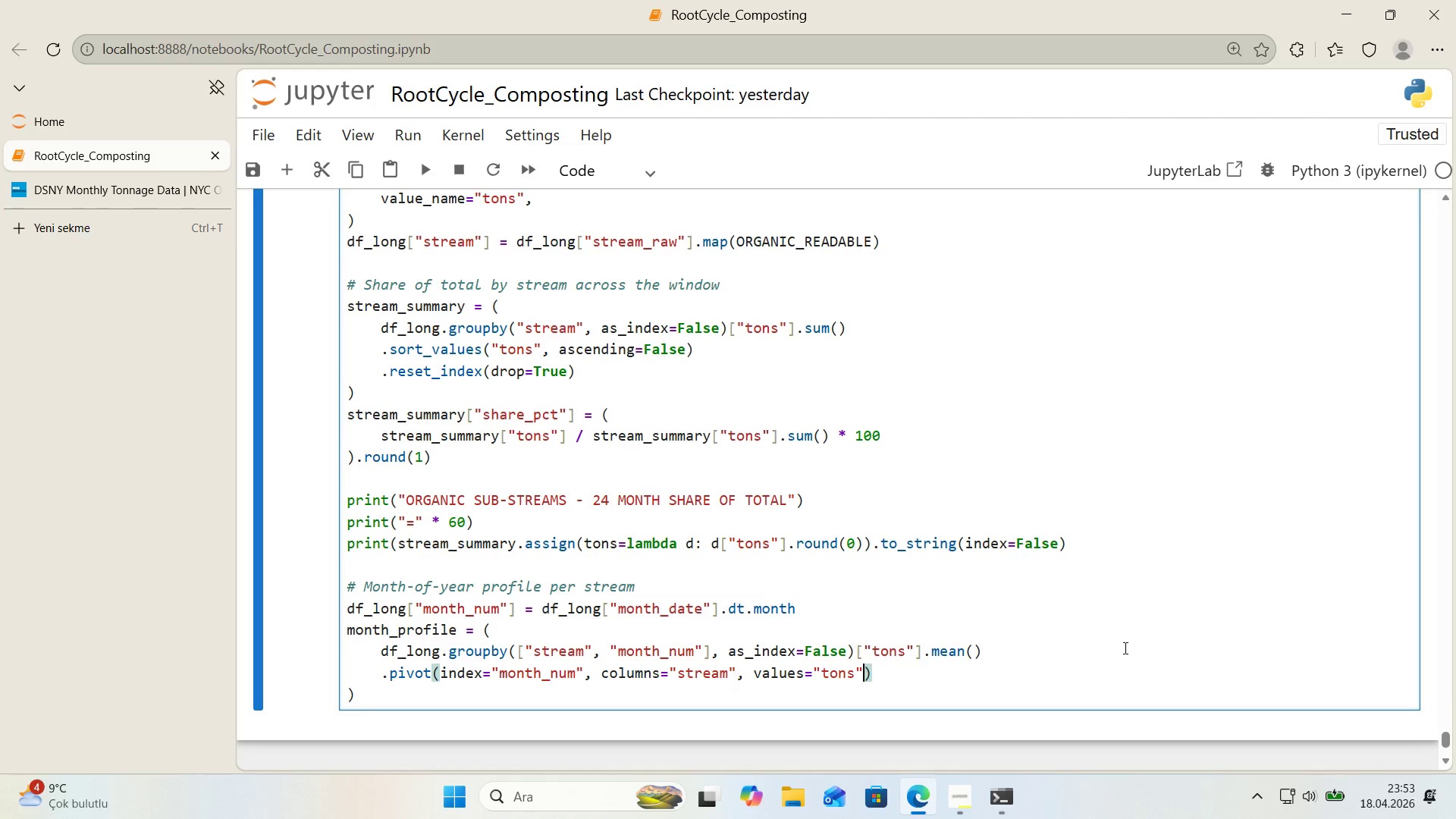 
key(ArrowRight)
 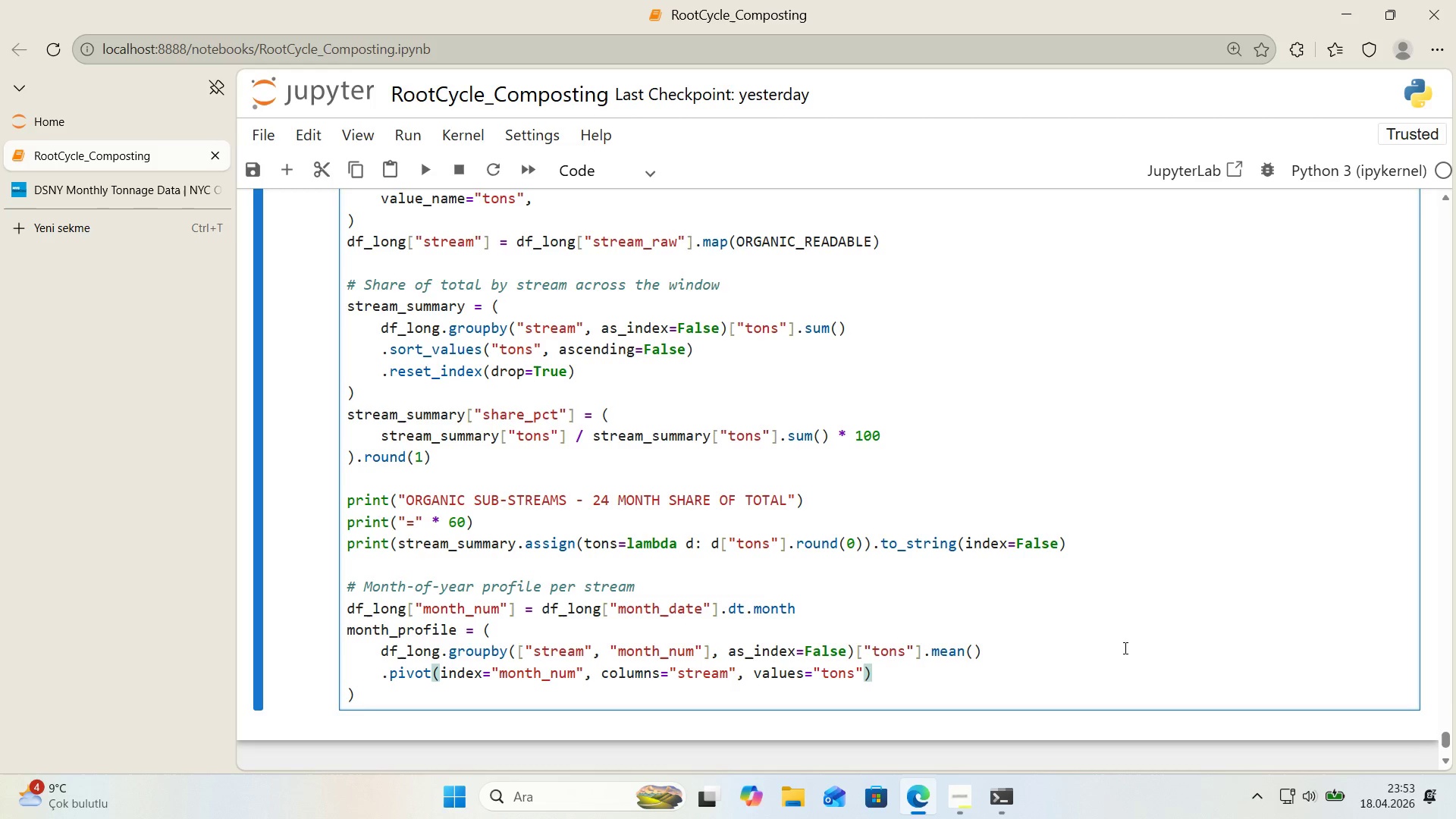 
key(Enter)
 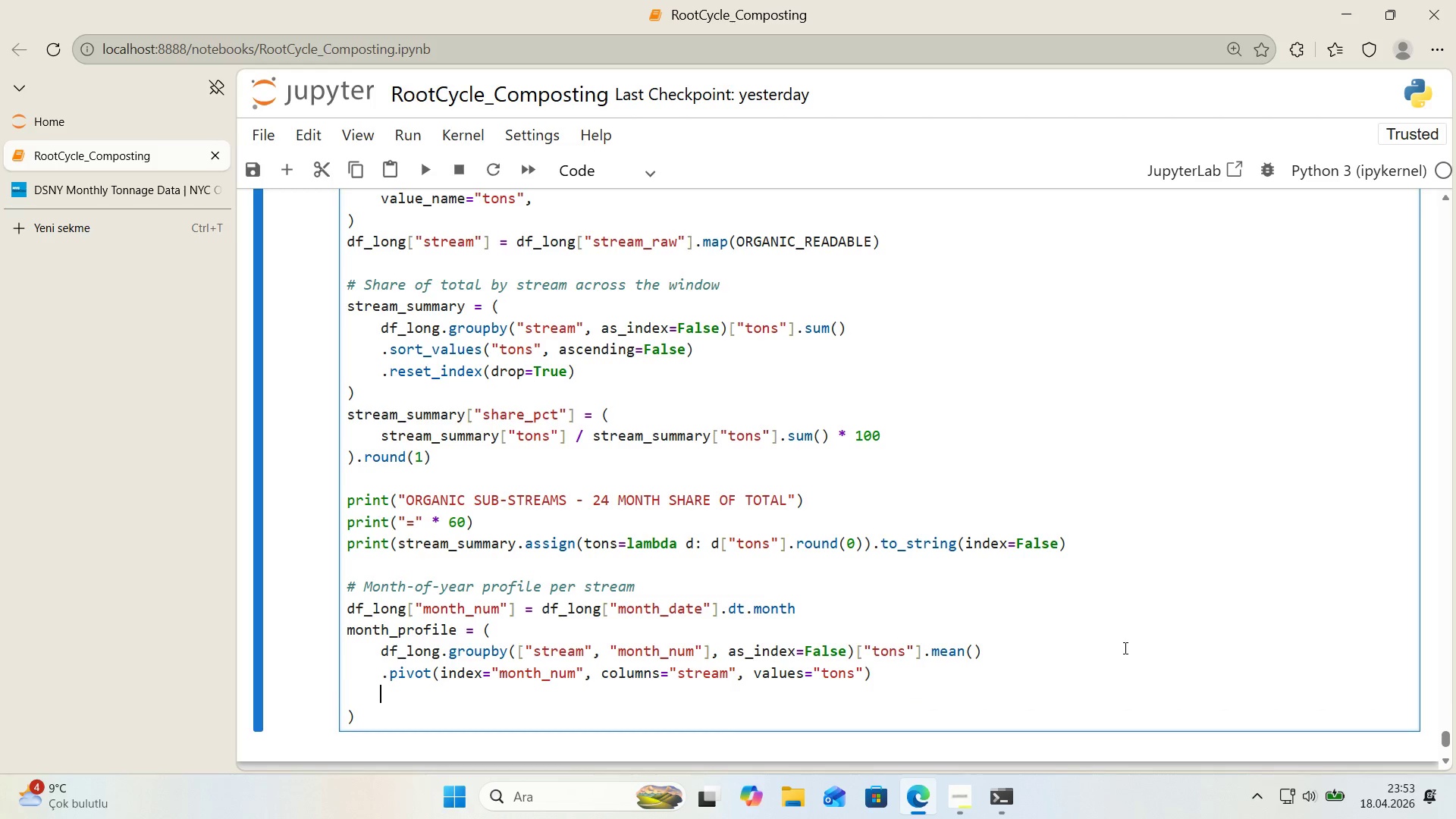 
type(.round*()
 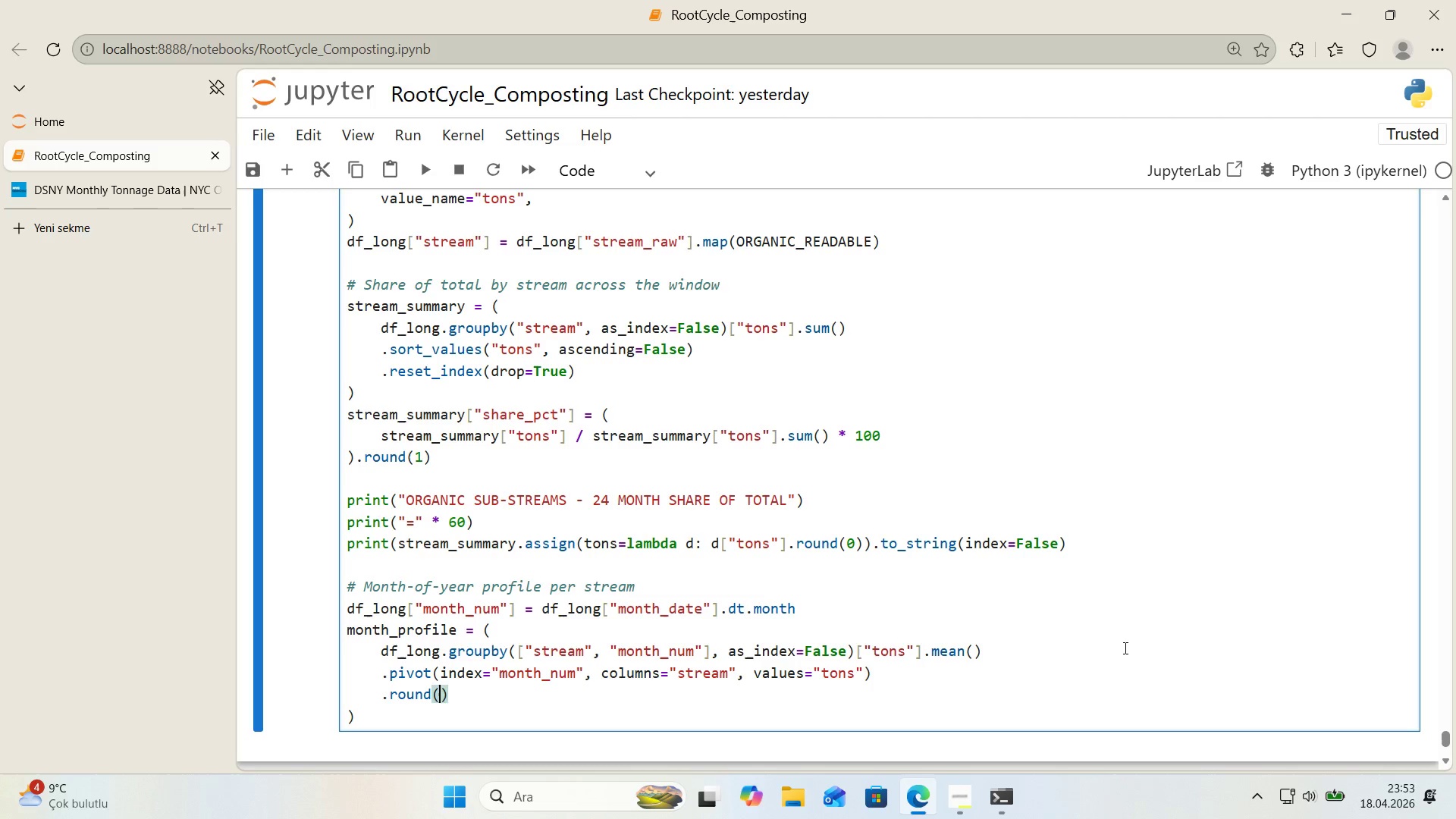 
 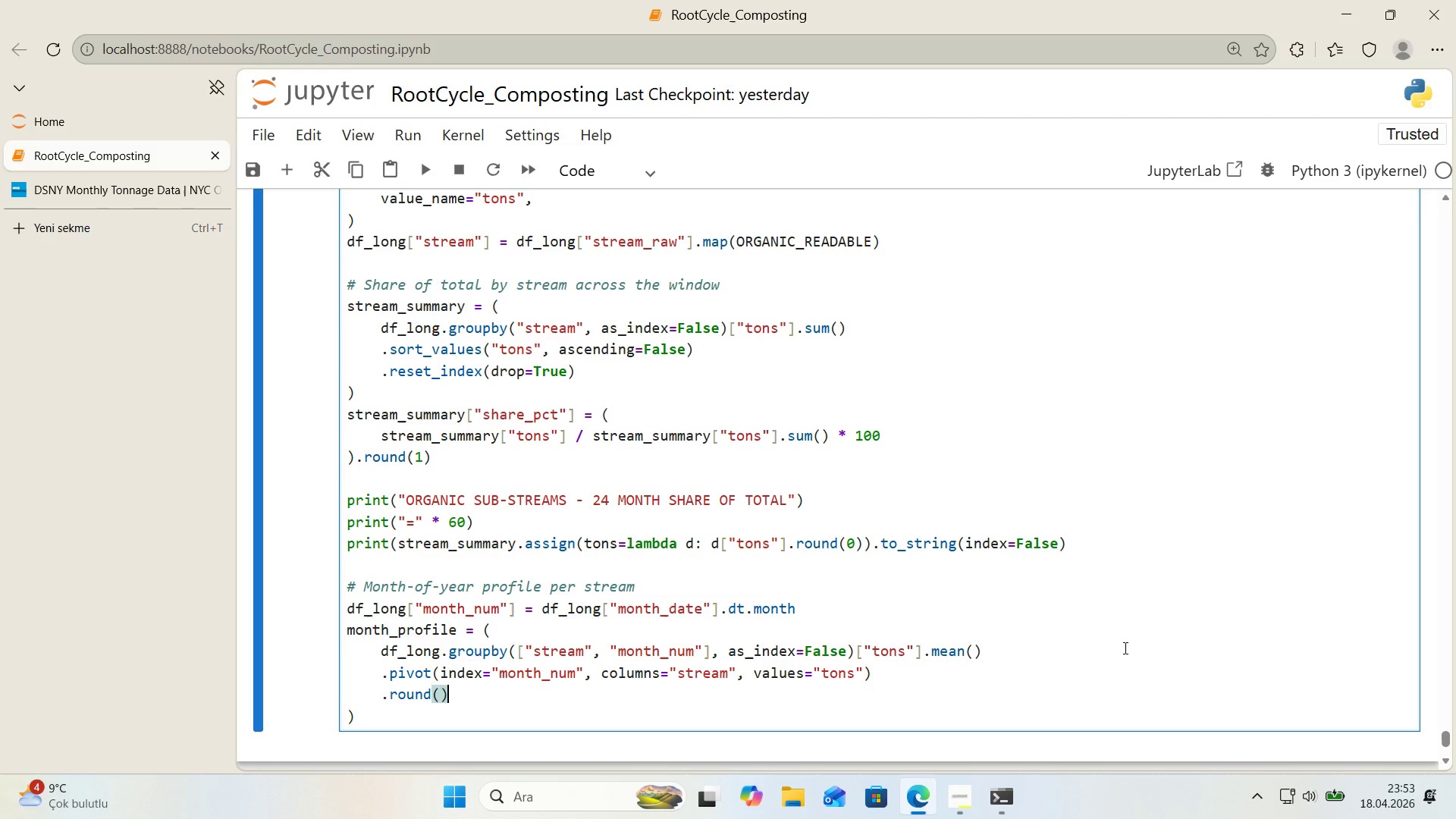 
key(ArrowLeft)
 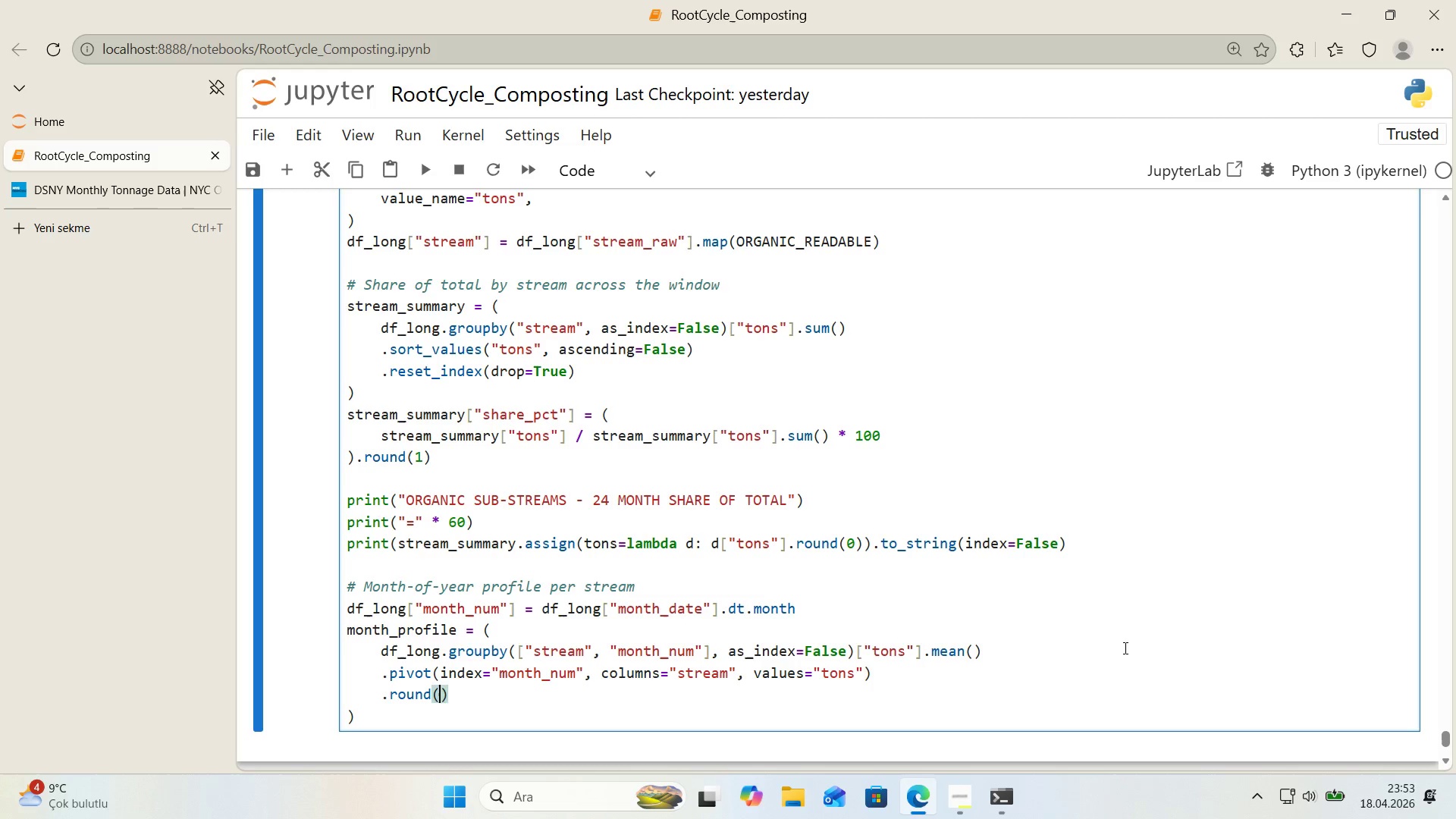 
key(0)
 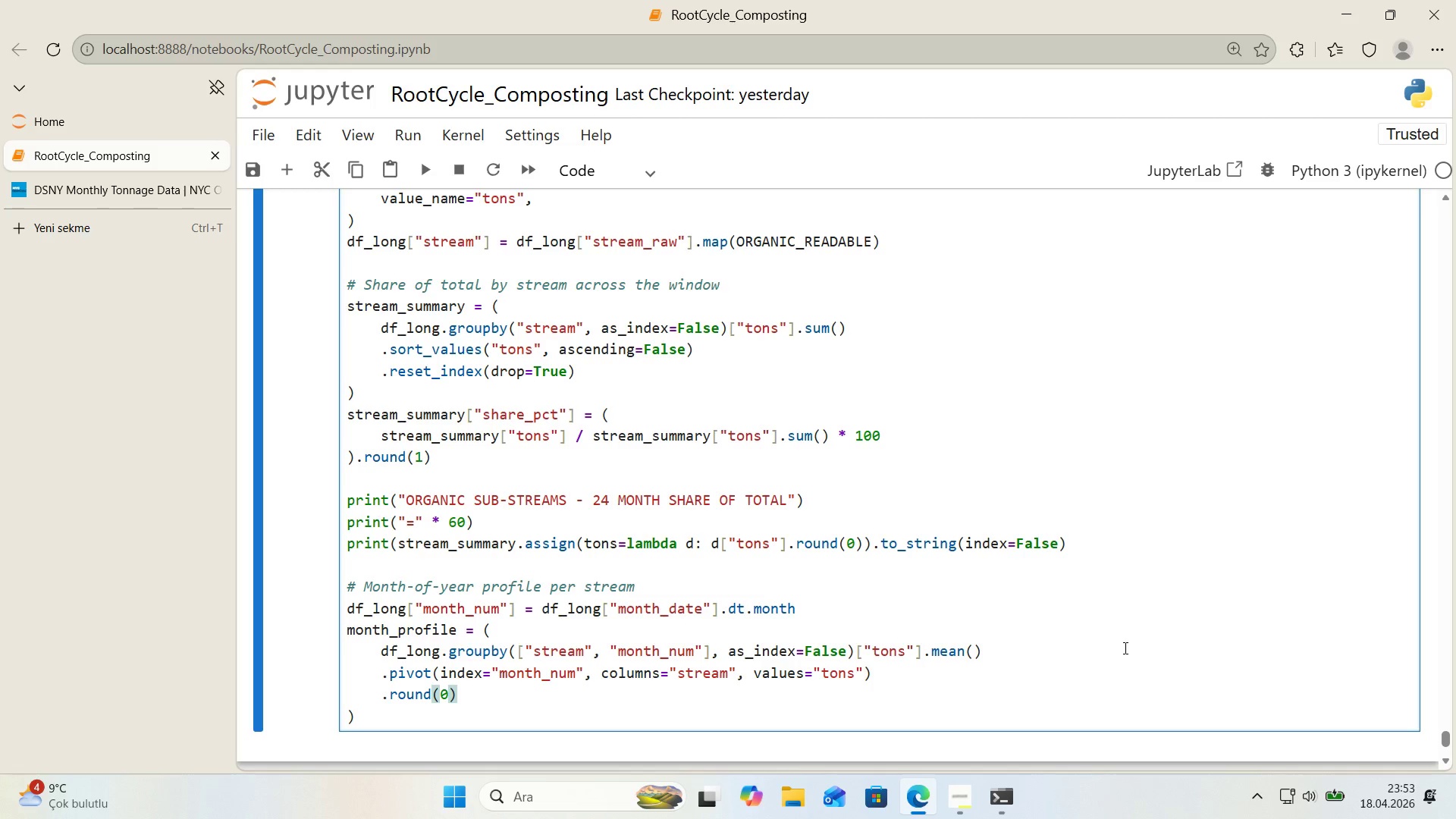 
key(ArrowDown)
 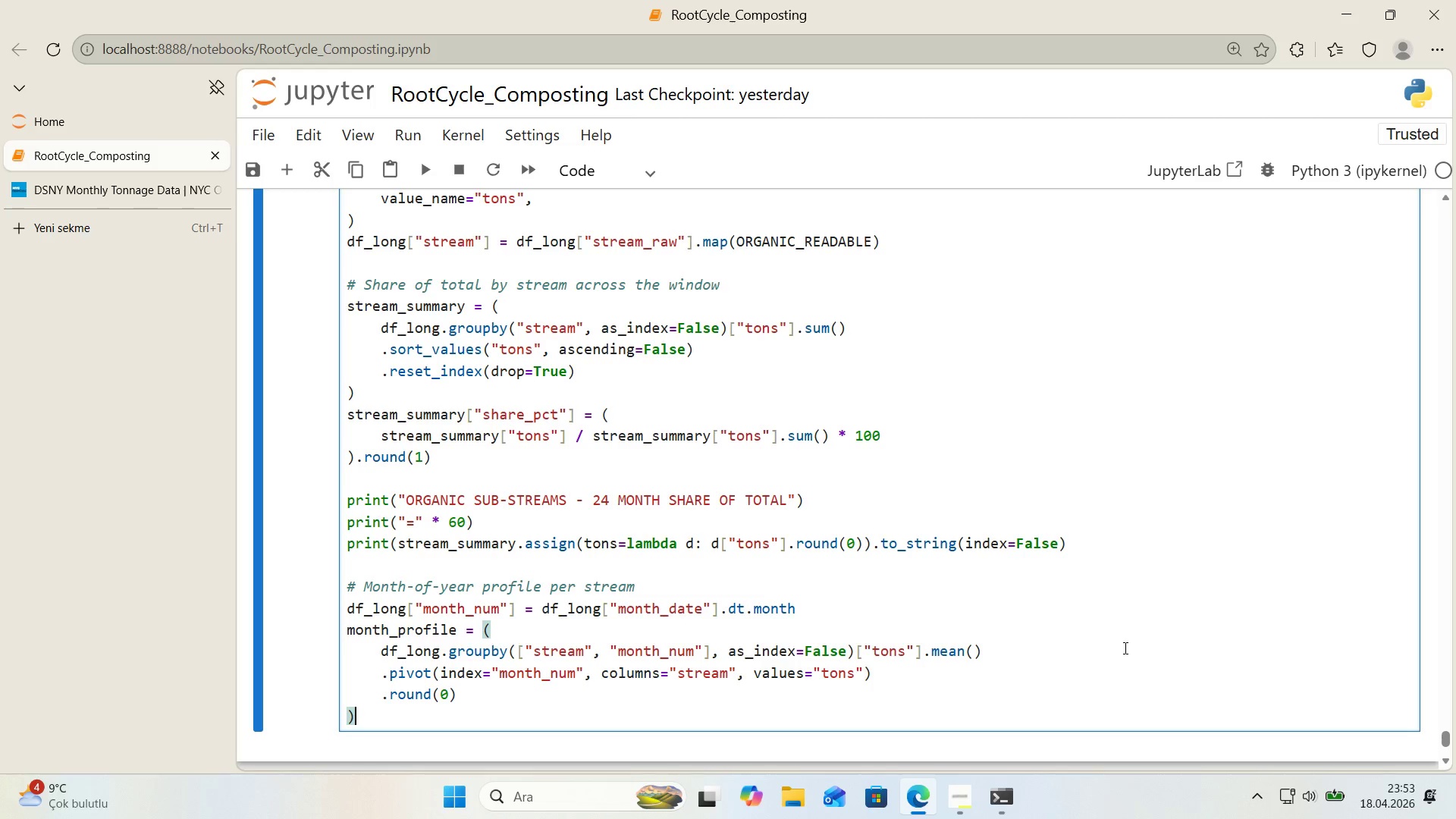 
key(Enter)
 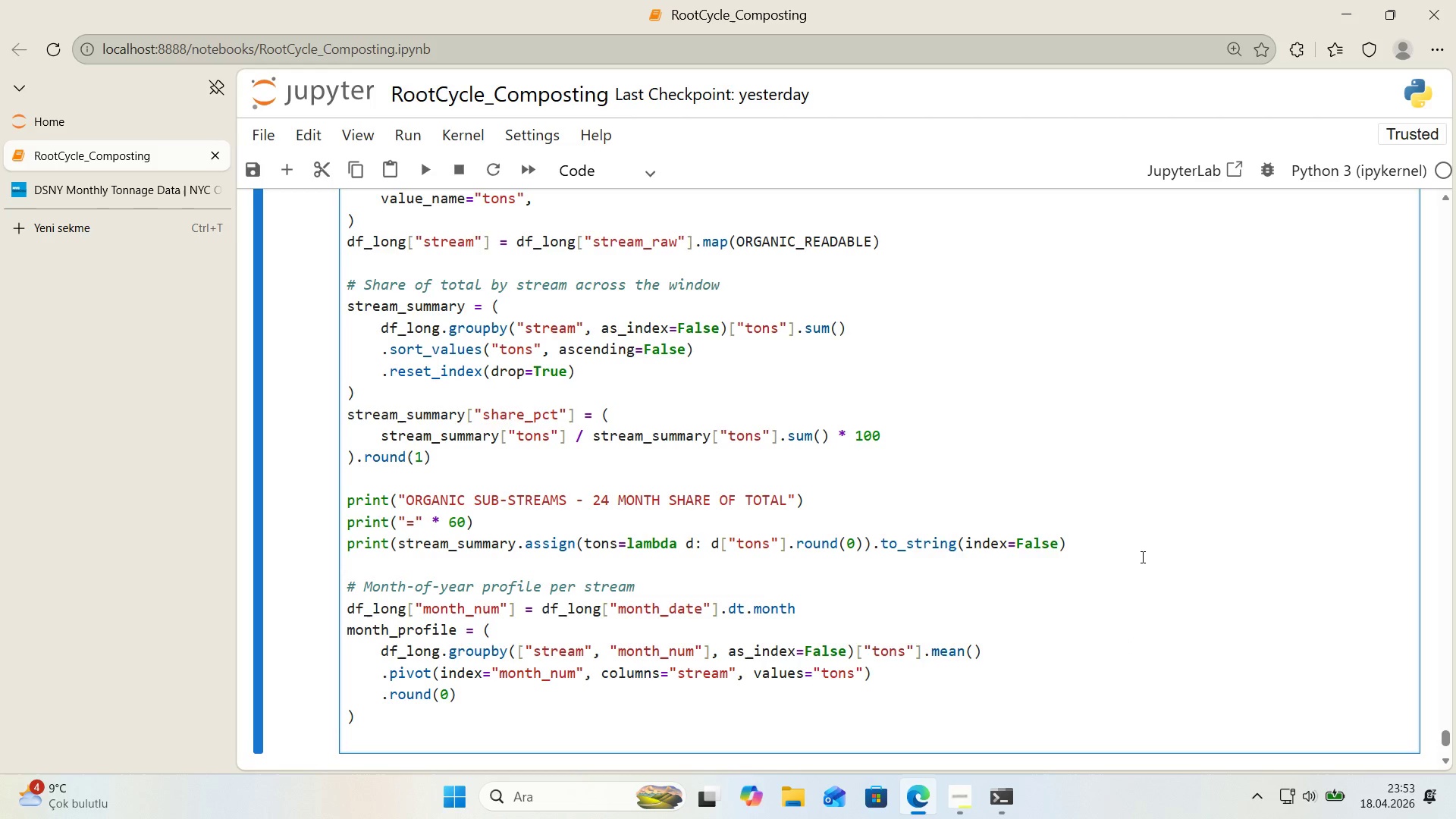 
scroll: coordinate [1141, 557], scroll_direction: down, amount: 1.0
 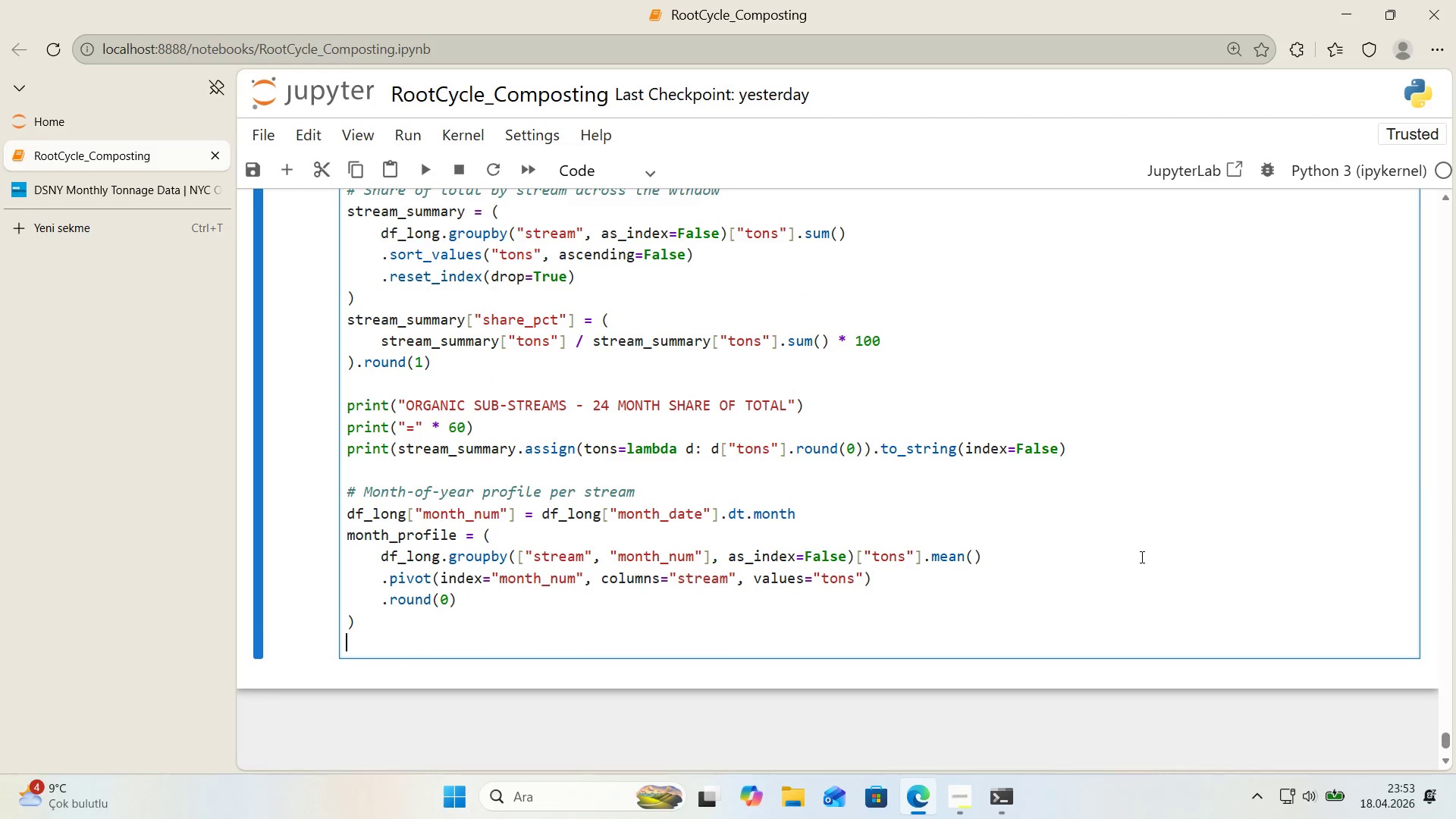 
type(pr'nt*()
 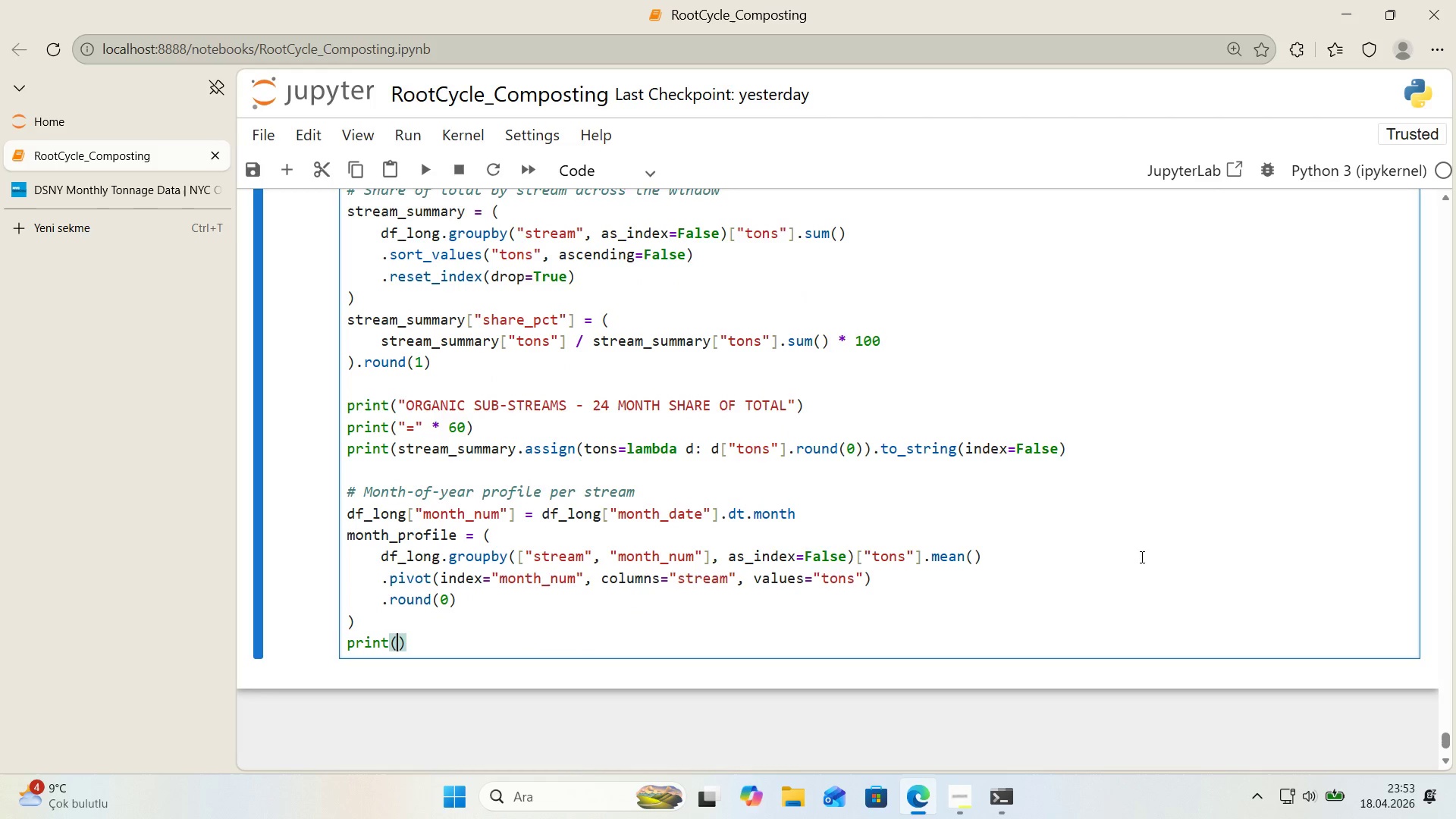 
 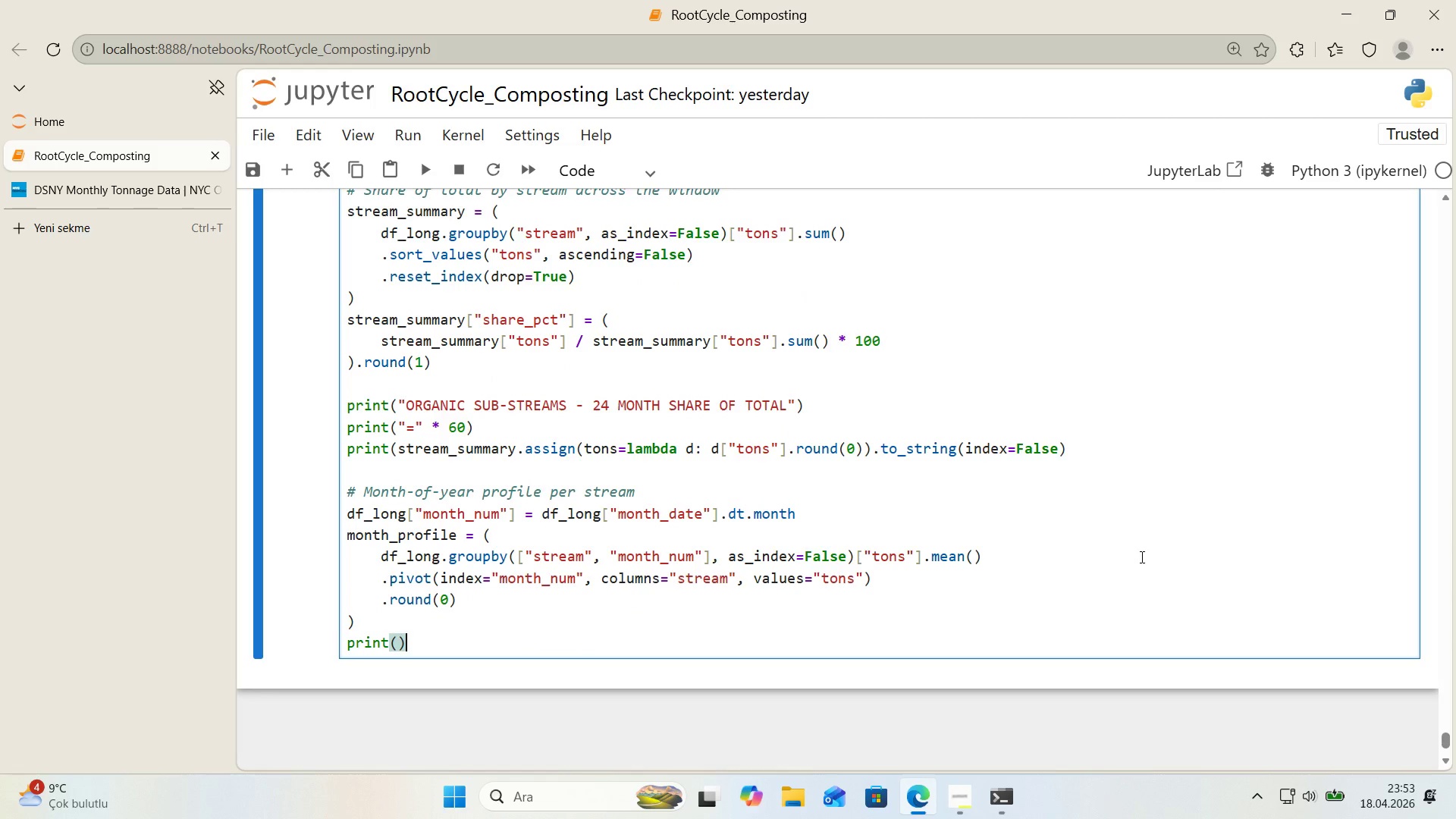 
key(ArrowLeft)
 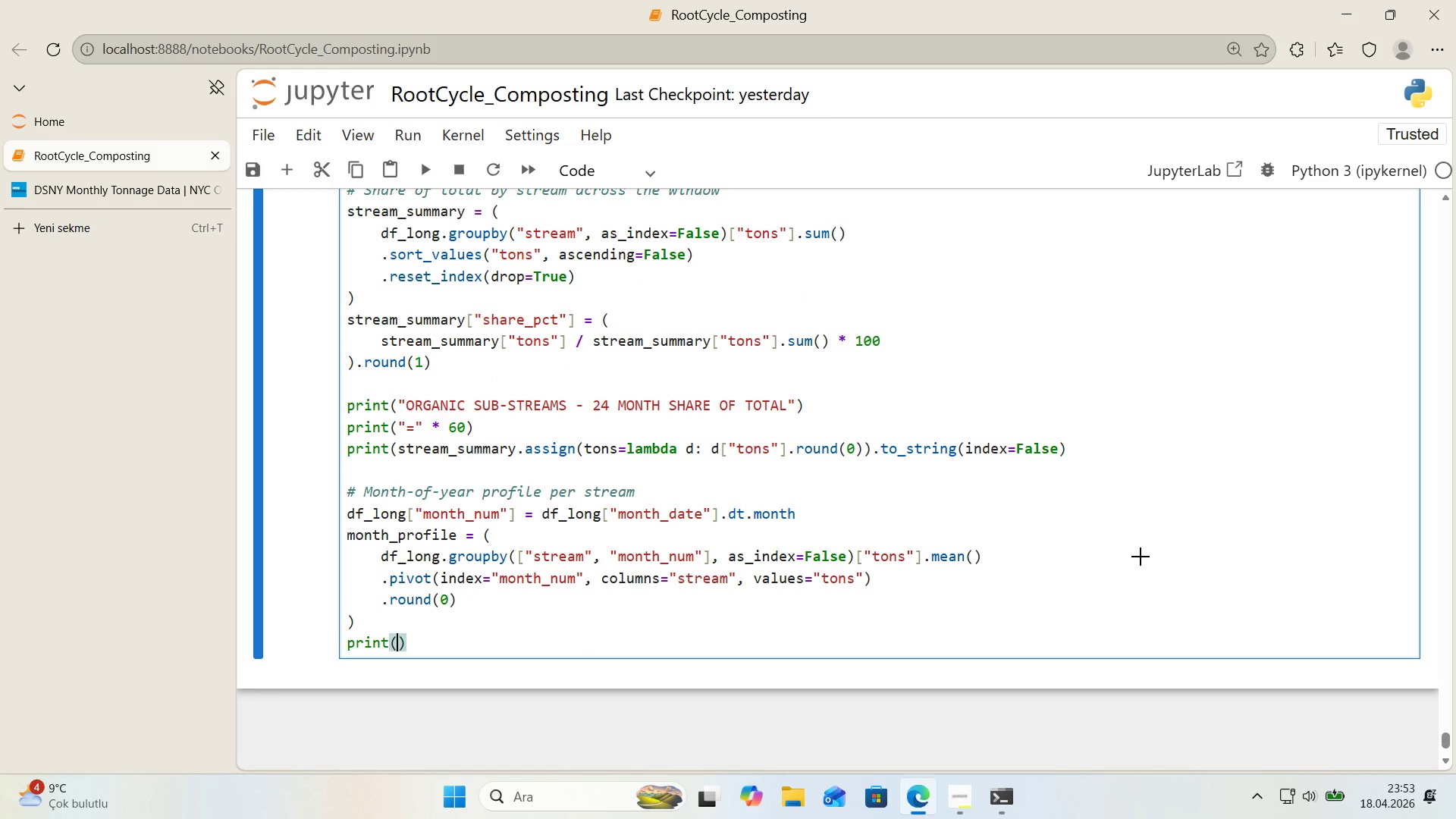 
key(Alt+Control+IntlYen)
 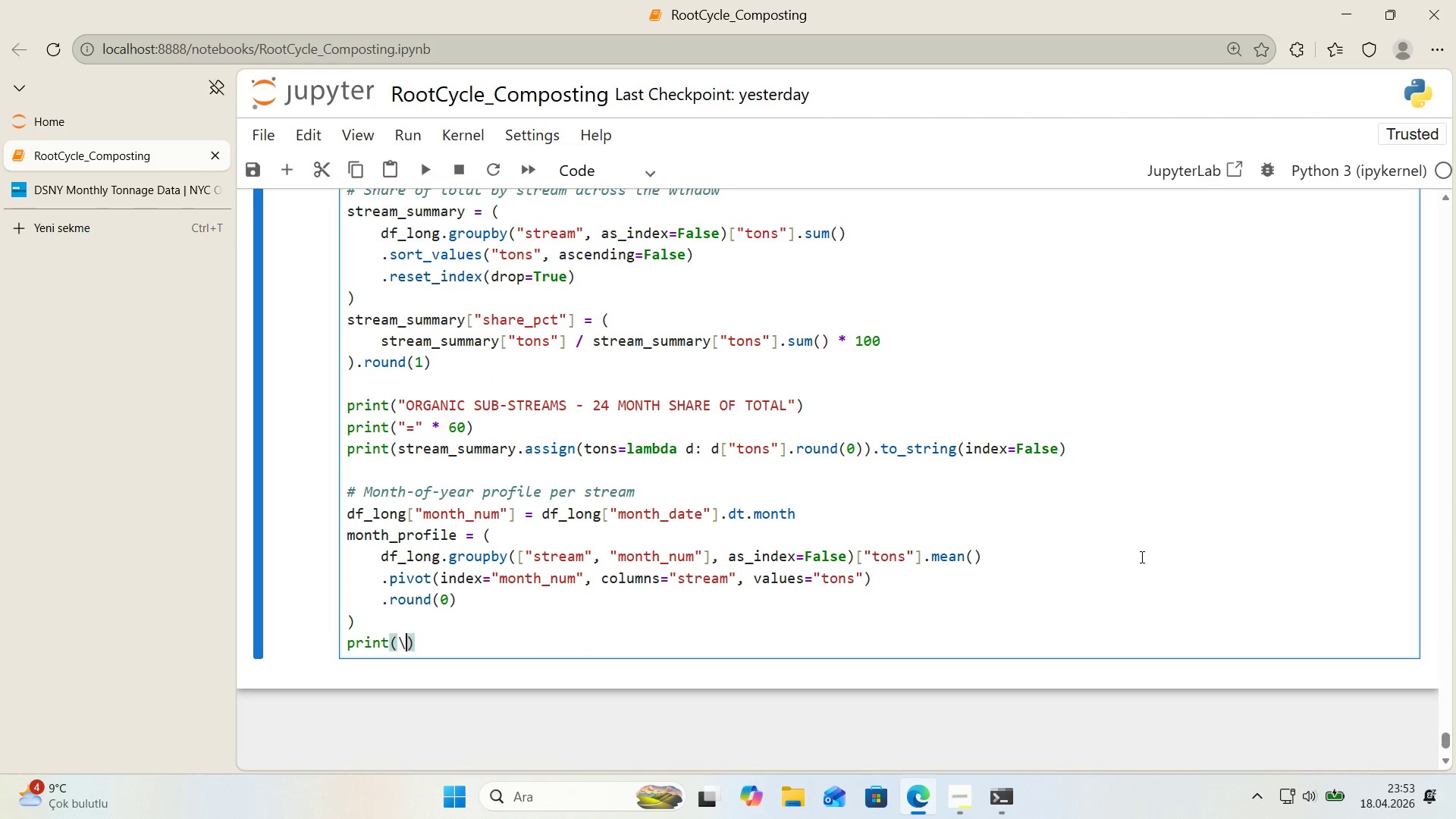 
key(N)
 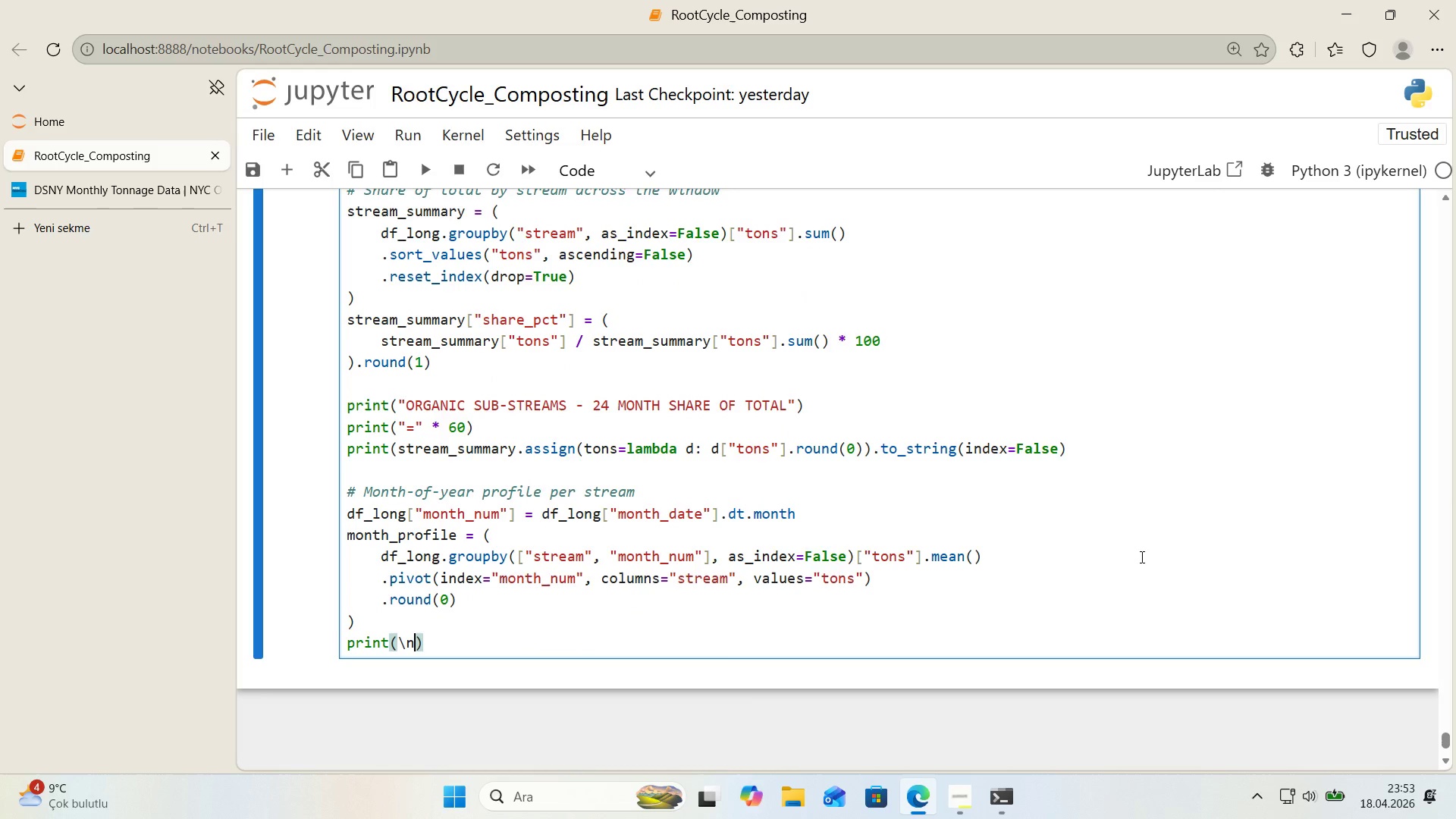 
key(ArrowLeft)
 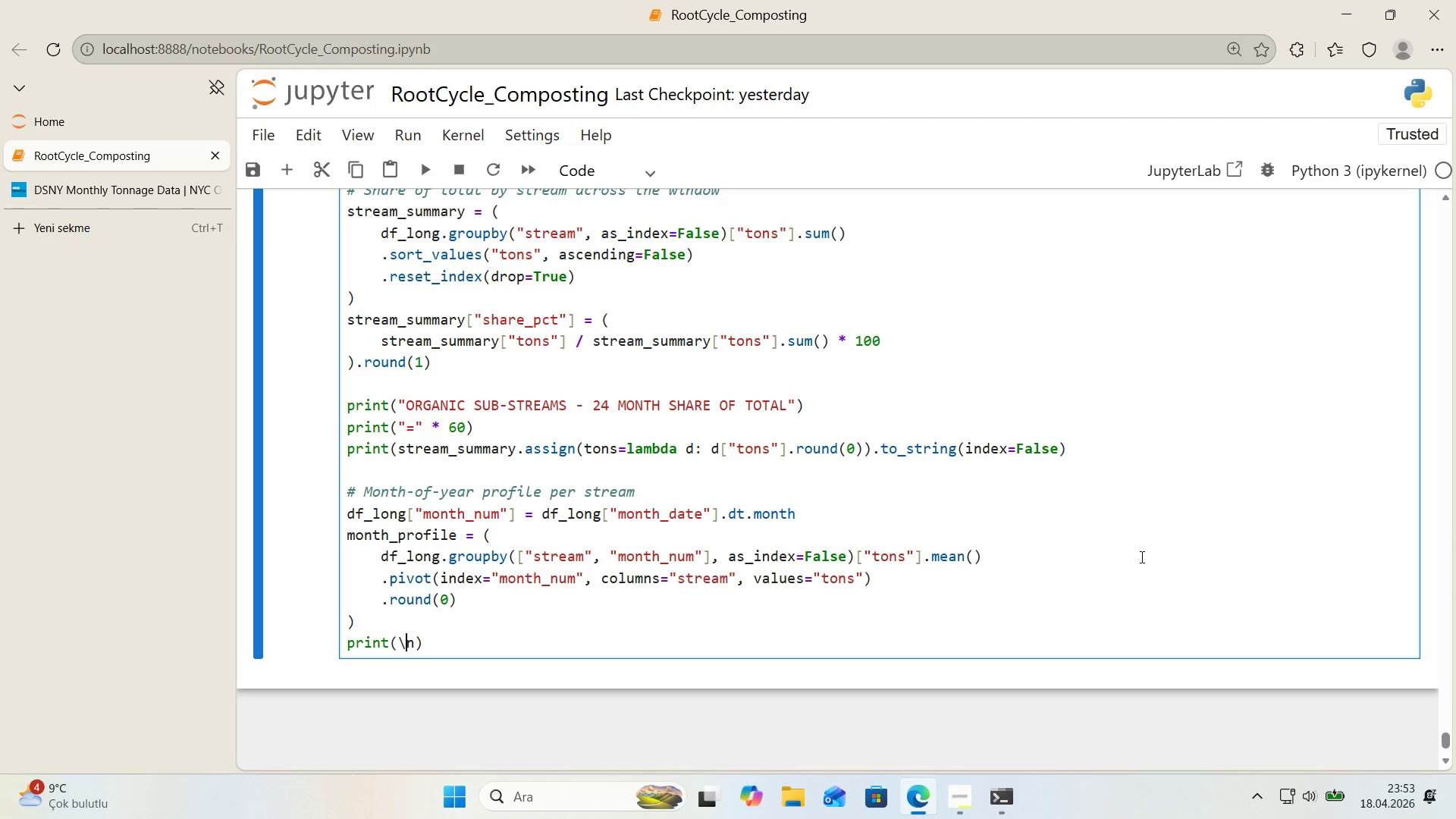 
key(ArrowLeft)
 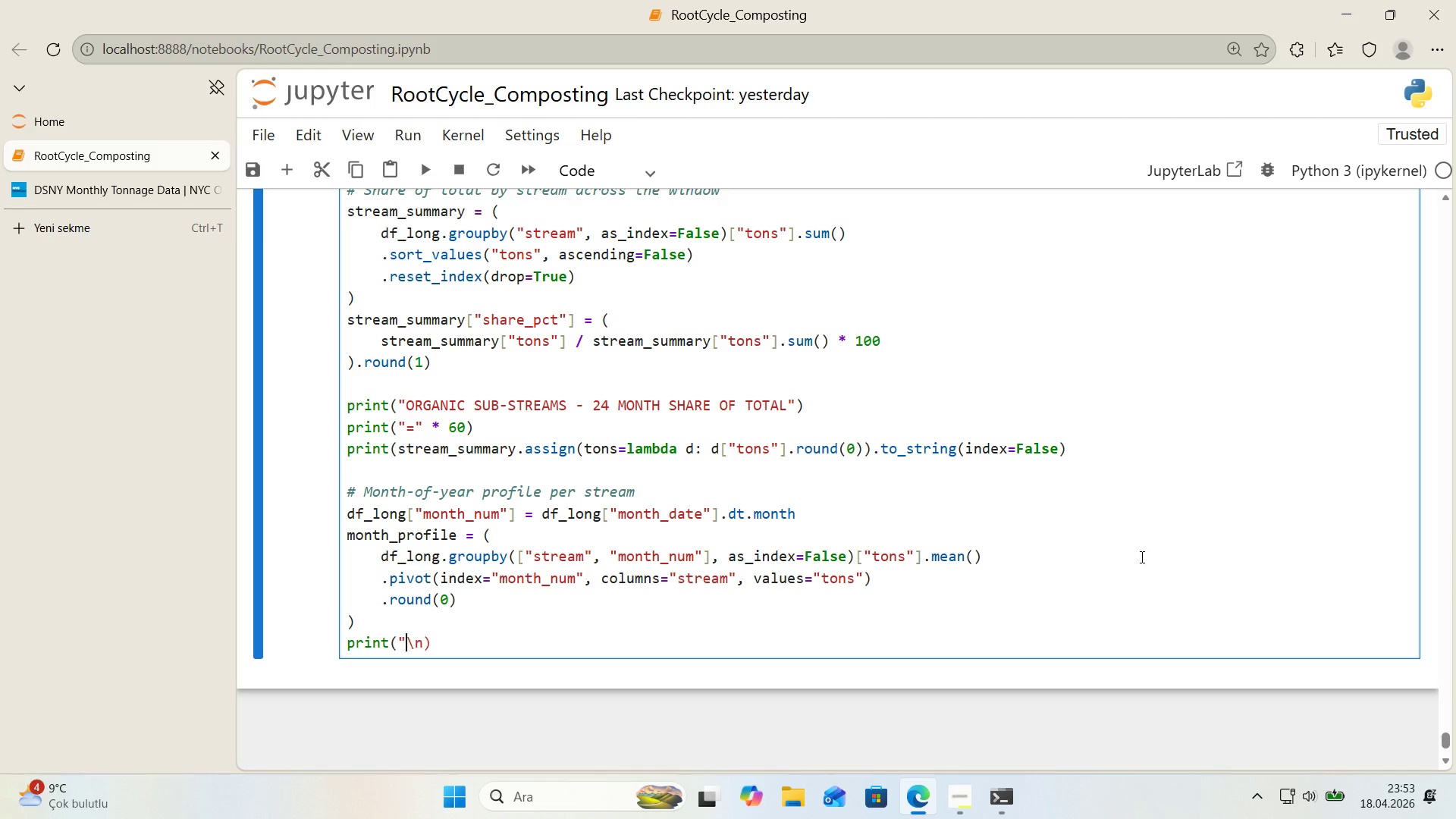 
key(Backquote)
 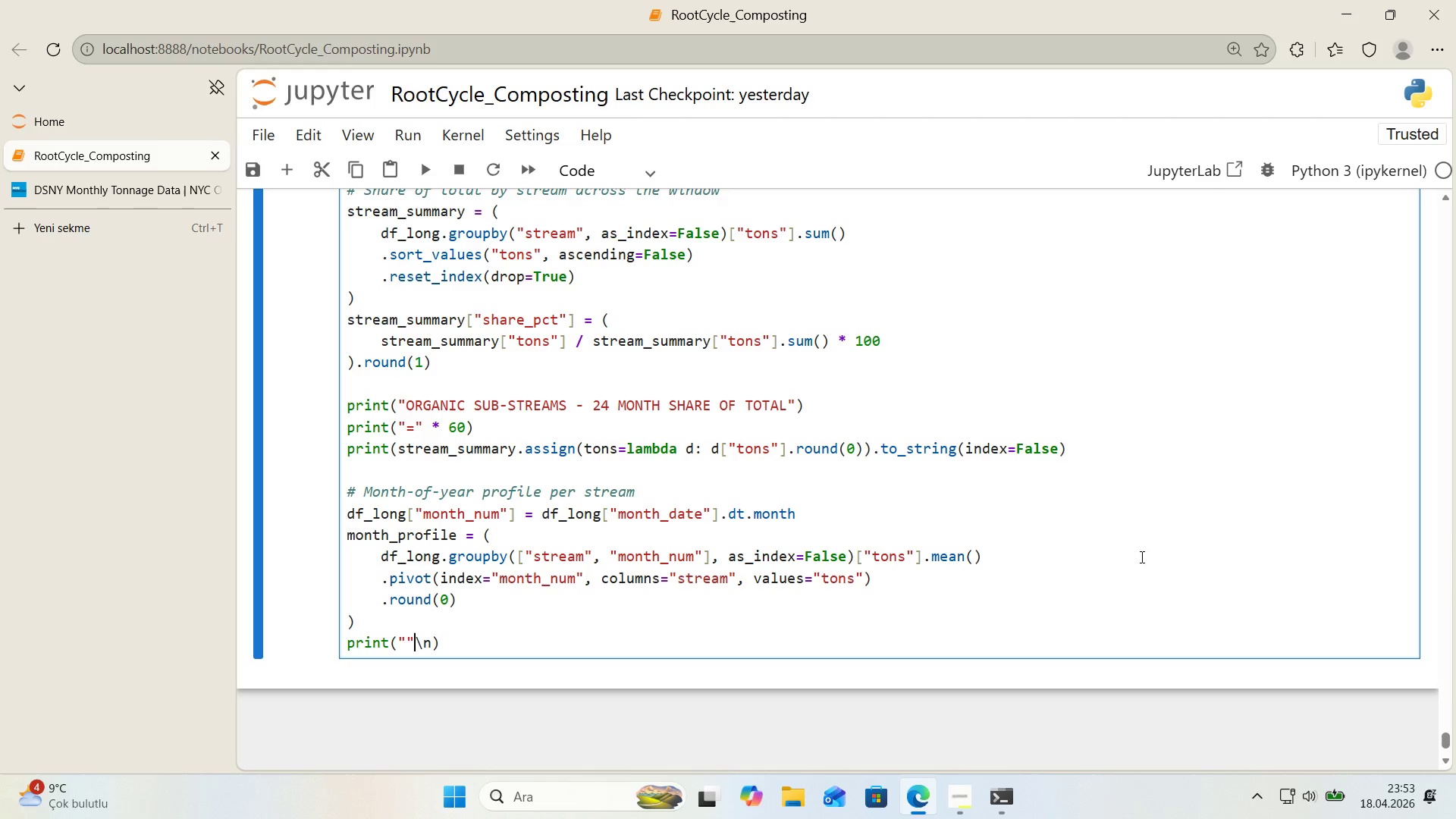 
key(Backquote)
 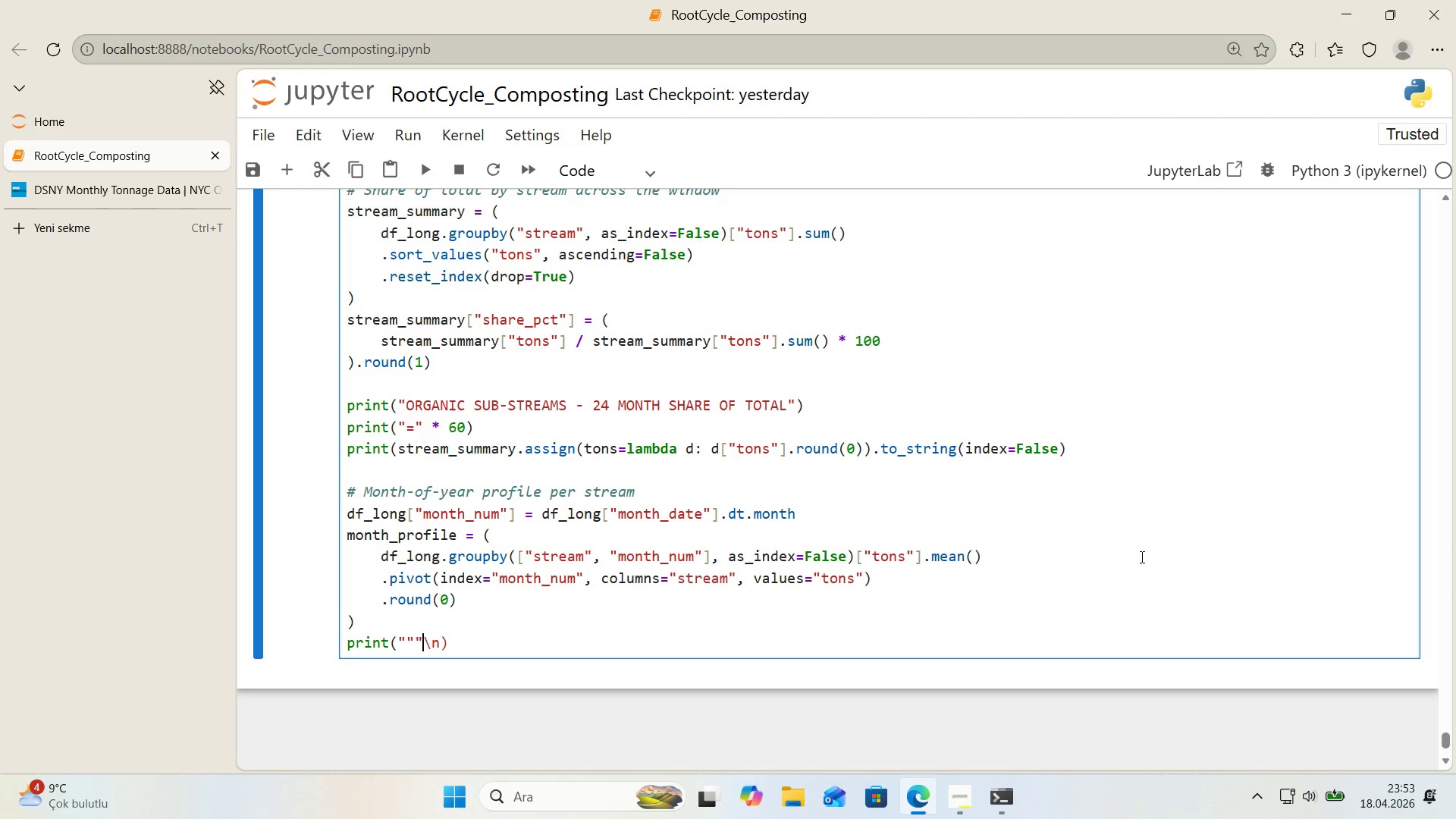 
key(Backquote)
 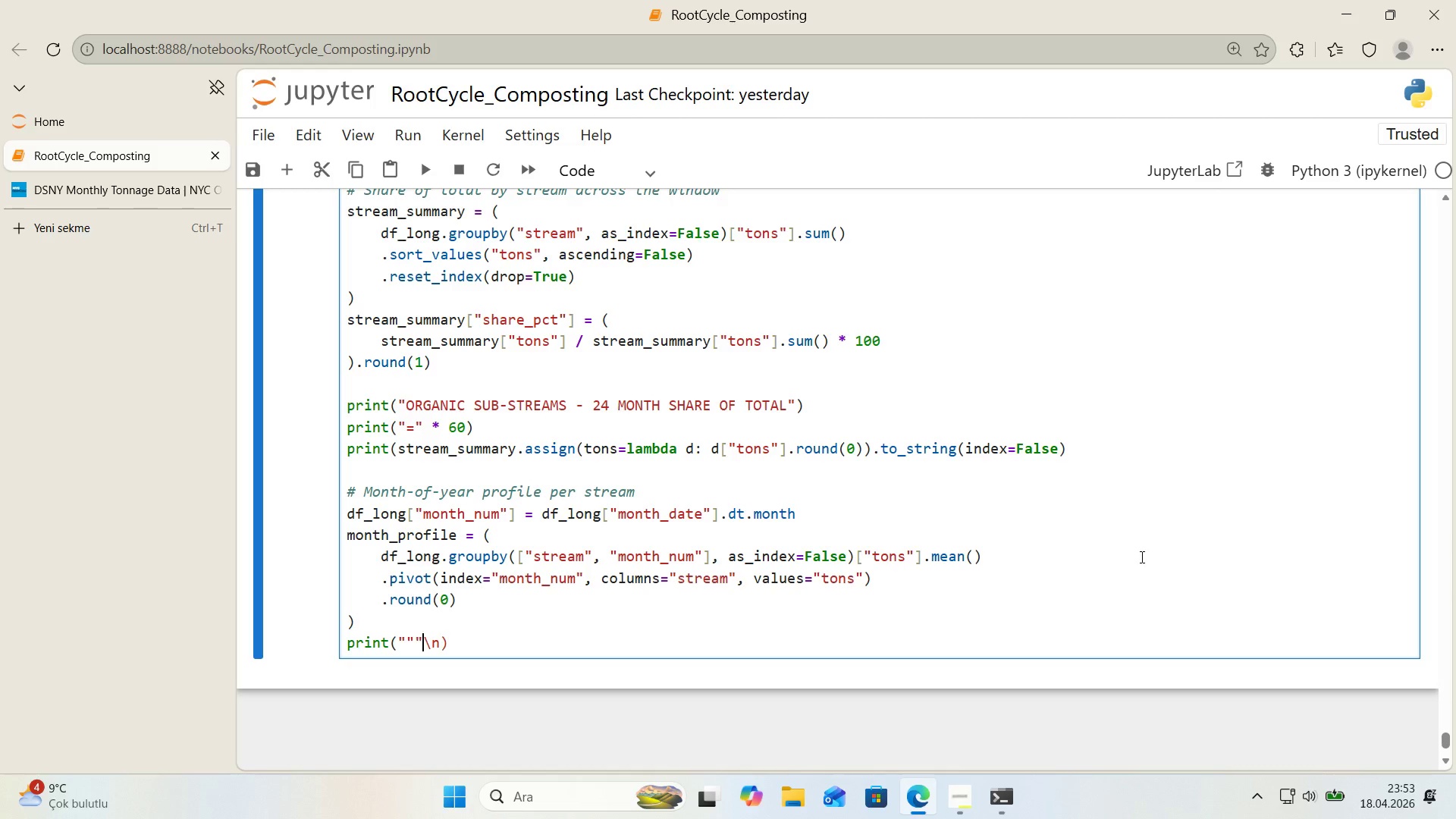 
key(Backquote)
 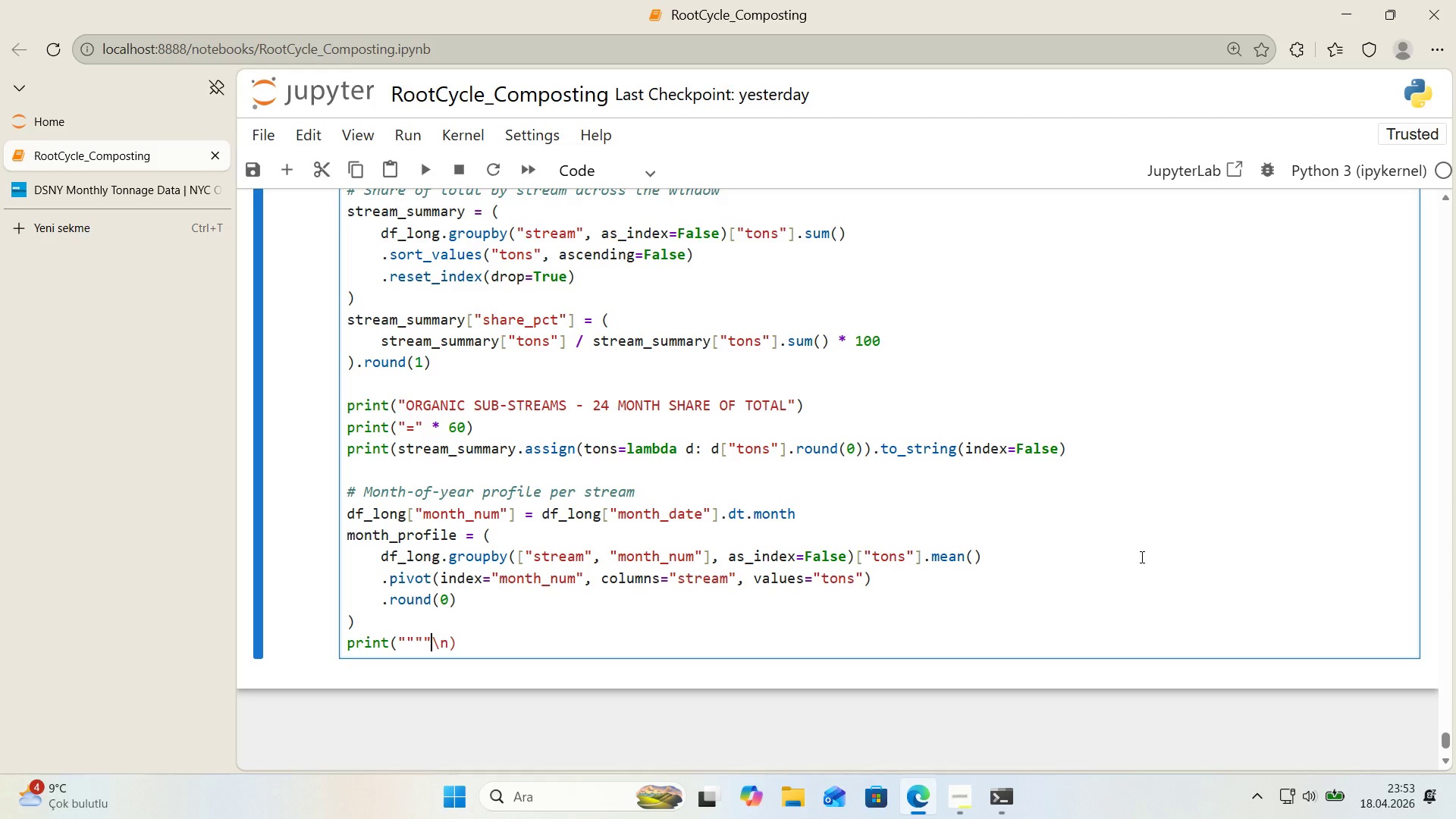 
key(Backspace)
 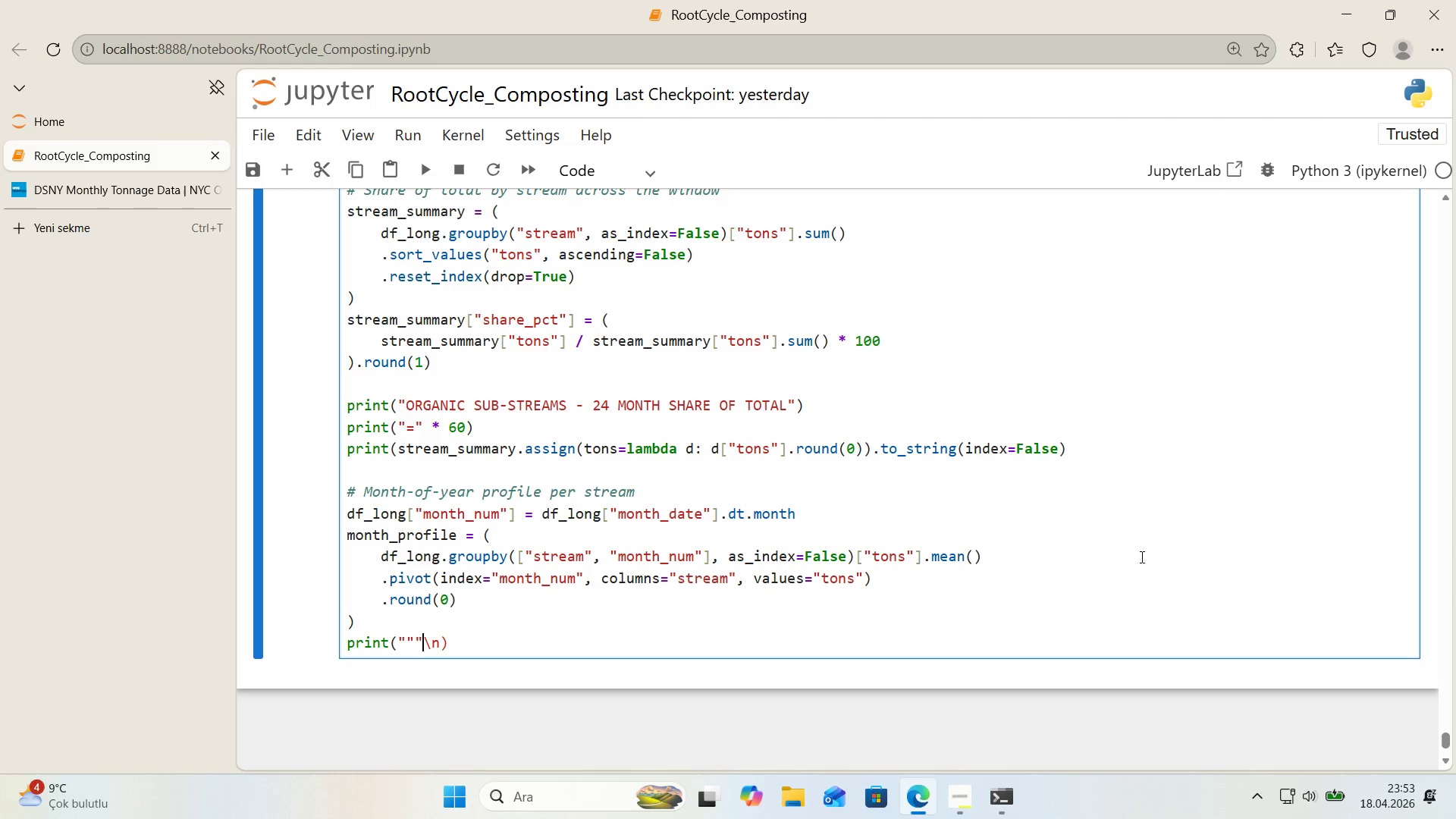 
key(Backspace)
 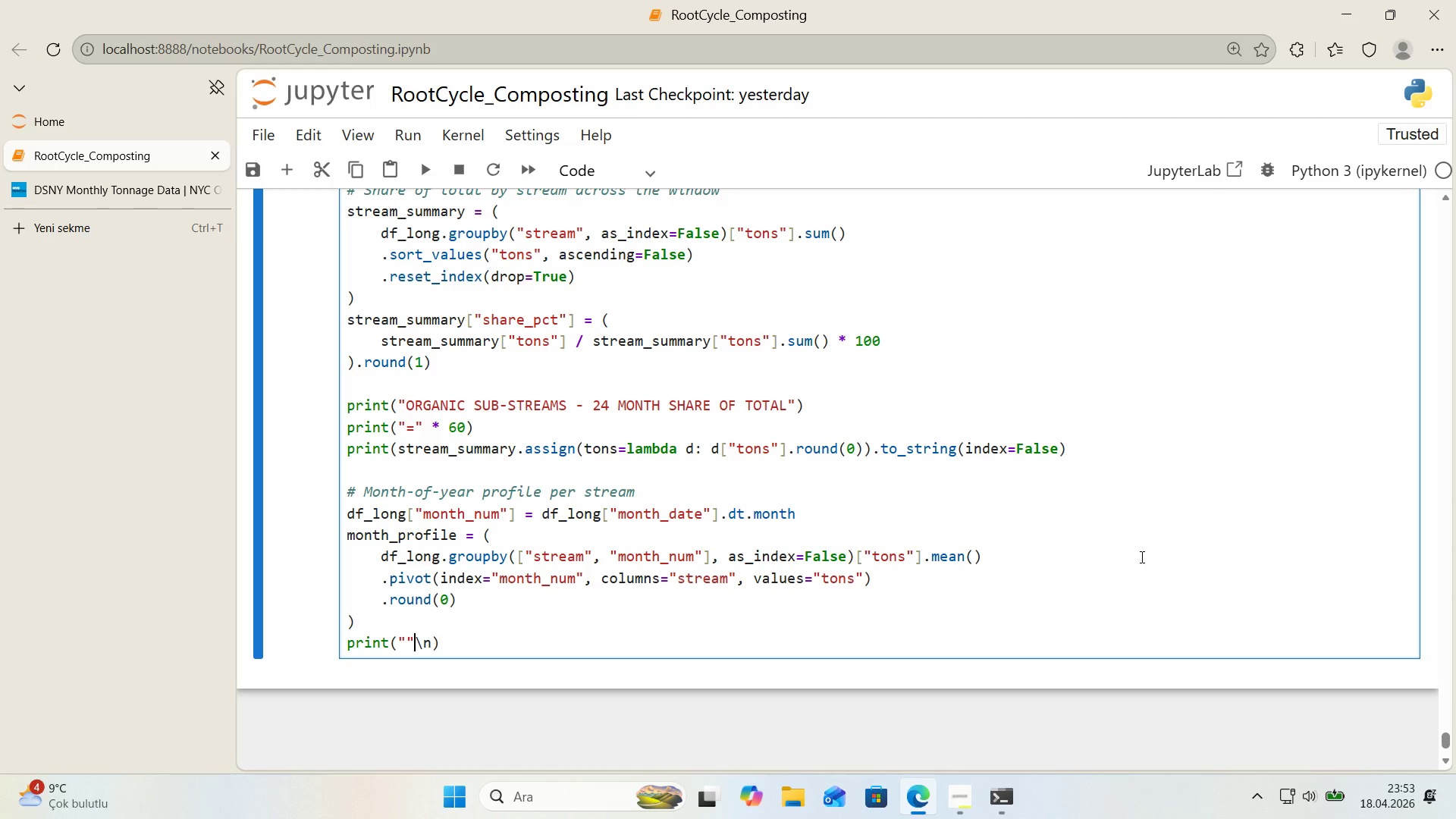 
key(Backspace)
 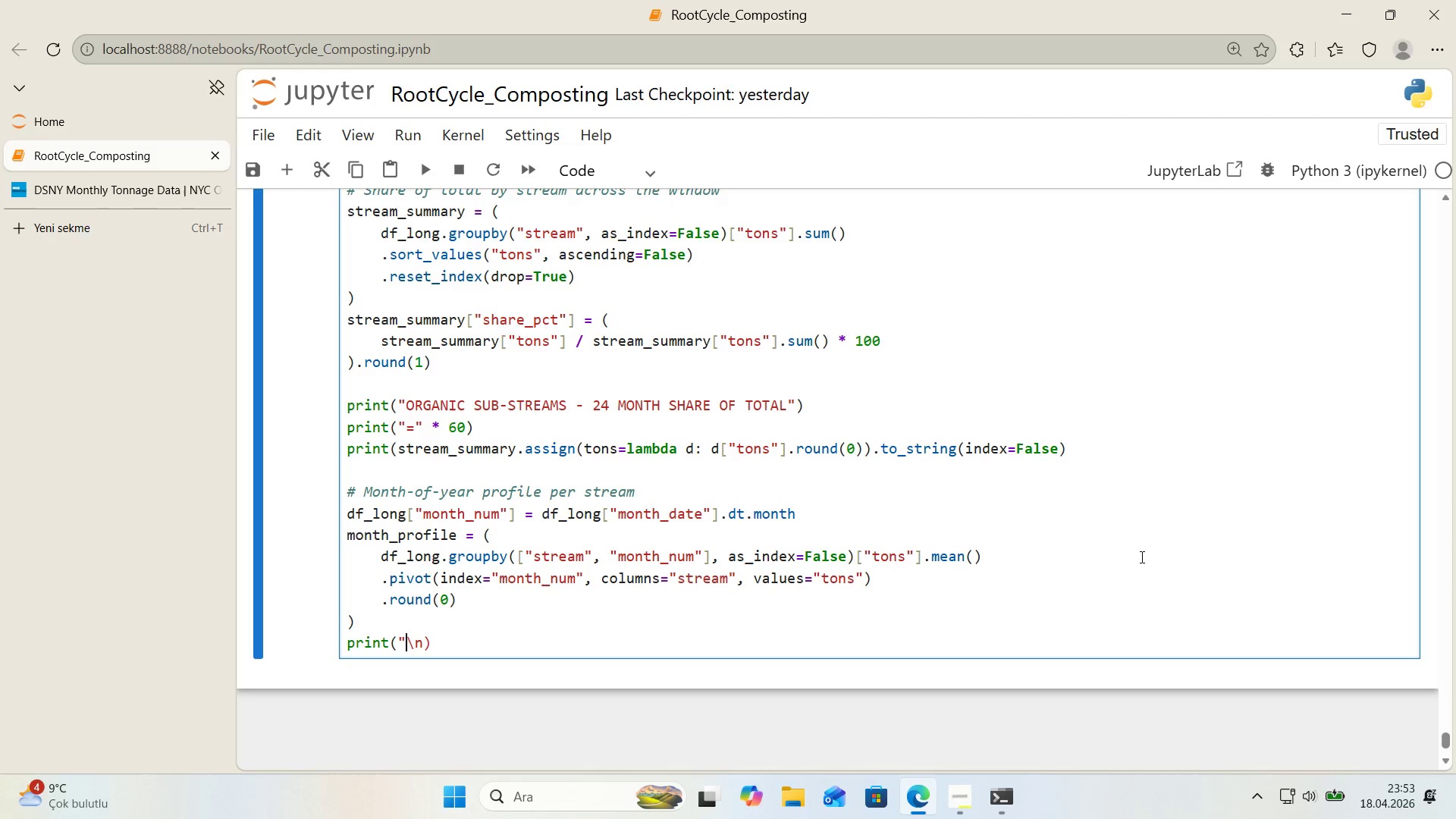 
key(ArrowRight)
 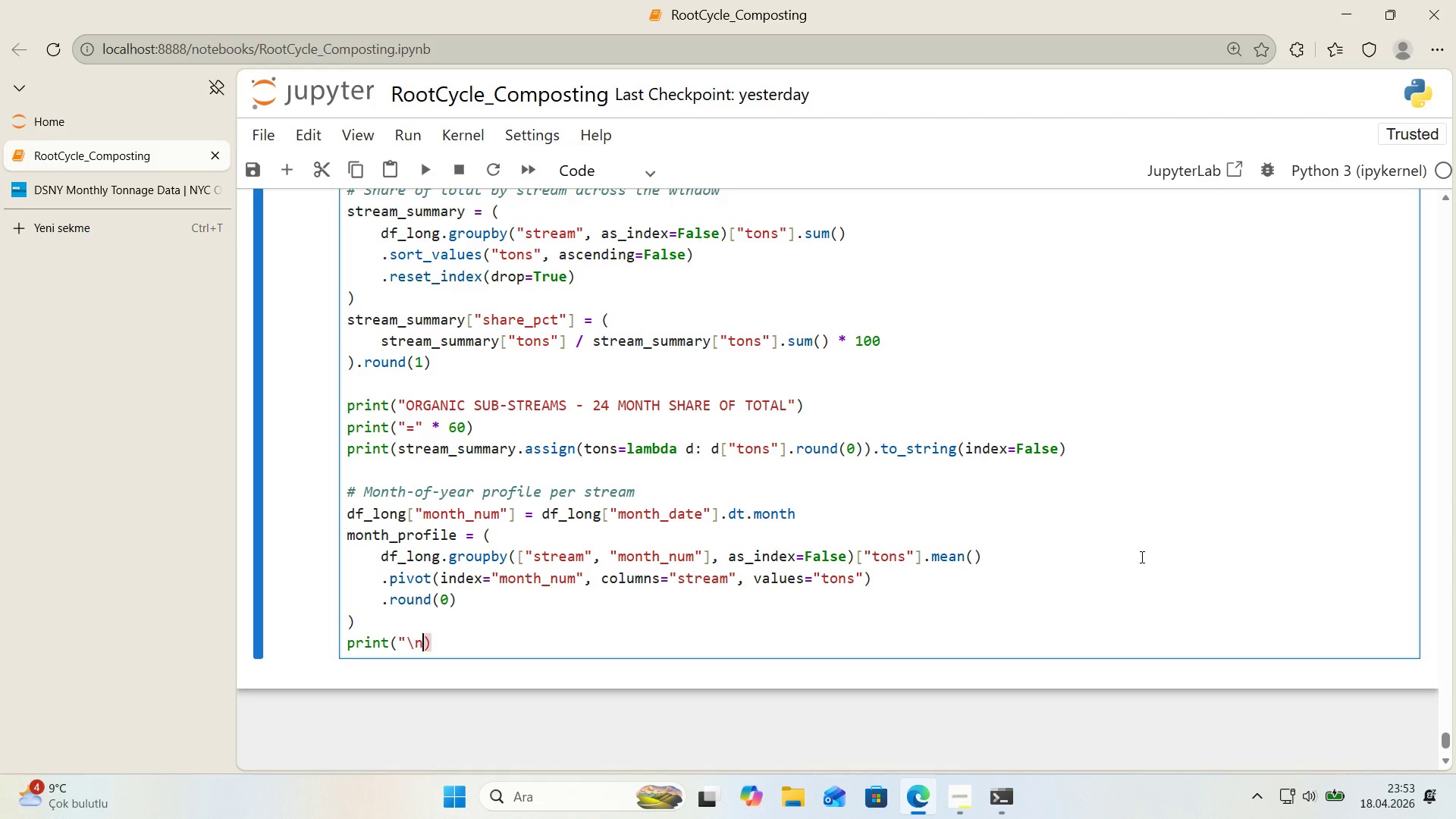 
key(ArrowRight)
 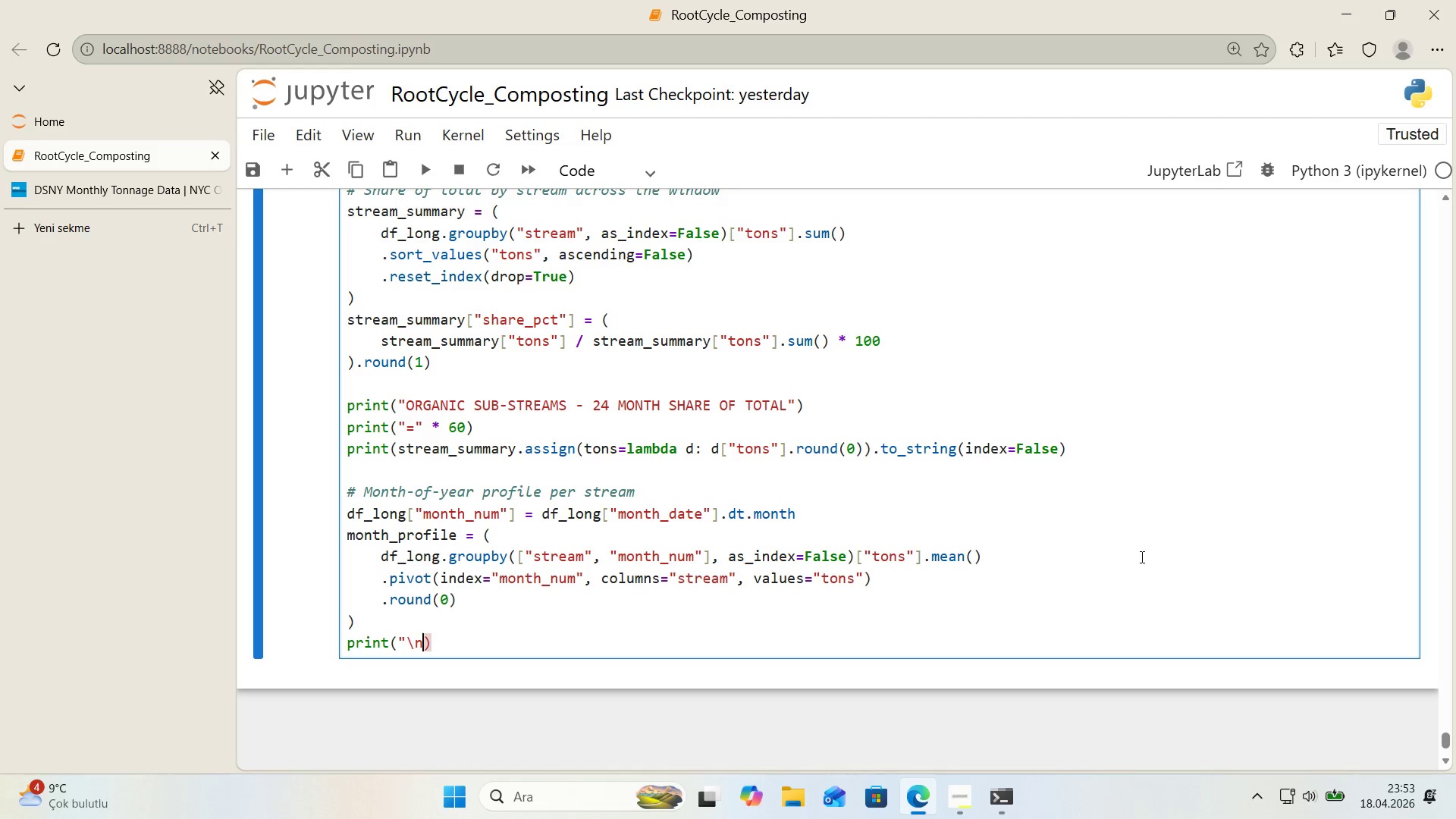 
key(Backquote)
 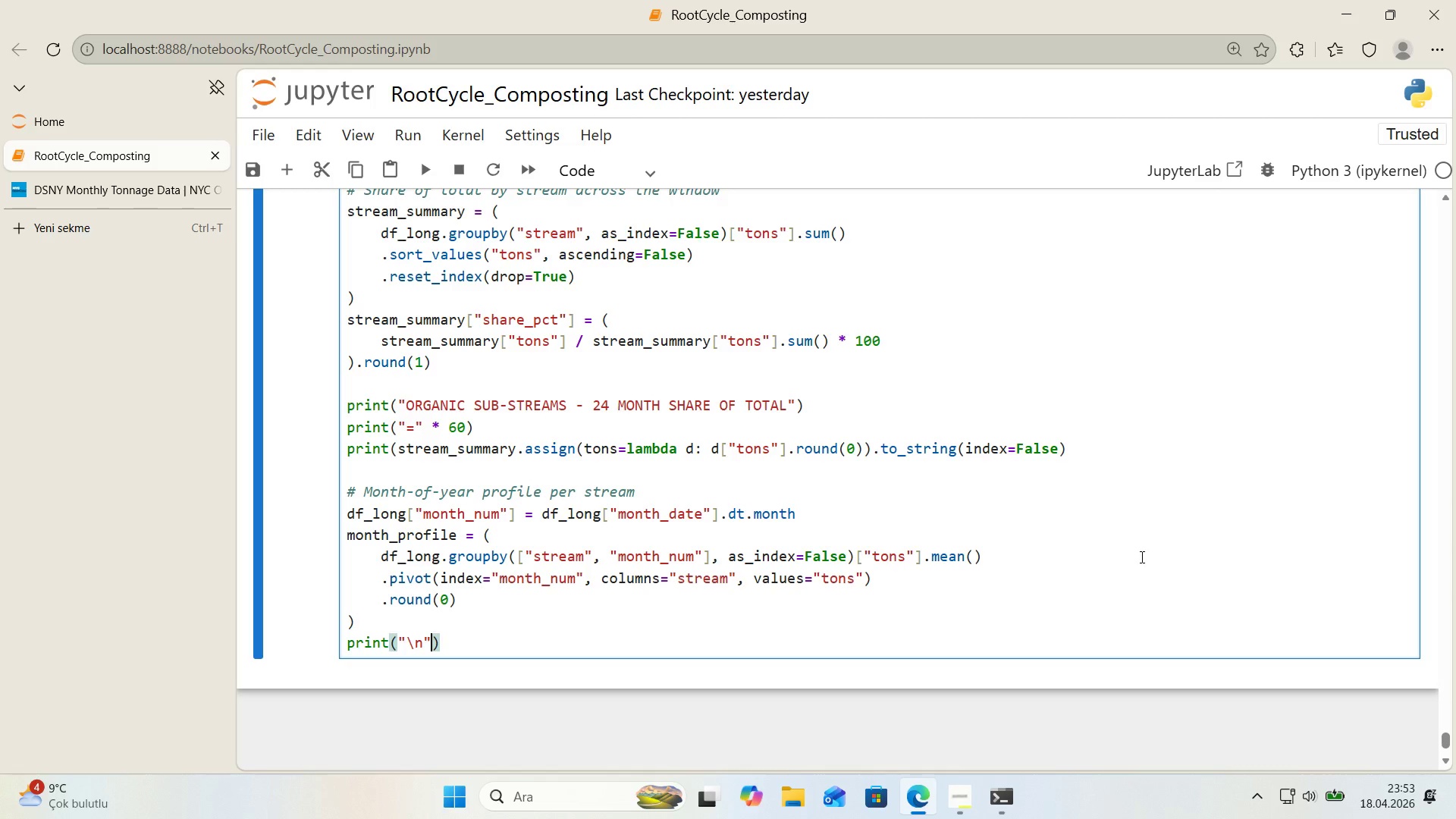 
key(ArrowLeft)
 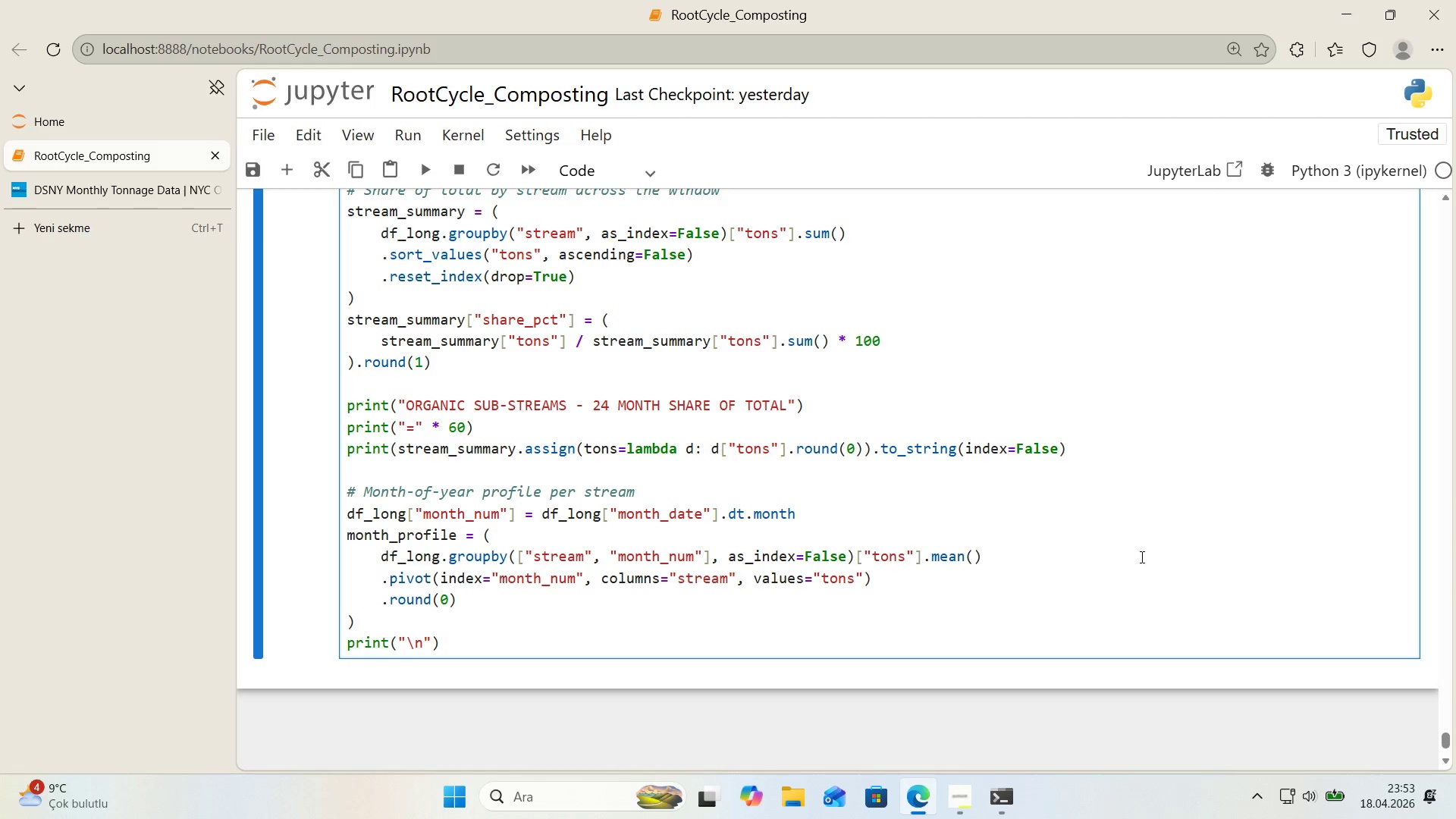 
type(AVERAGE TONS PER CALENDAR MONTH, BY SR)
key(Backspace)
type(TREAM)
 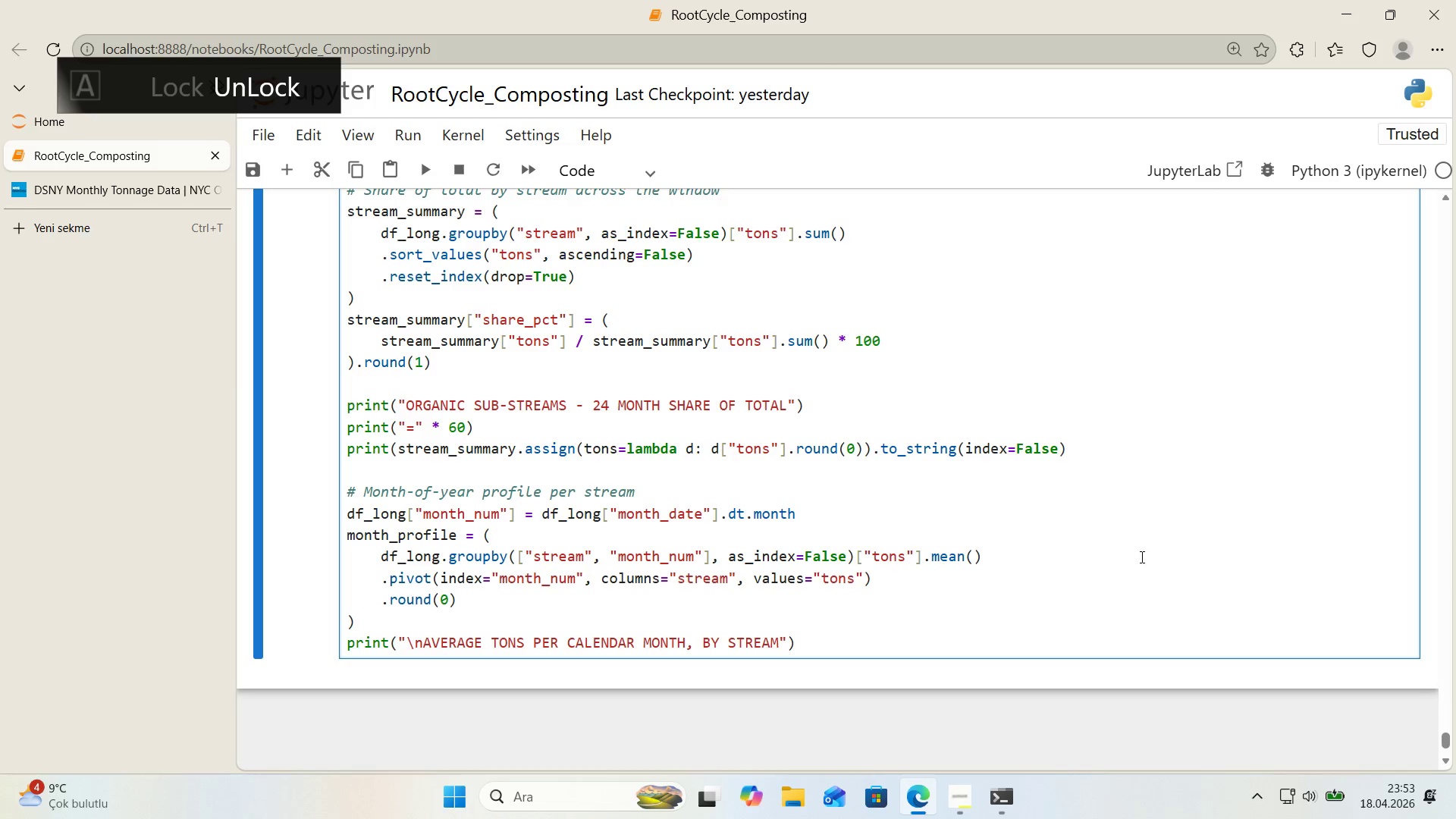 
key(ArrowRight)
 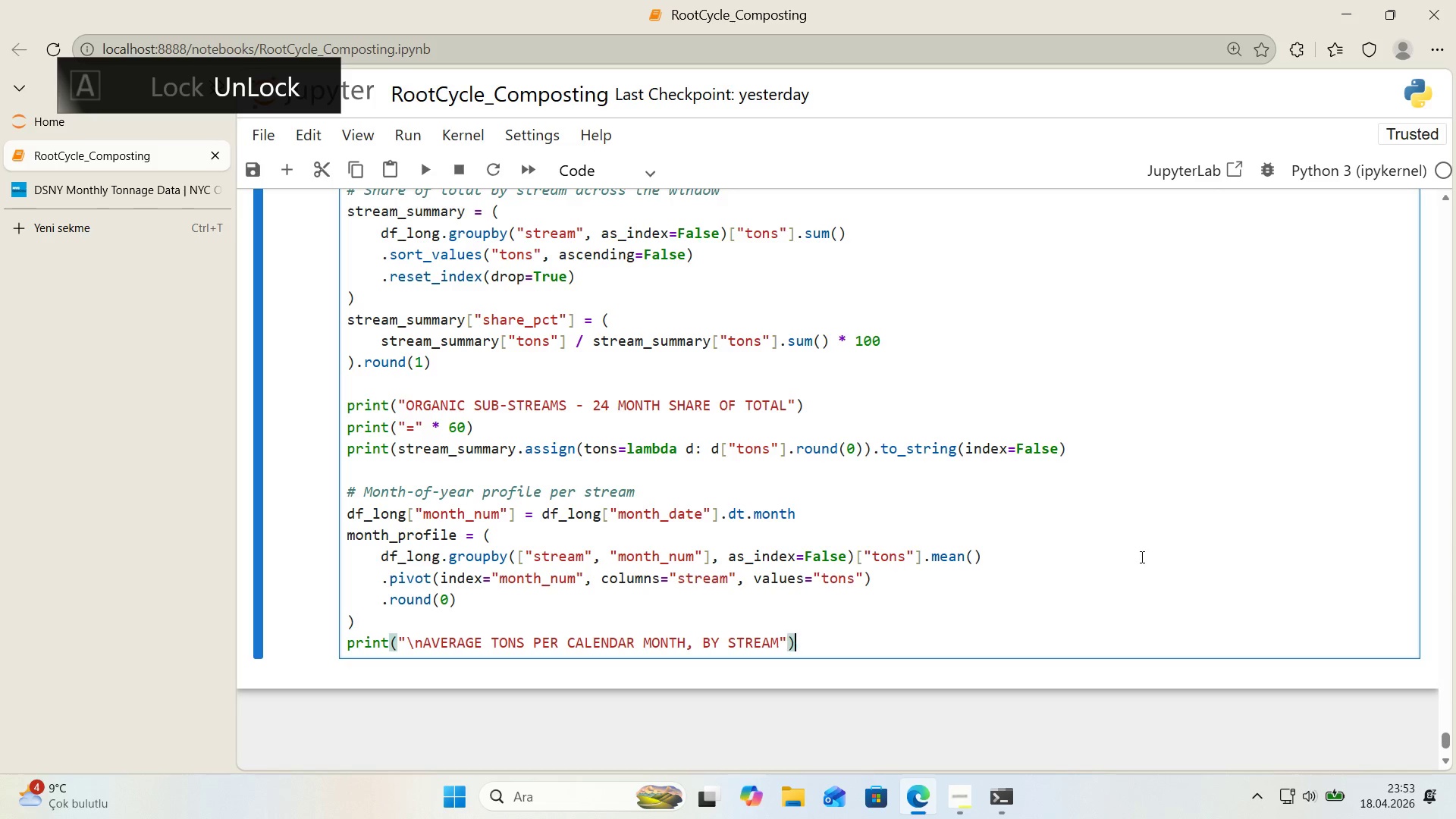 
key(ArrowRight)
 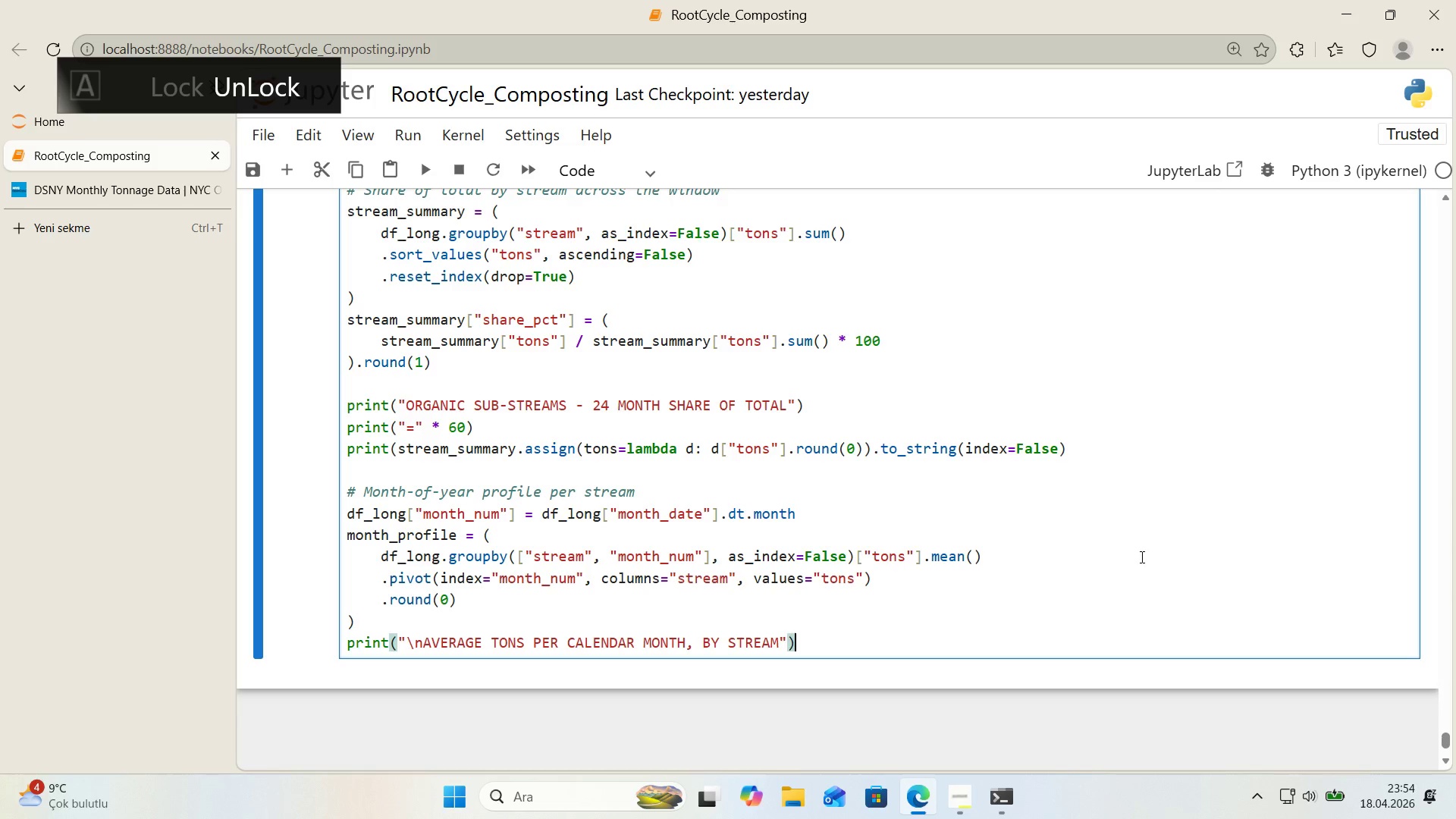 
key(Enter)
 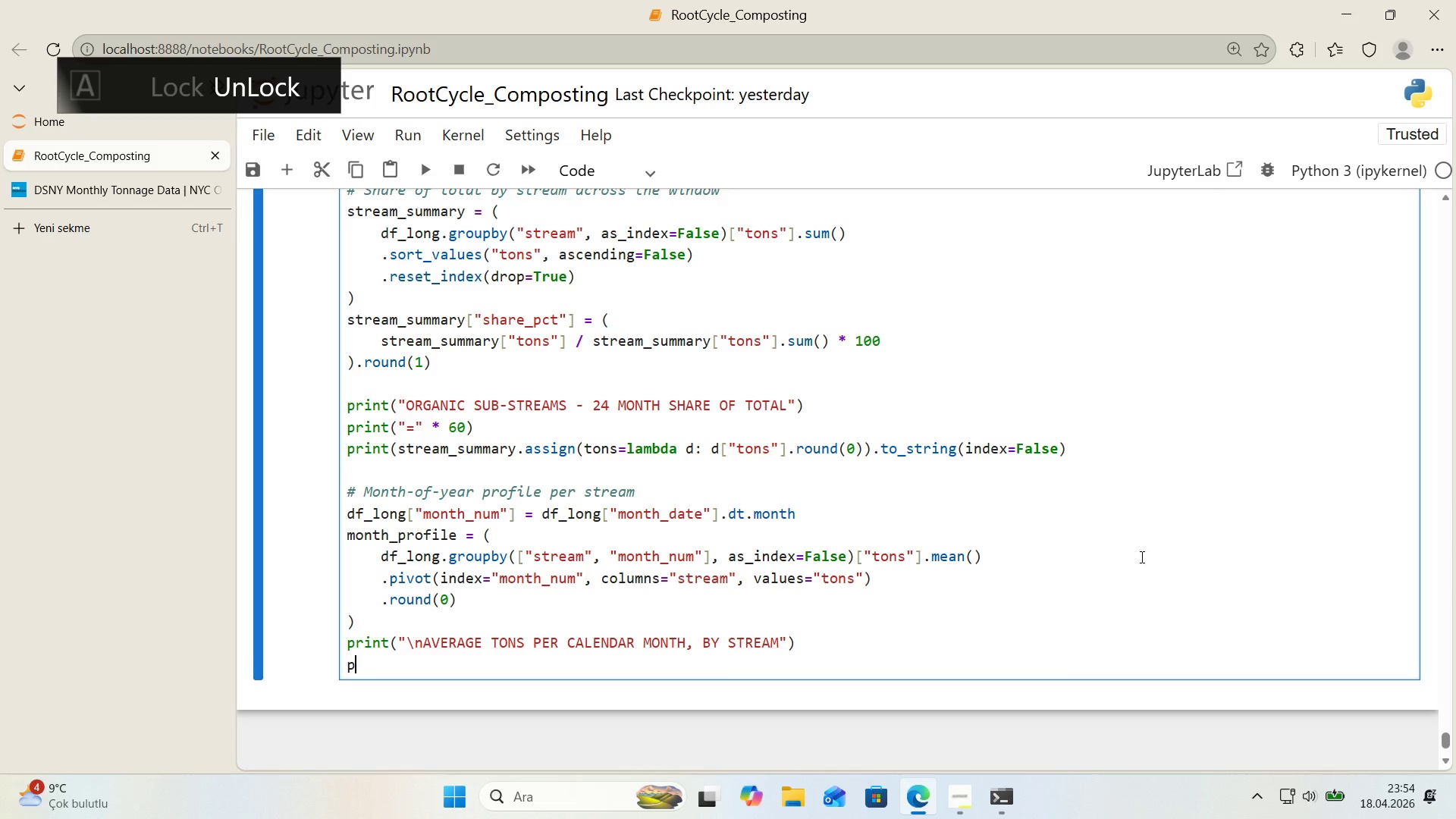 
type(pr'nt*()
 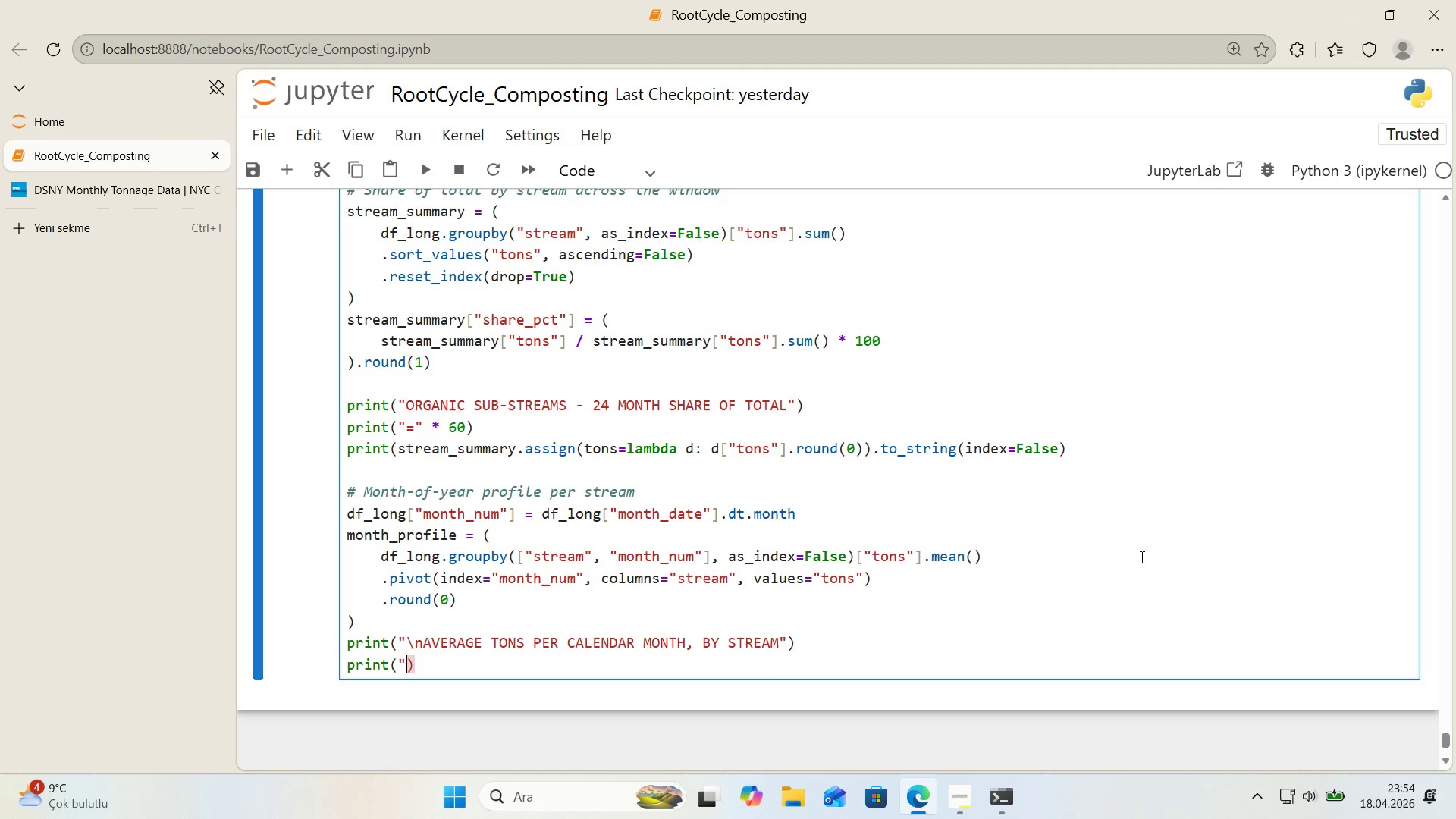 
 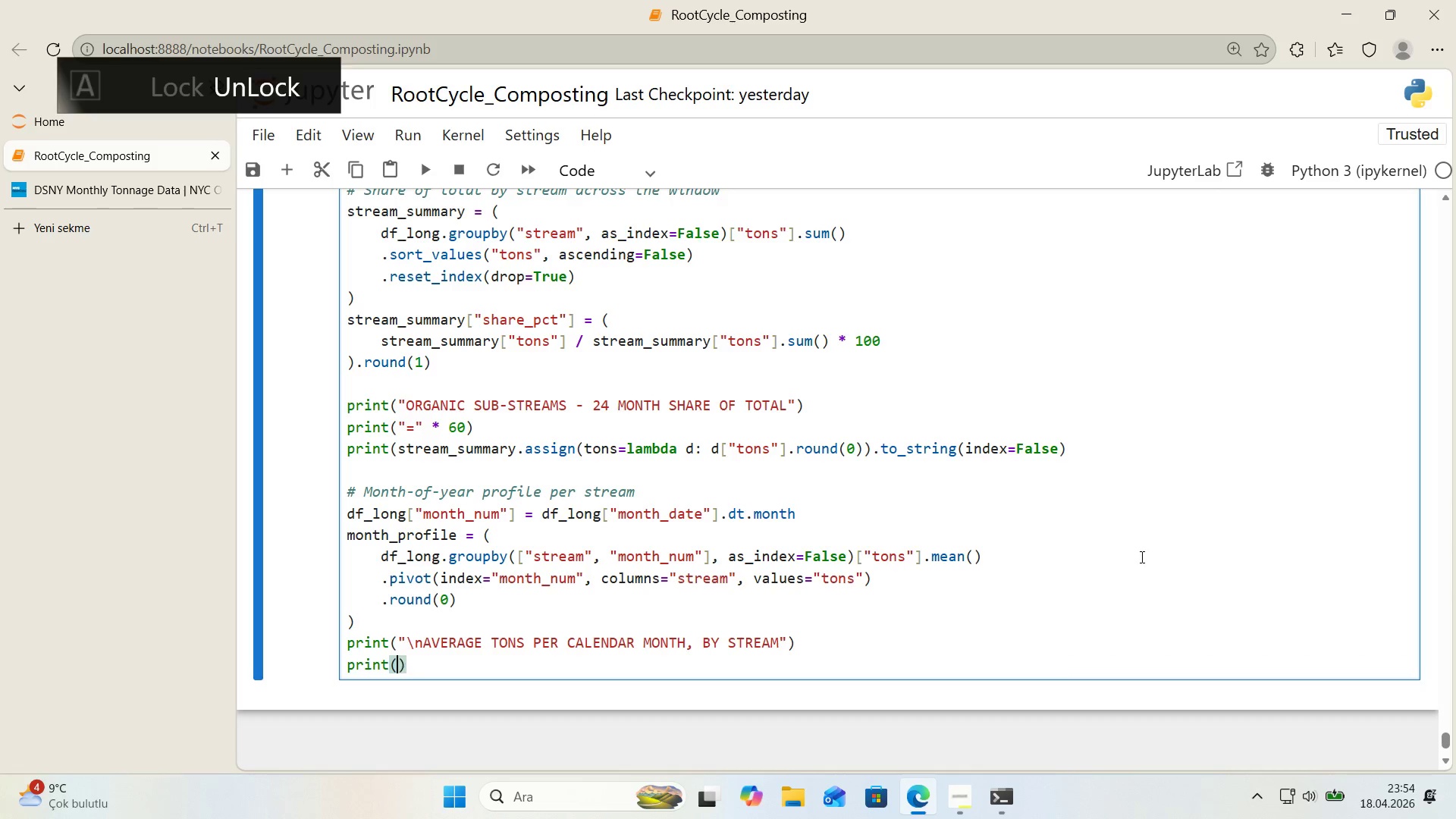 
key(ArrowLeft)
 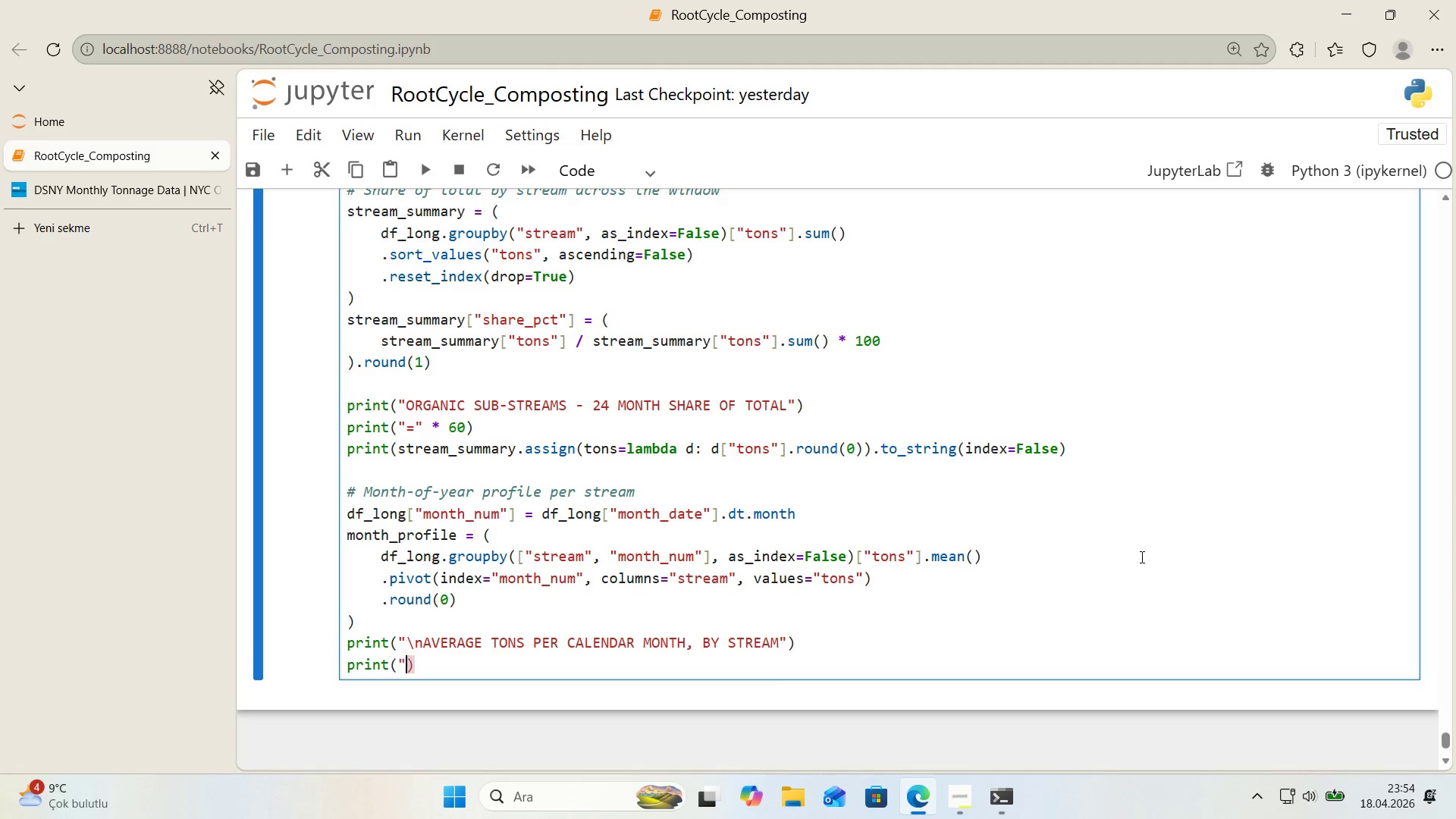 
key(Backquote)
 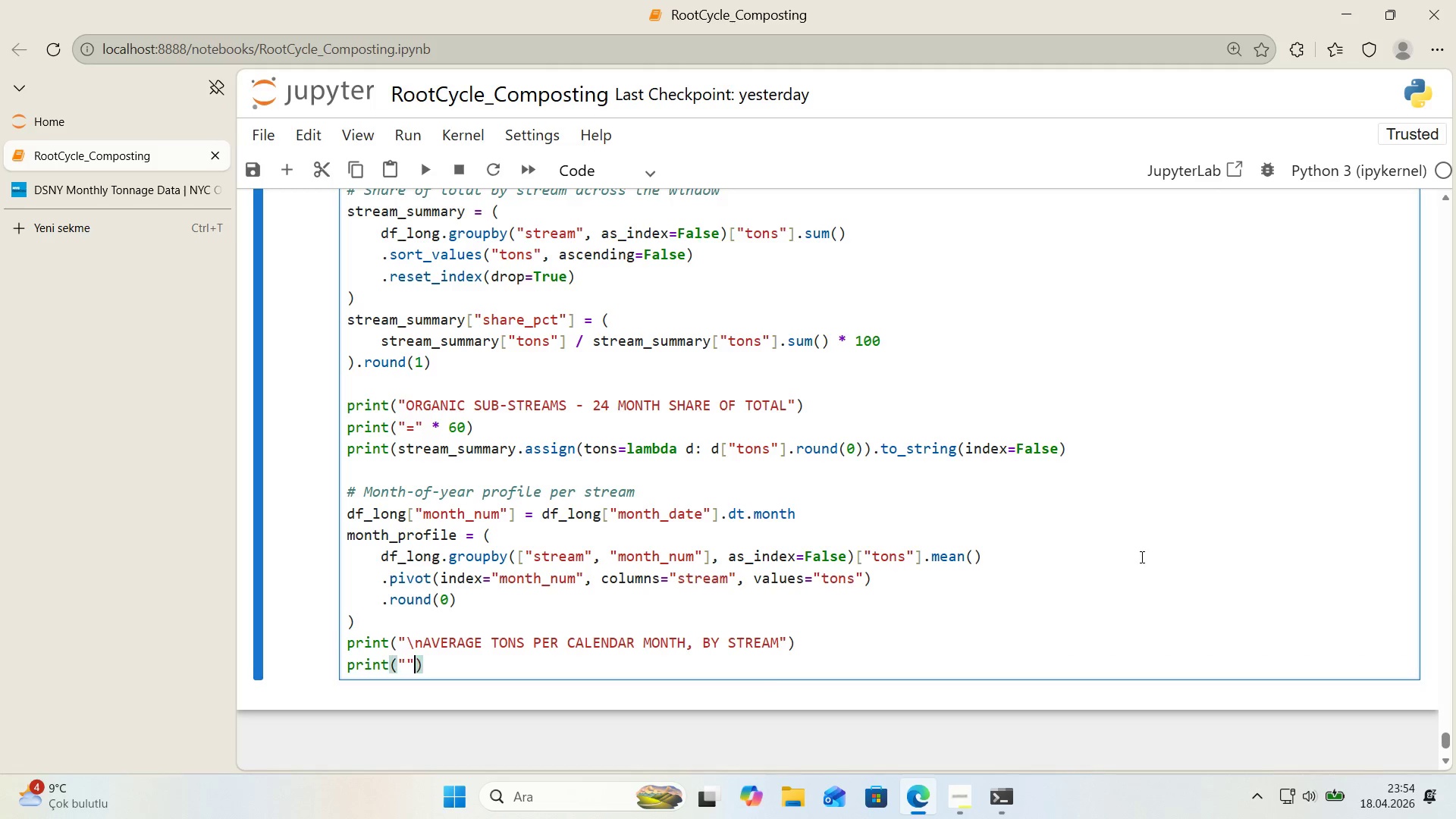 
key(Backquote)
 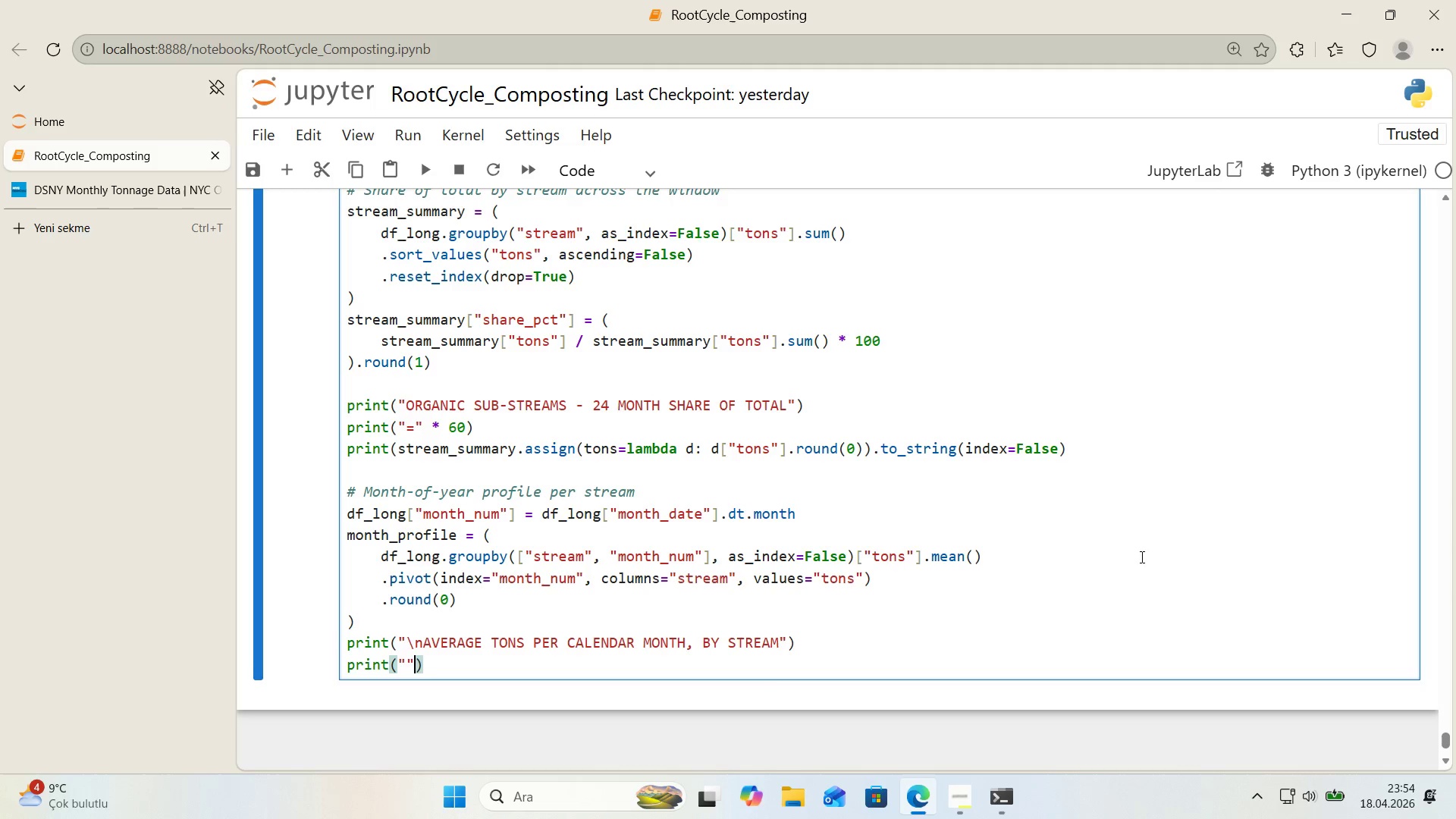 
key(ArrowLeft)
 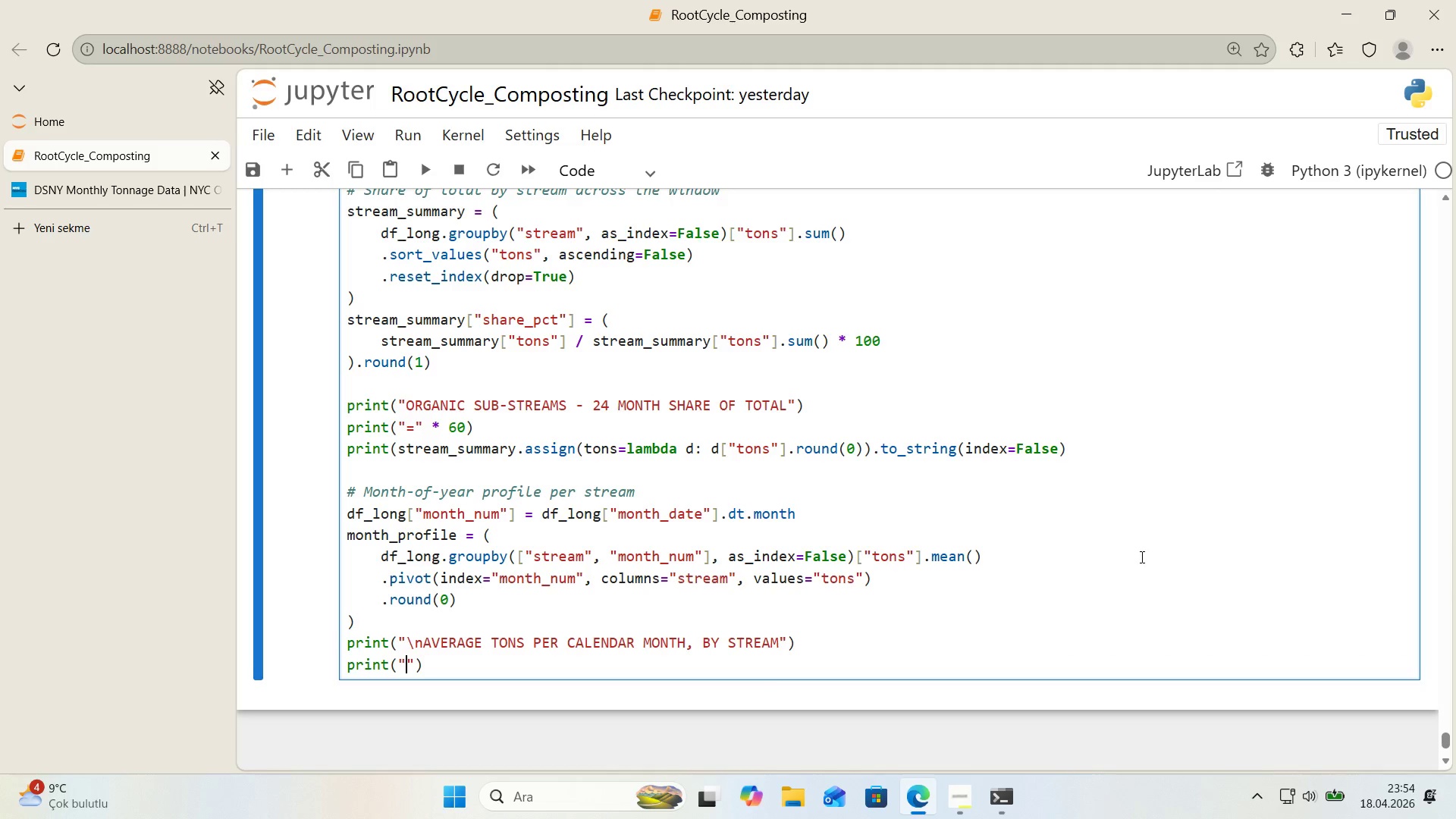 
key(Shift+0)
 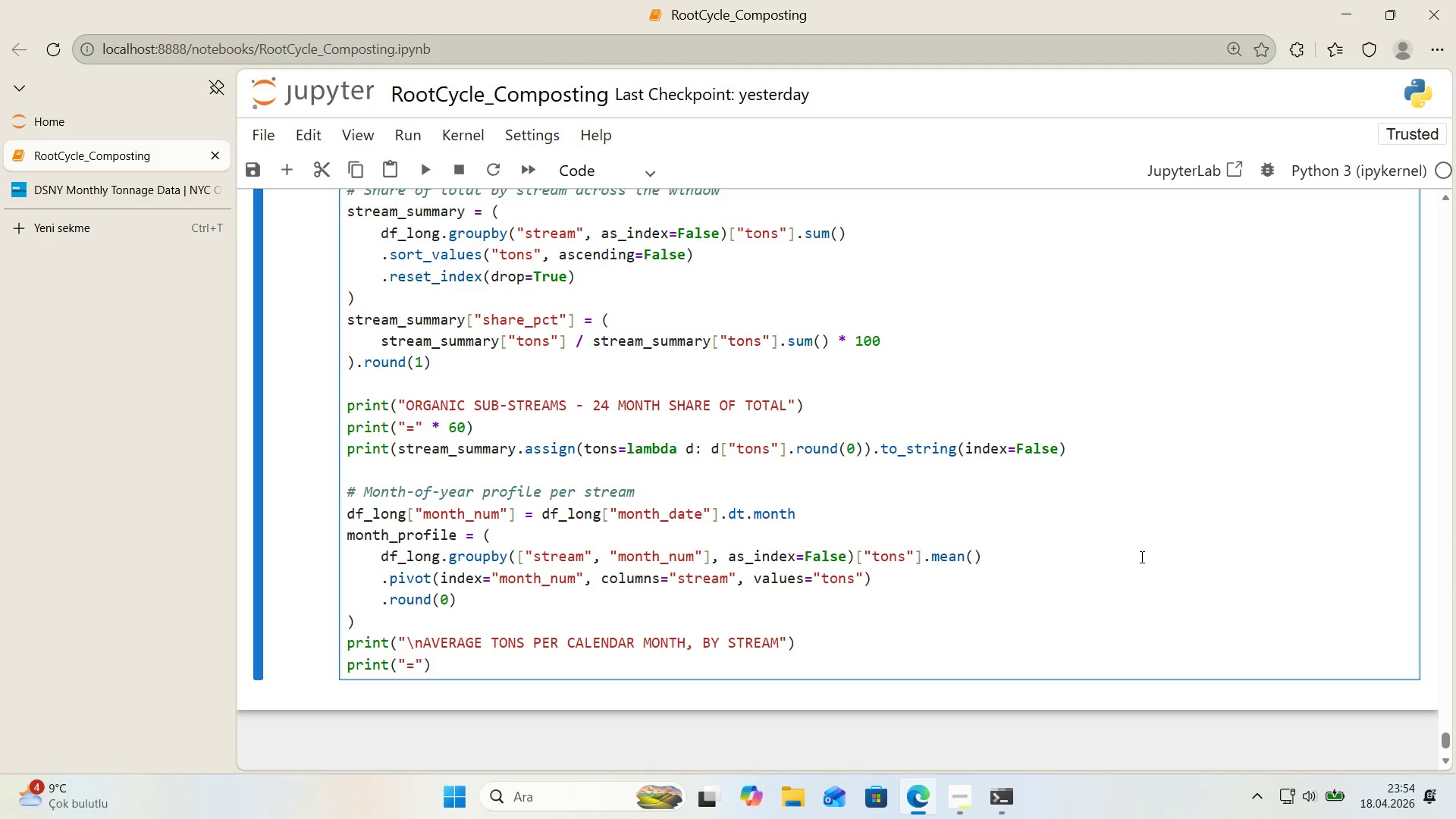 
key(ArrowRight)
 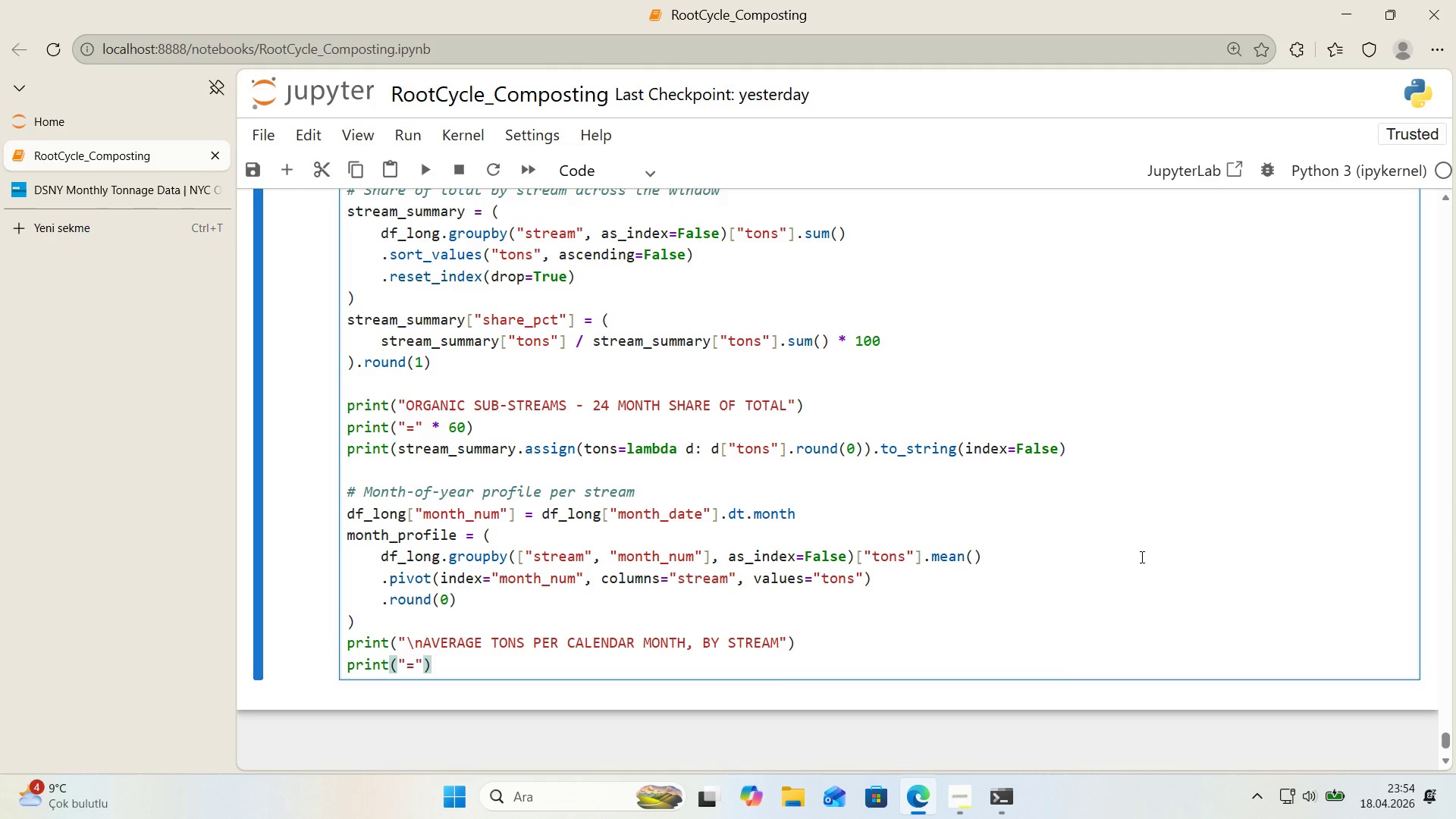 
key(Space)
 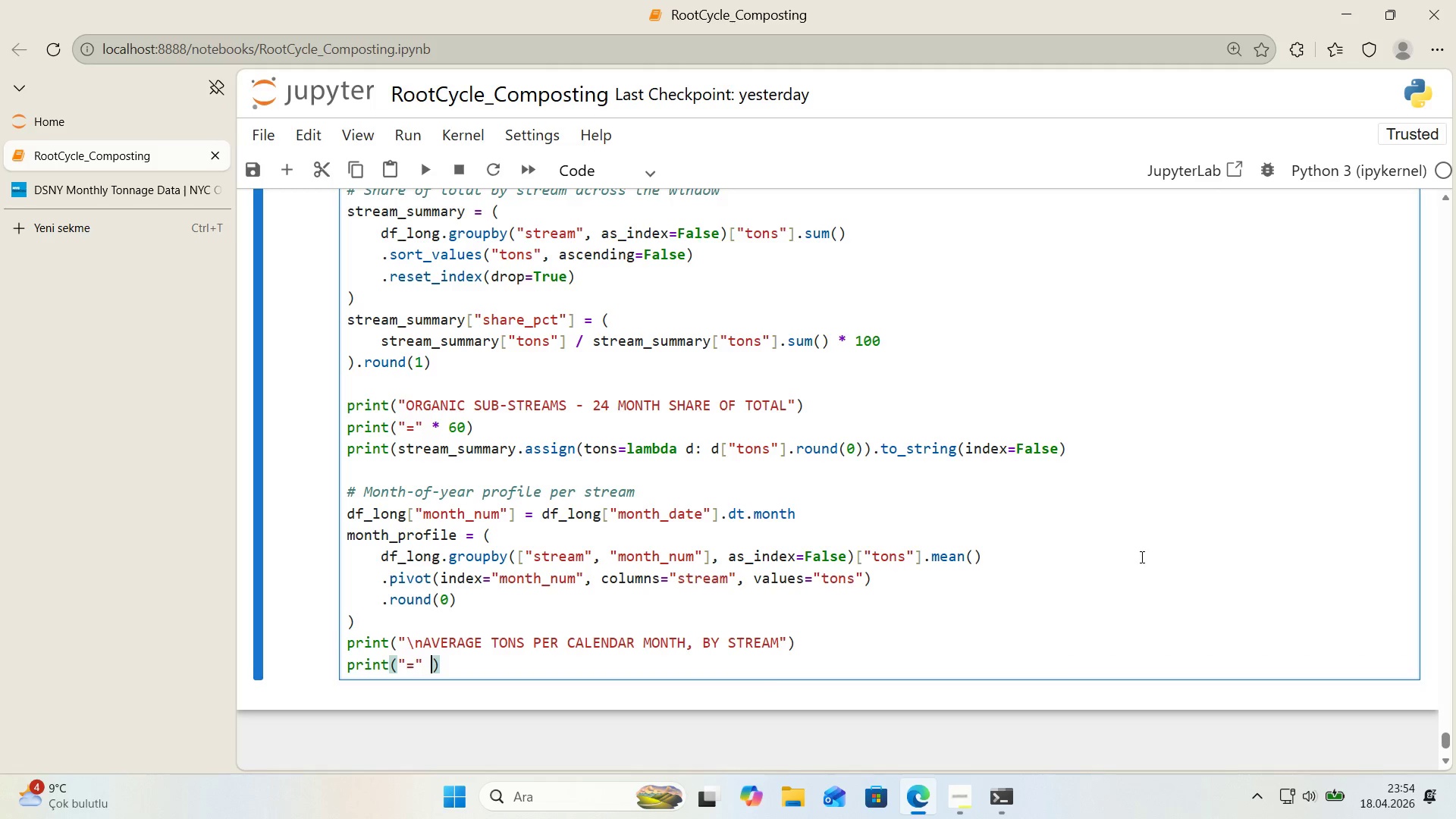 
key(NumpadMultiply)
 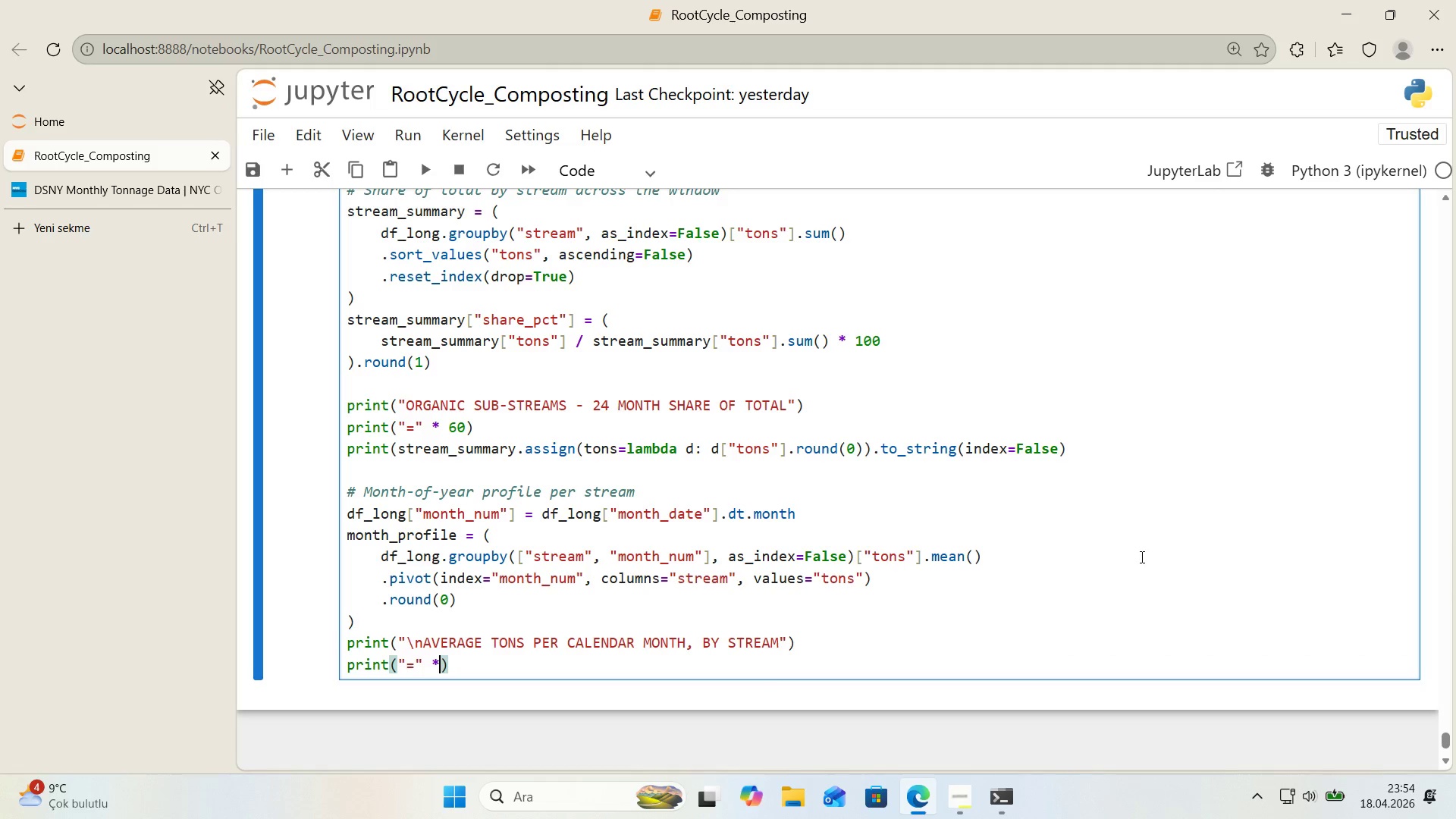 
key(Space)
 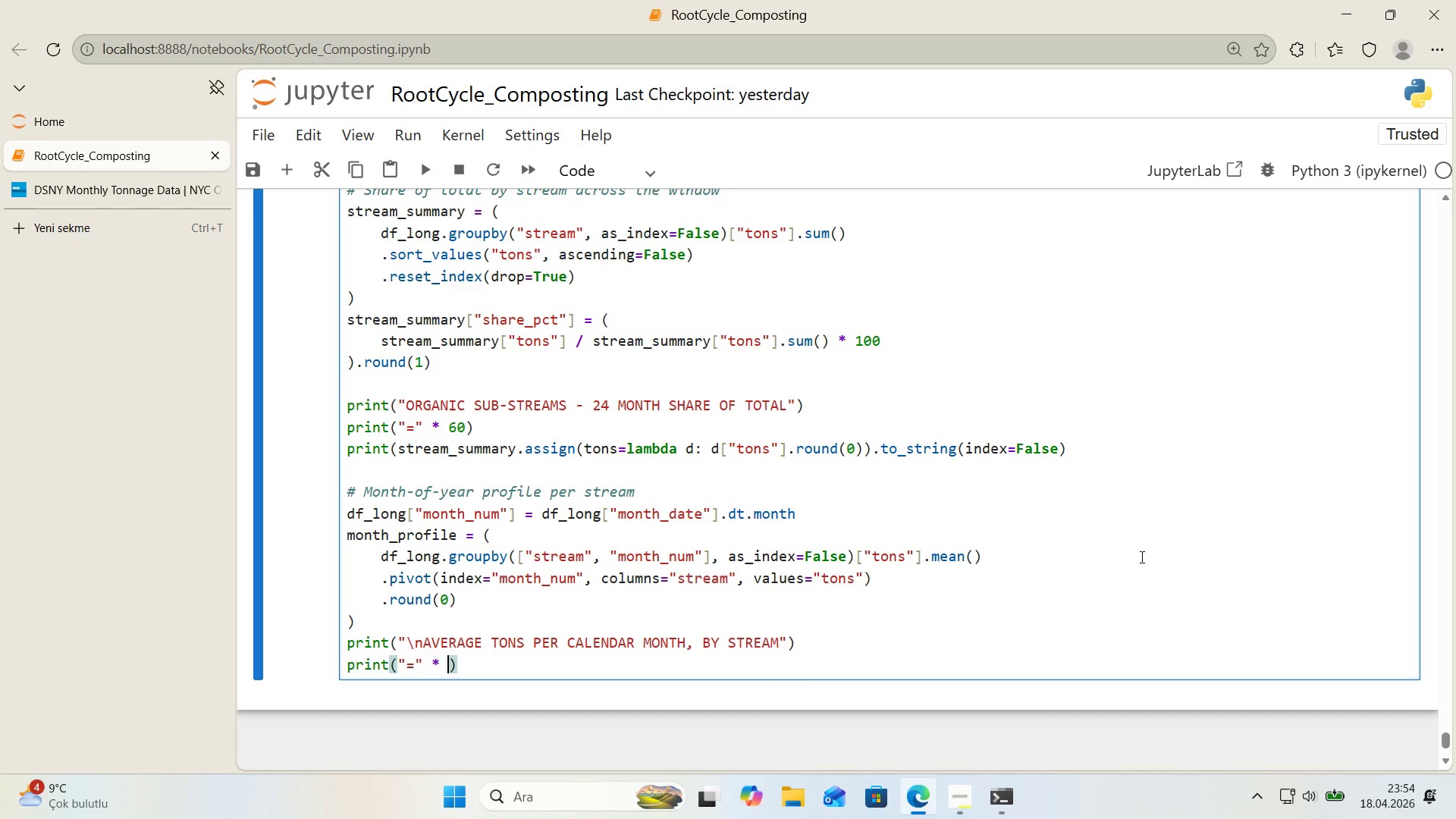 
key(Numpad6)
 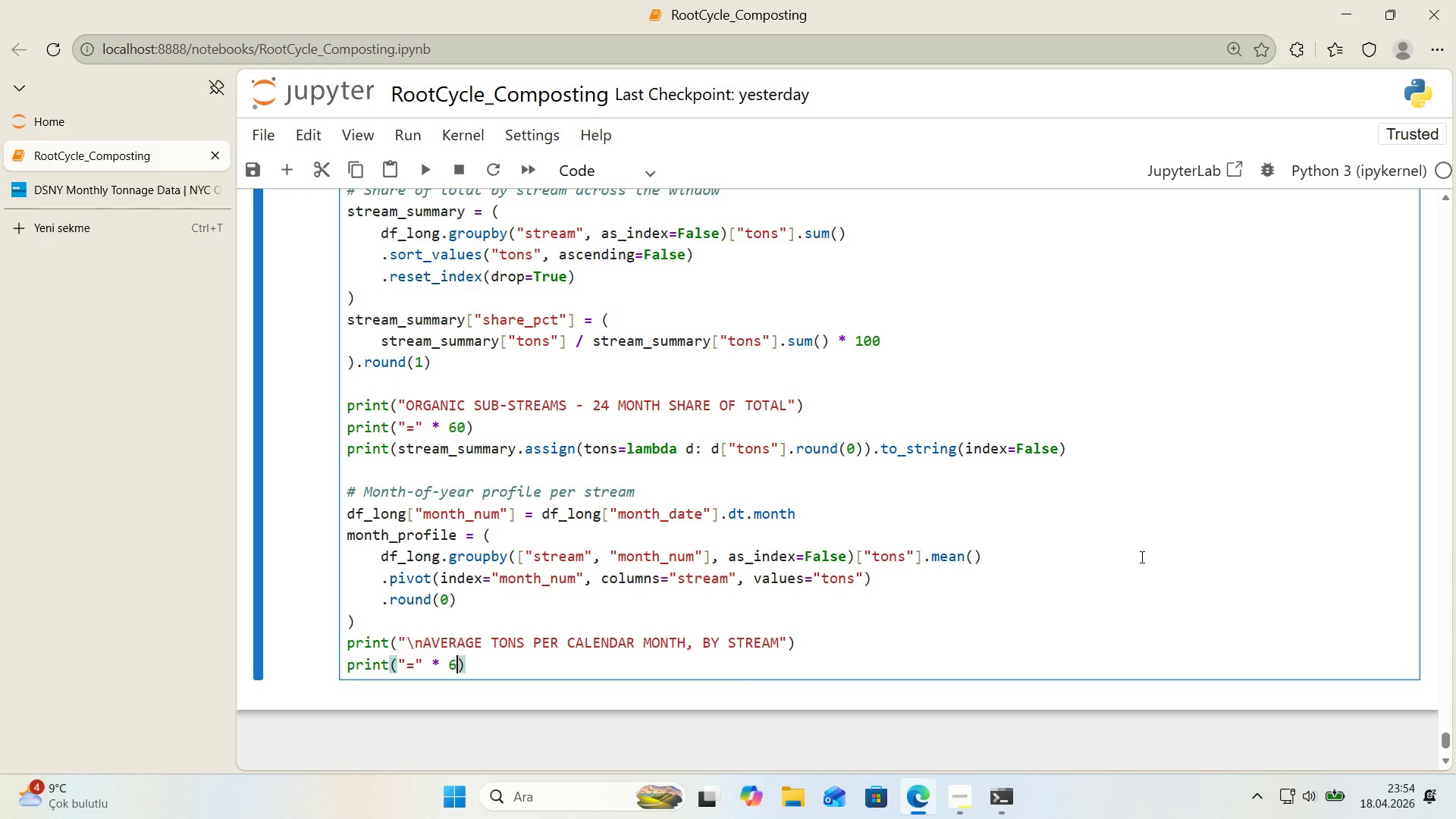 
key(Numpad0)
 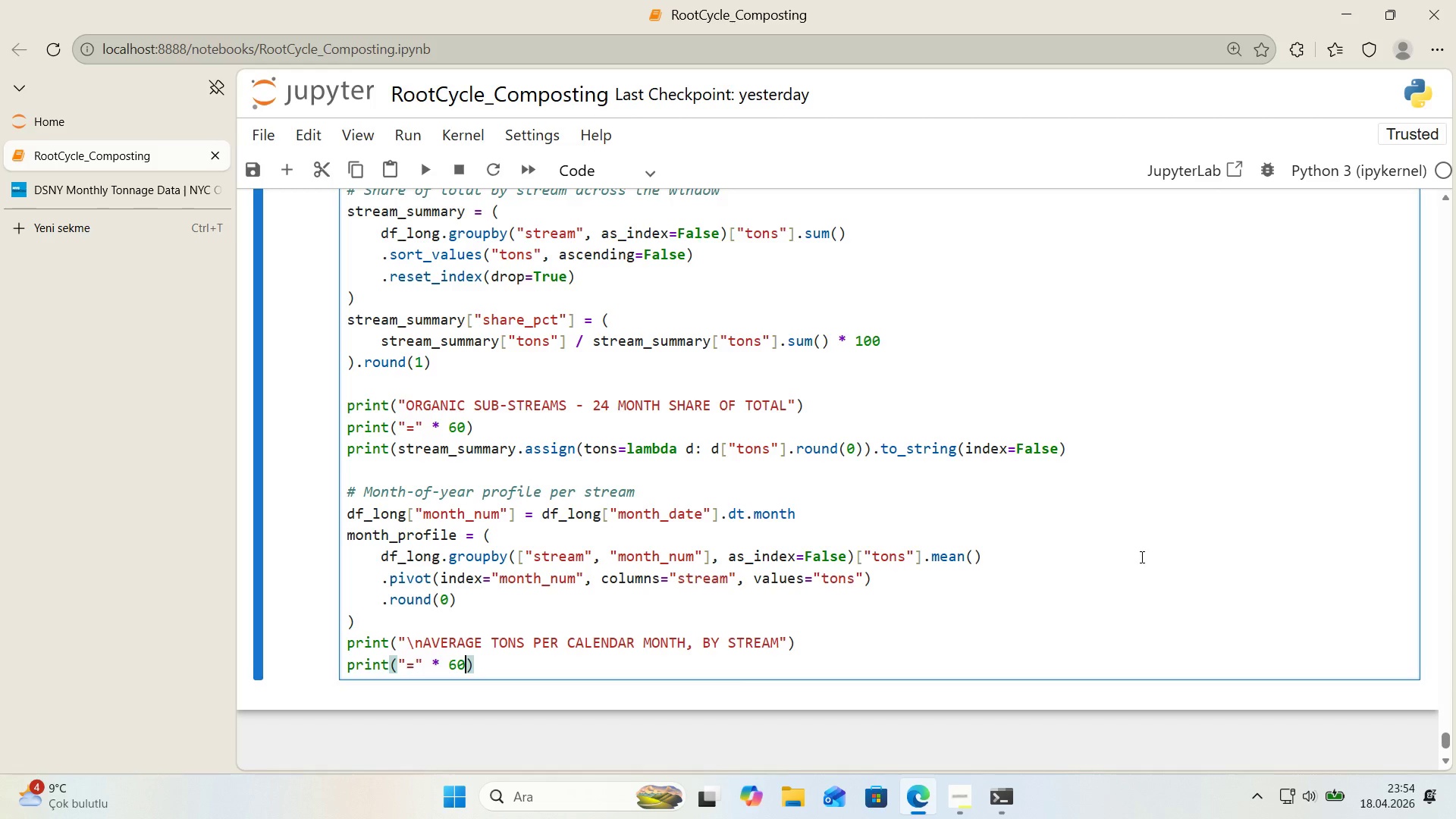 
key(ArrowRight)
 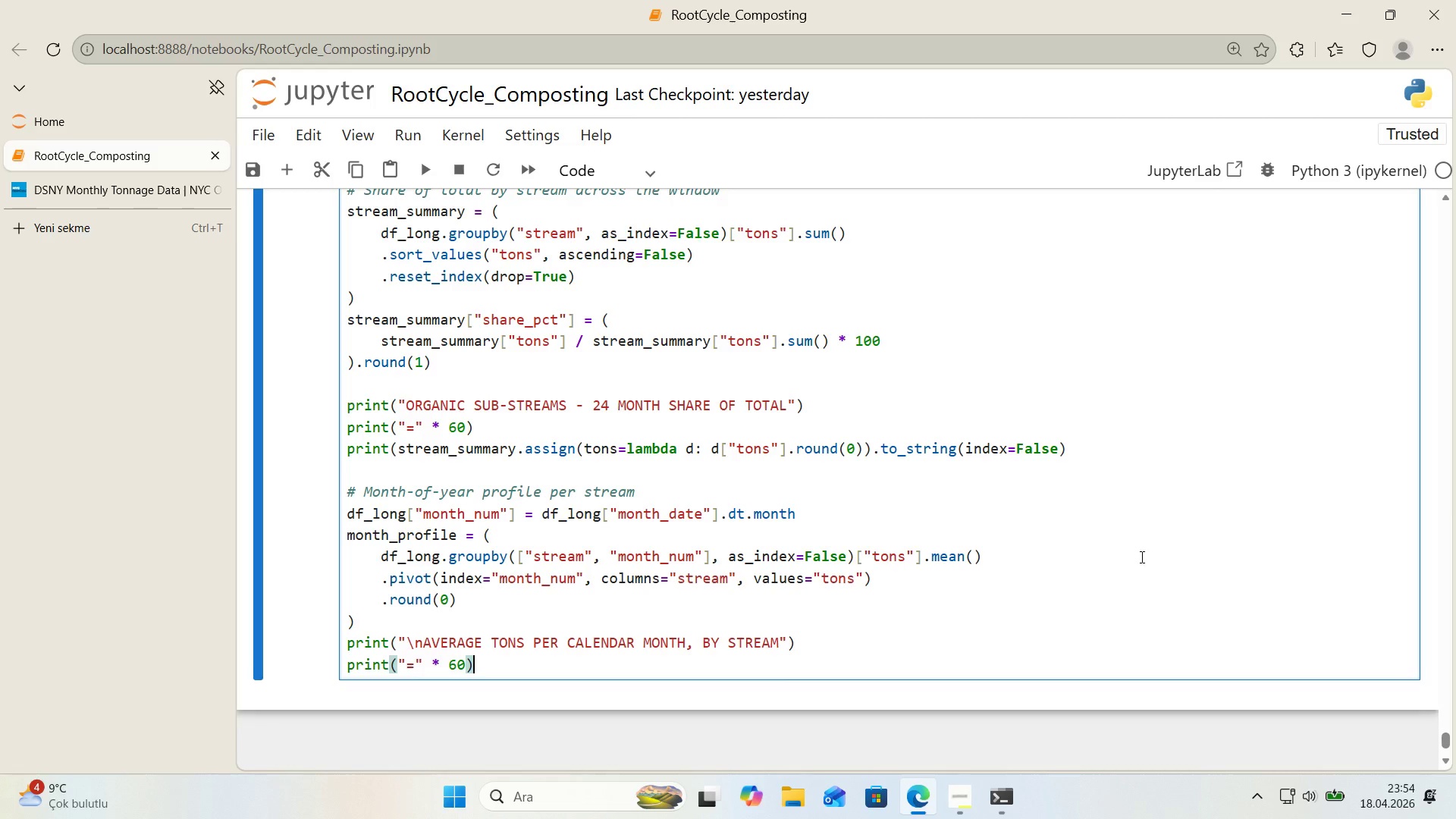 
key(Enter)
 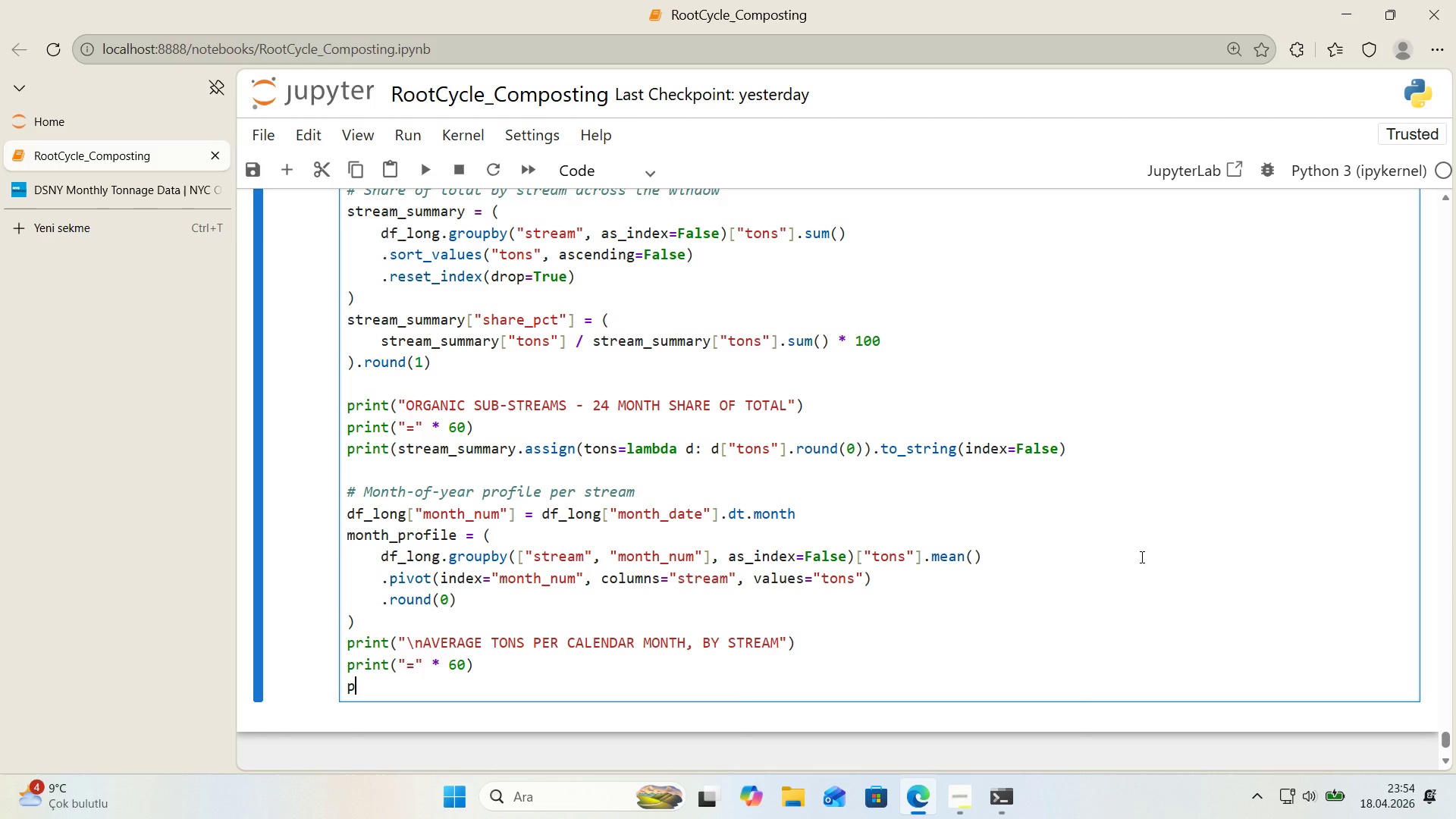 
type(pr'nt*()
 